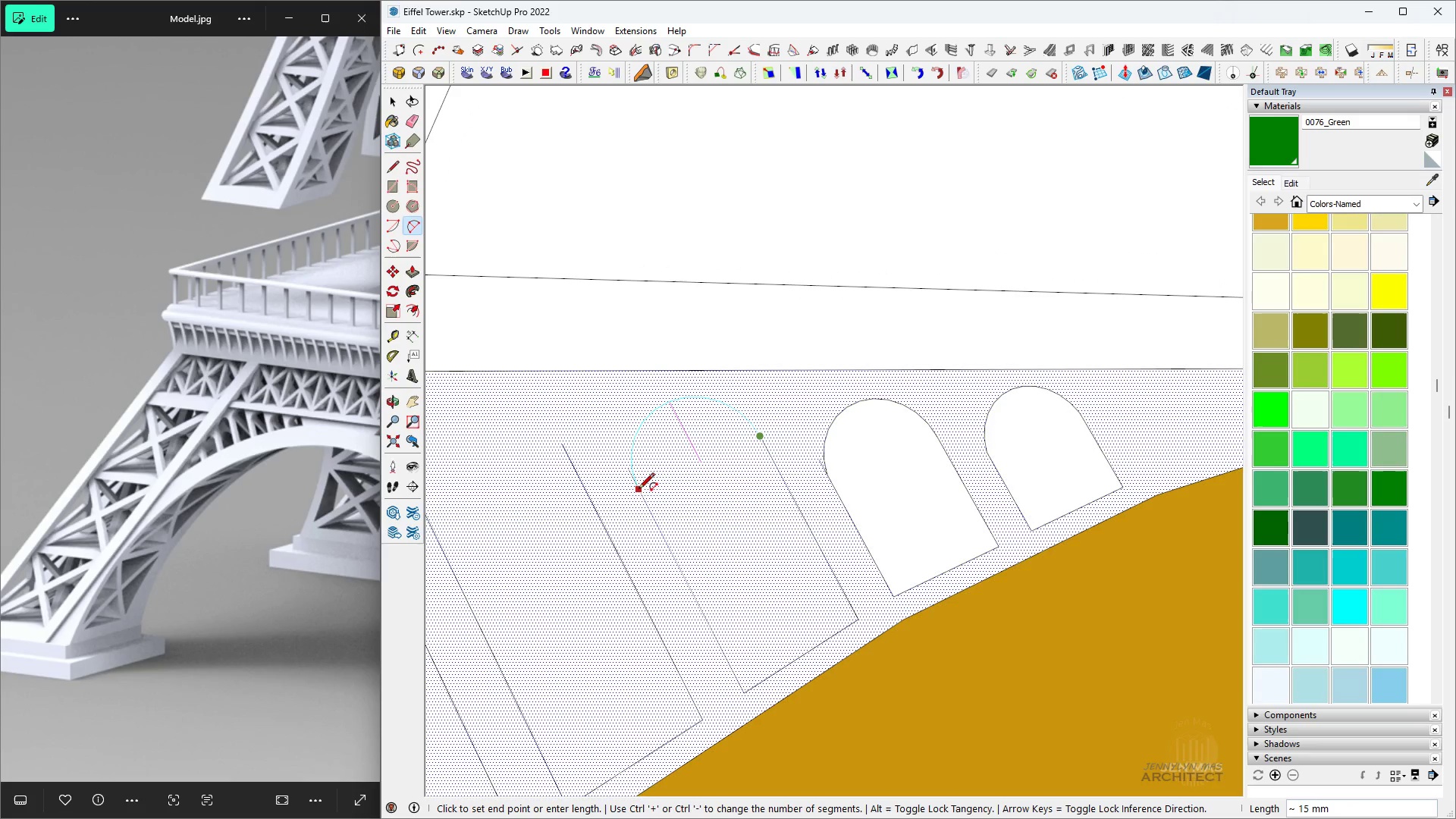 
double_click([639, 487])
 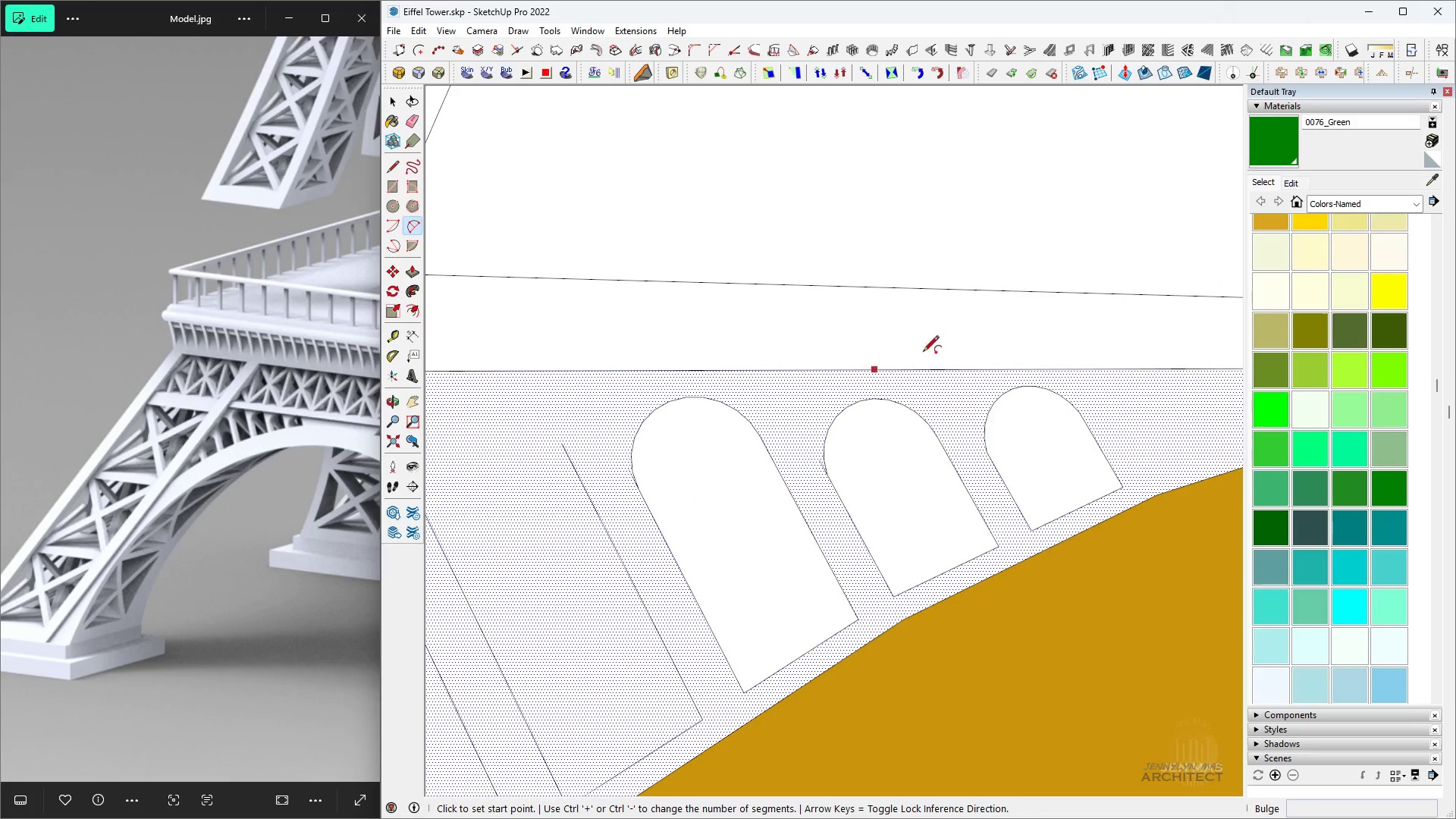 
scroll: coordinate [805, 403], scroll_direction: down, amount: 3.0
 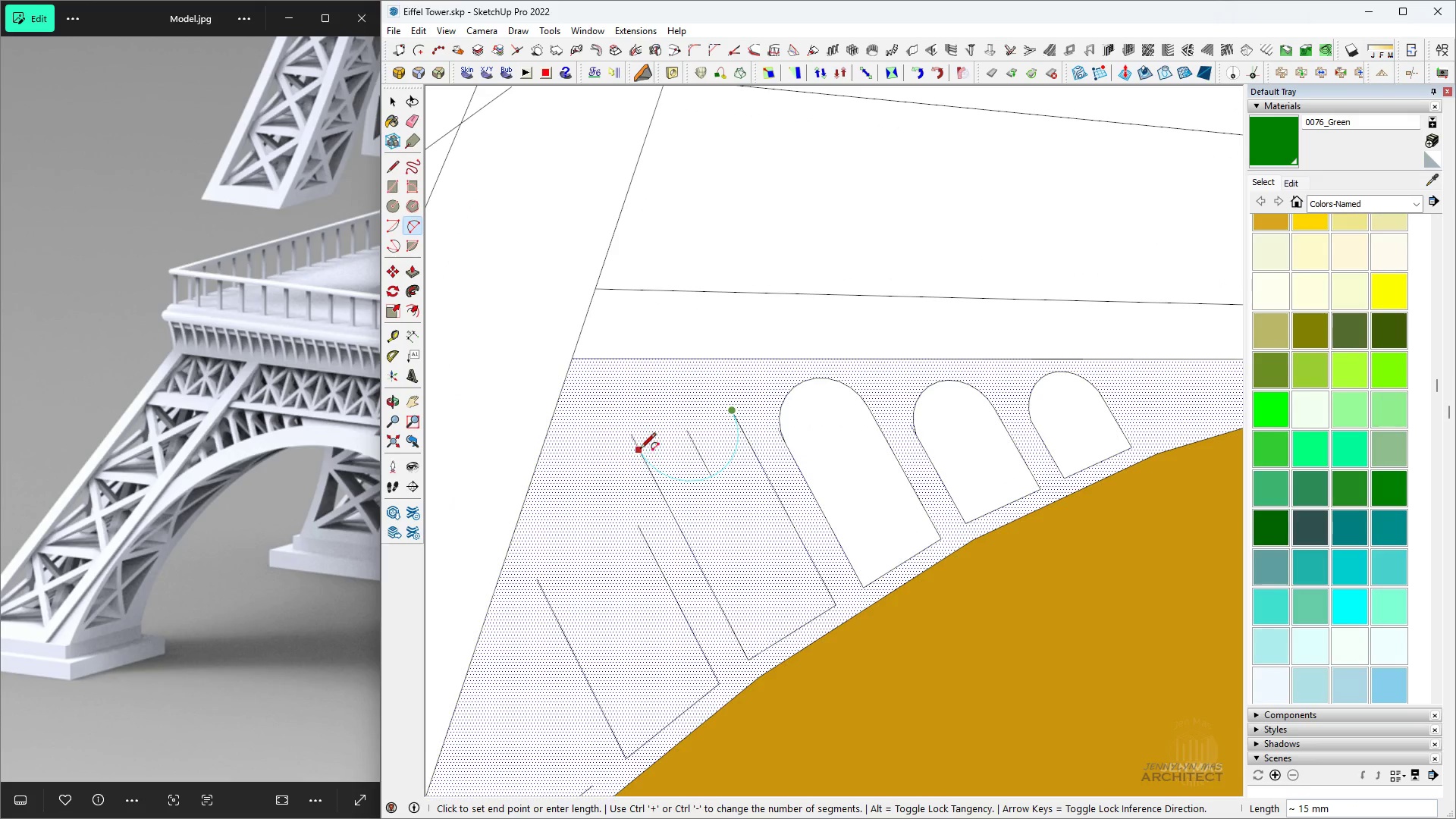 
double_click([635, 445])
 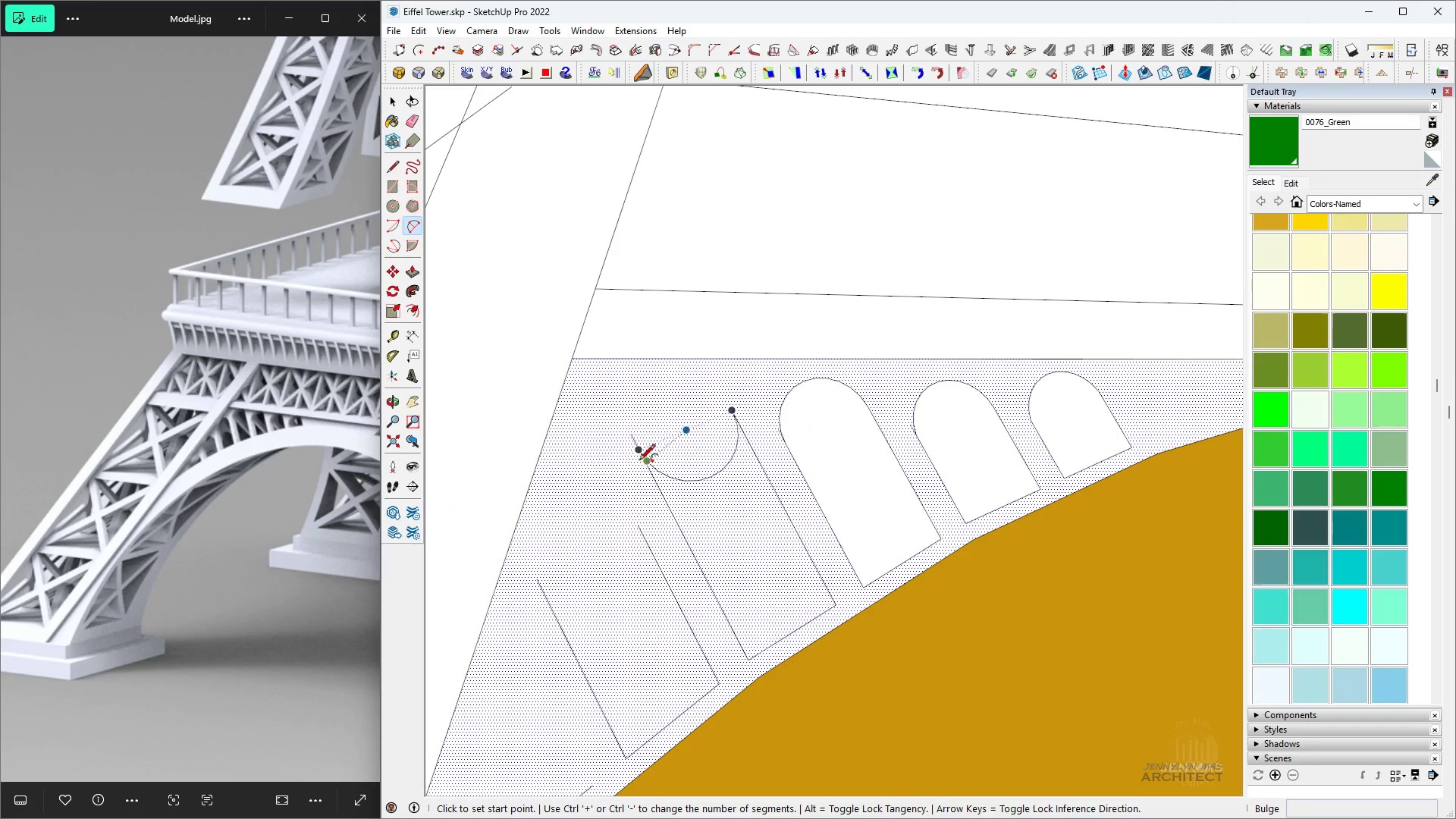 
key(Control+Z)
 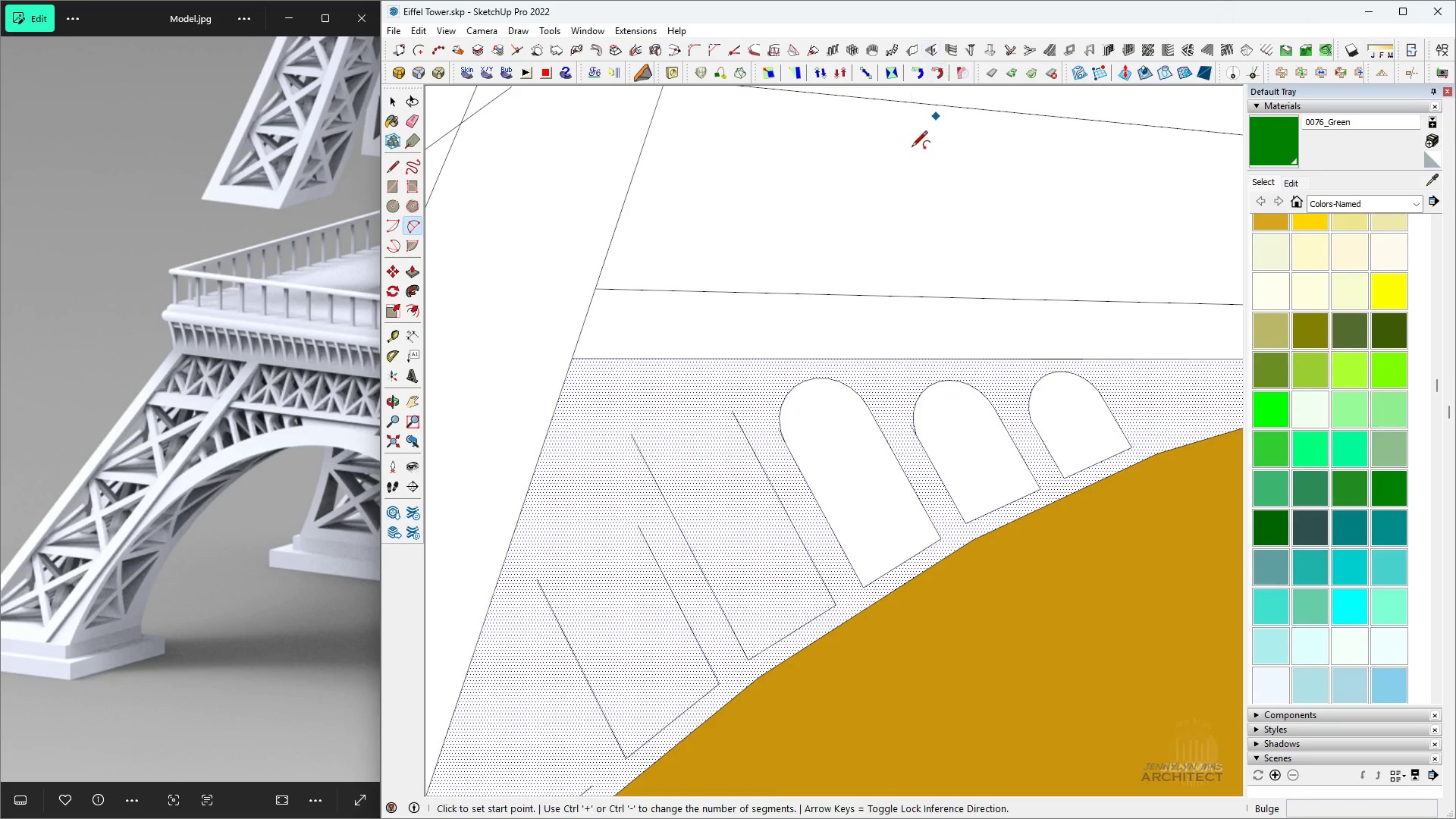 
scroll: coordinate [693, 398], scroll_direction: up, amount: 2.0
 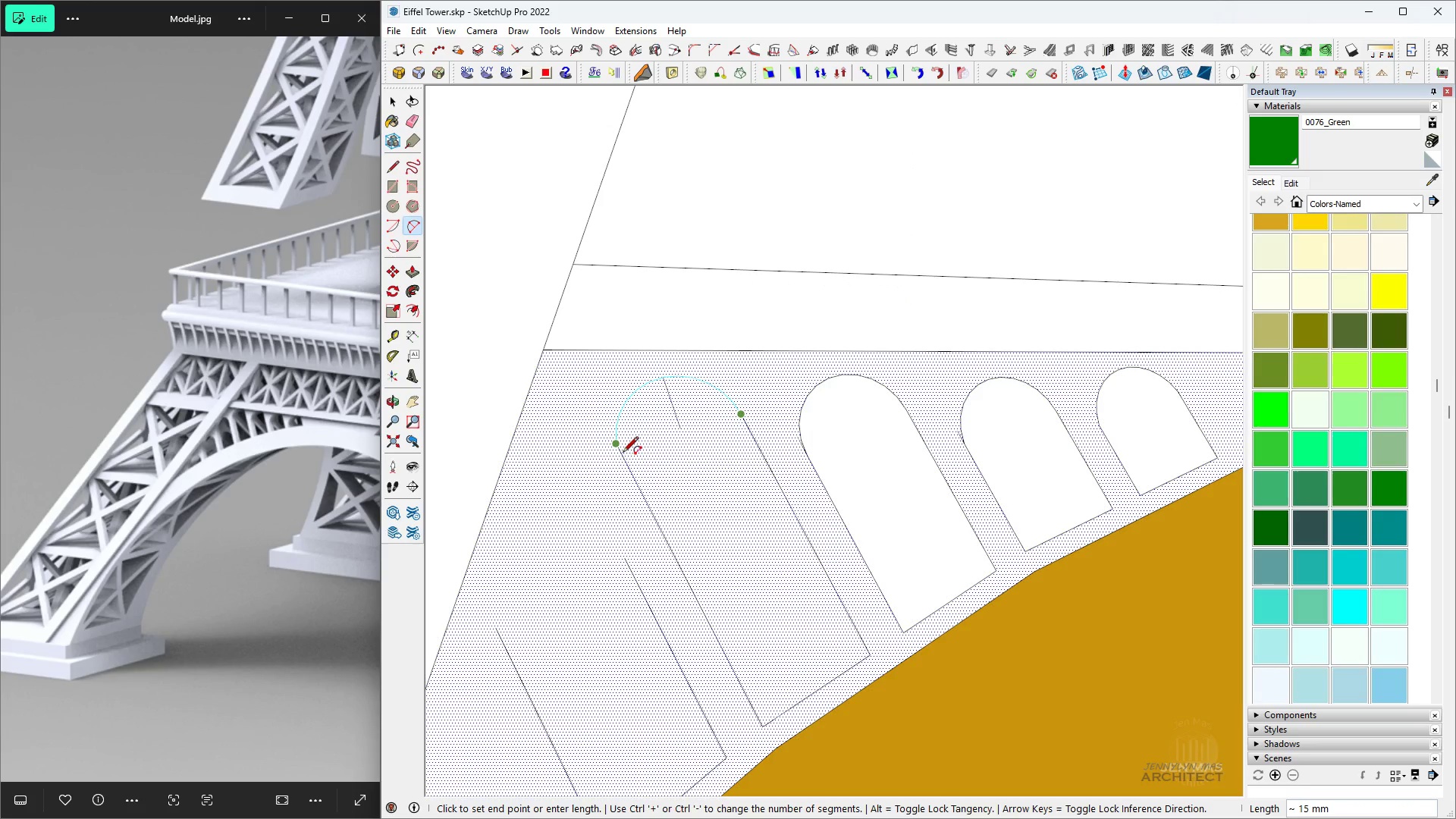 
wait(6.28)
 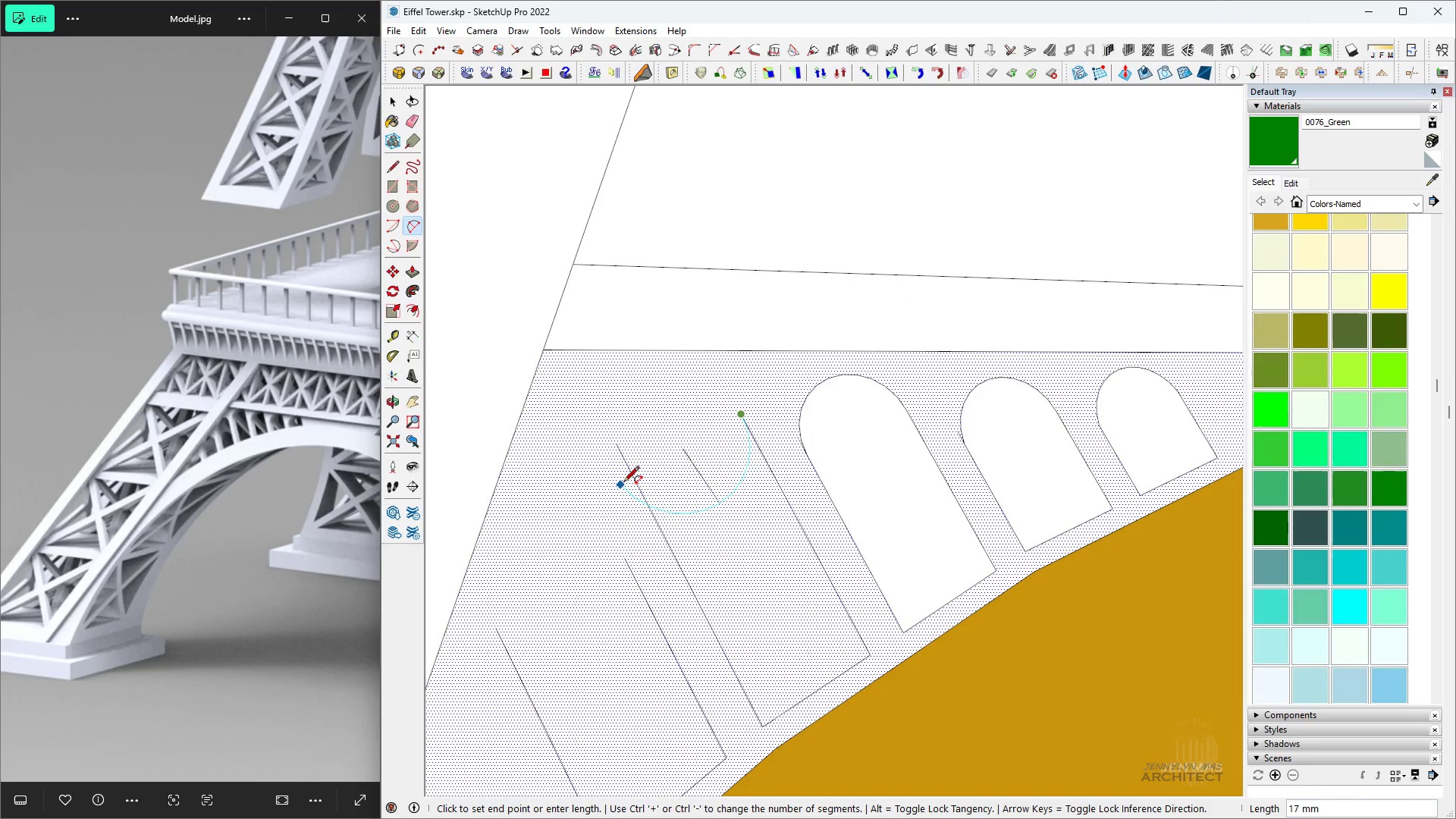 
scroll: coordinate [621, 457], scroll_direction: up, amount: 10.0
 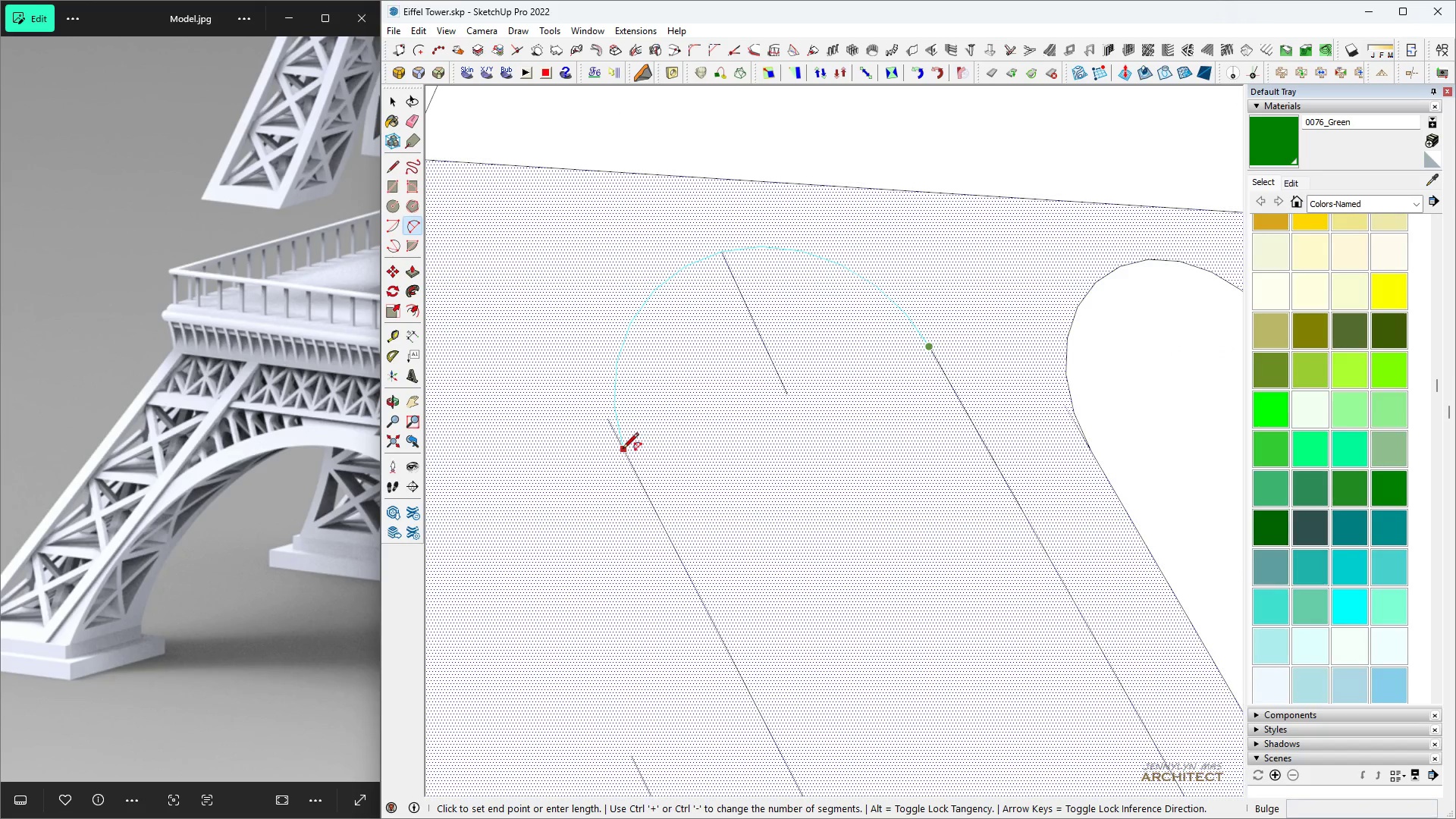 
double_click([623, 450])
 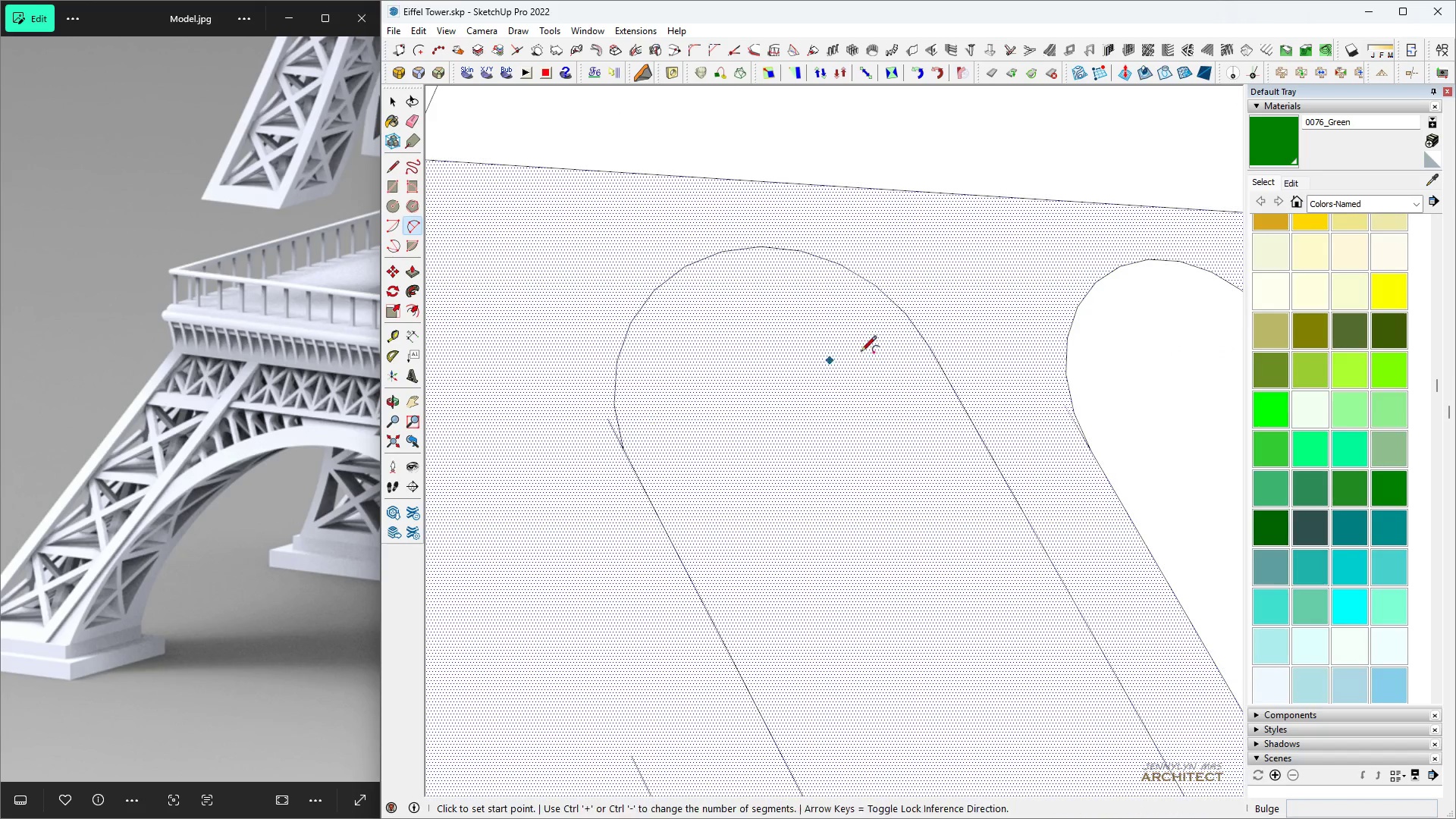 
scroll: coordinate [849, 353], scroll_direction: down, amount: 5.0
 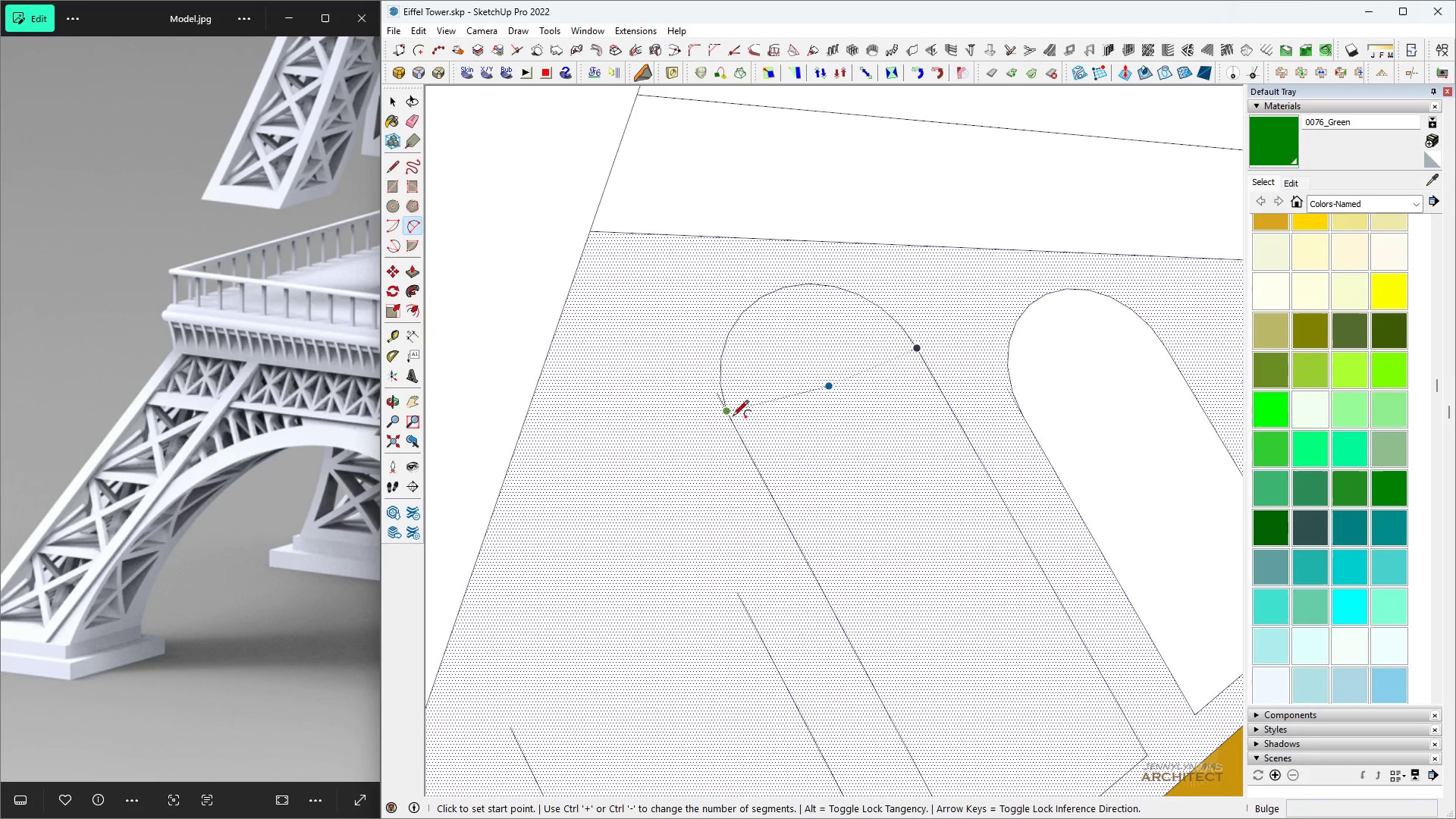 
key(Control+ControlLeft)
 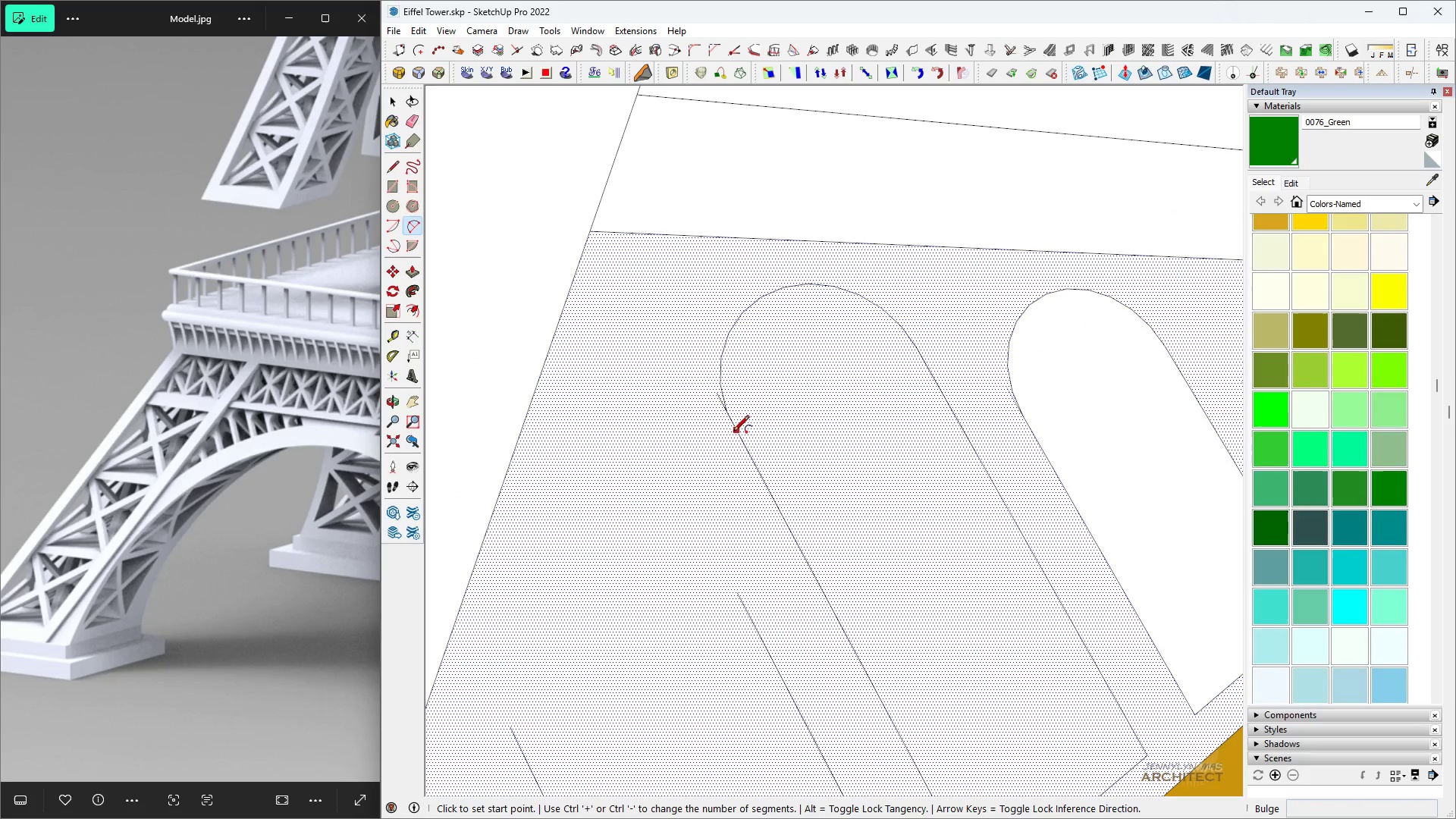 
key(Control+Z)
 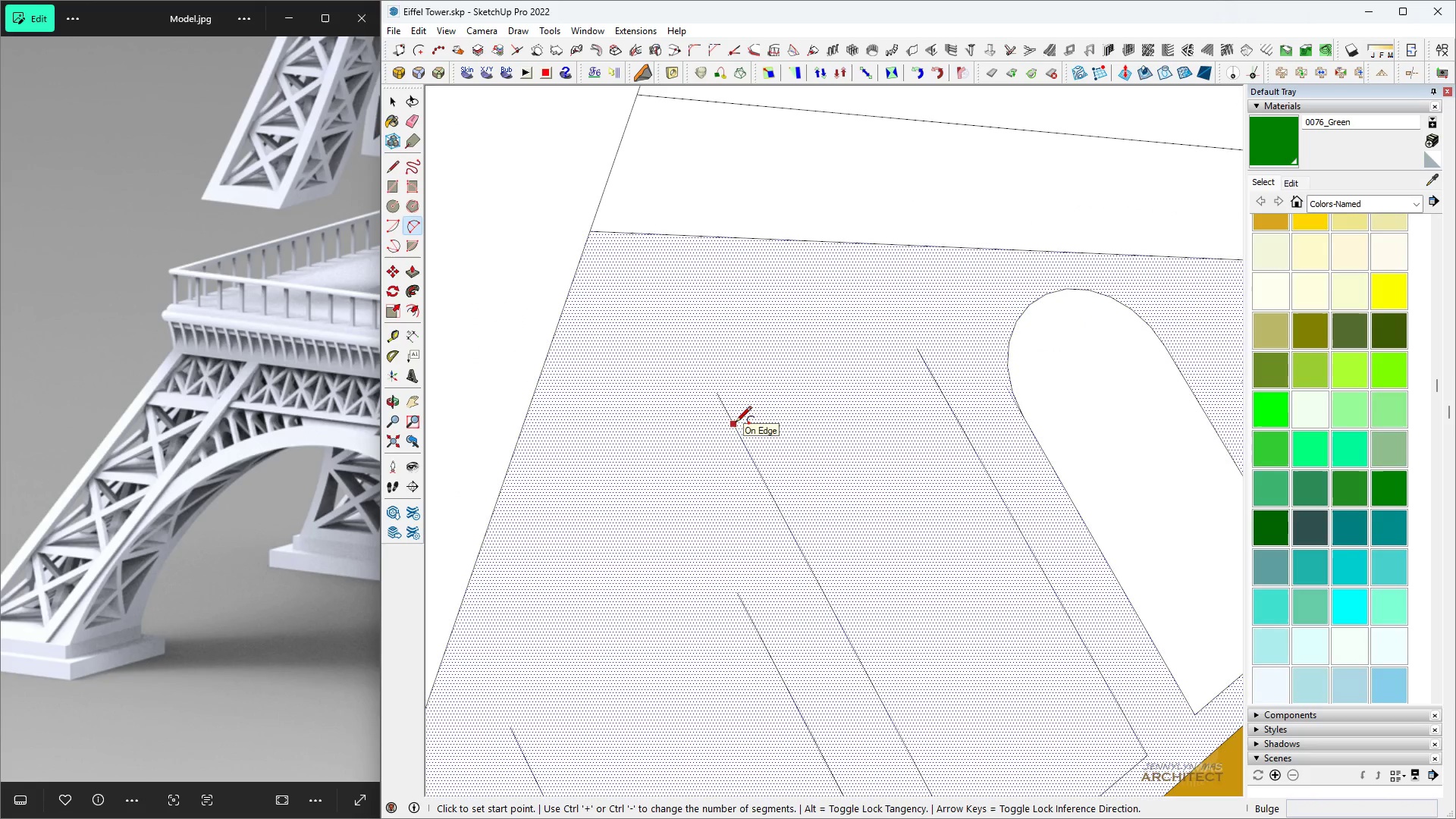 
left_click([736, 422])
 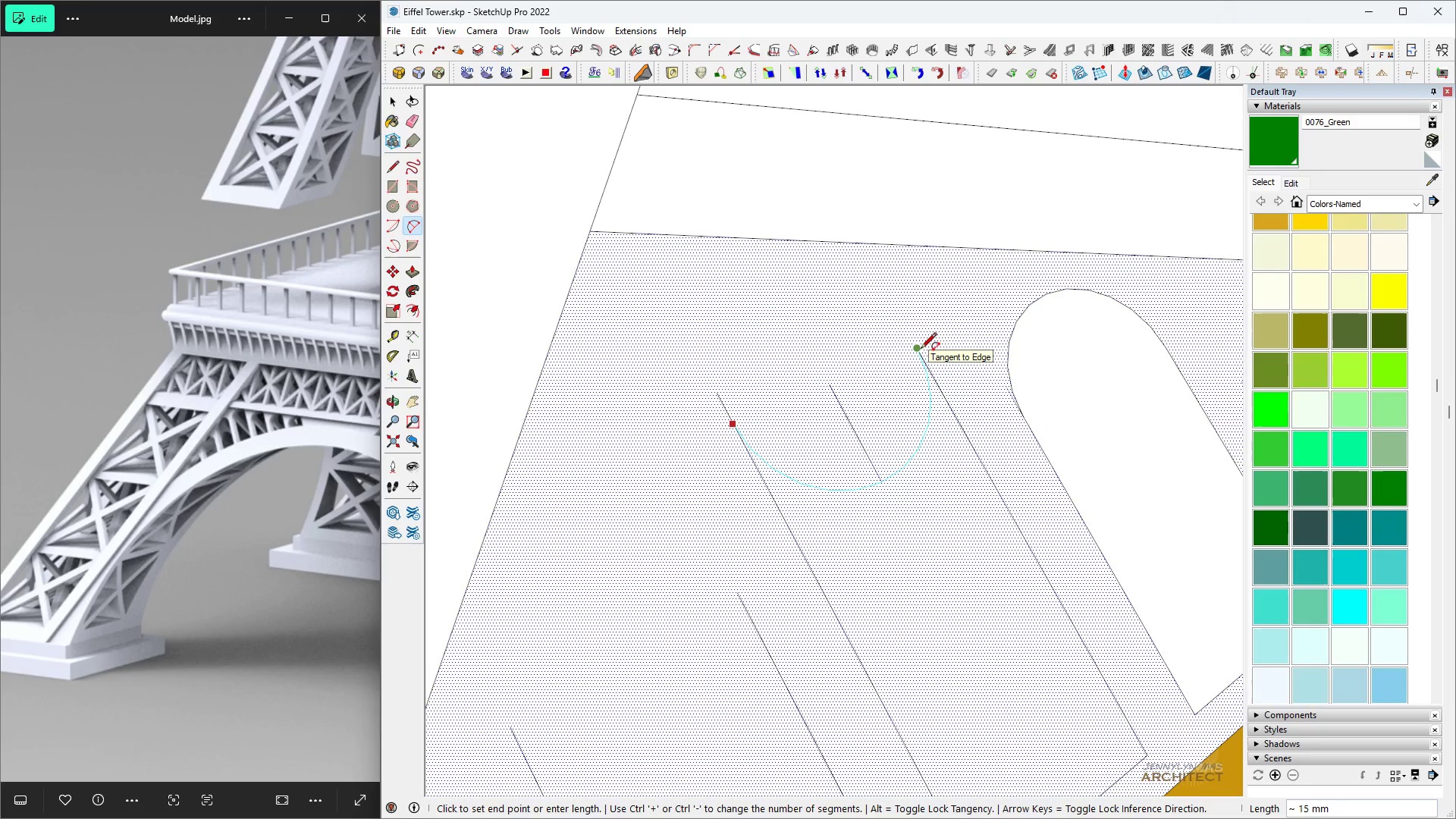 
scroll: coordinate [936, 426], scroll_direction: up, amount: 26.0
 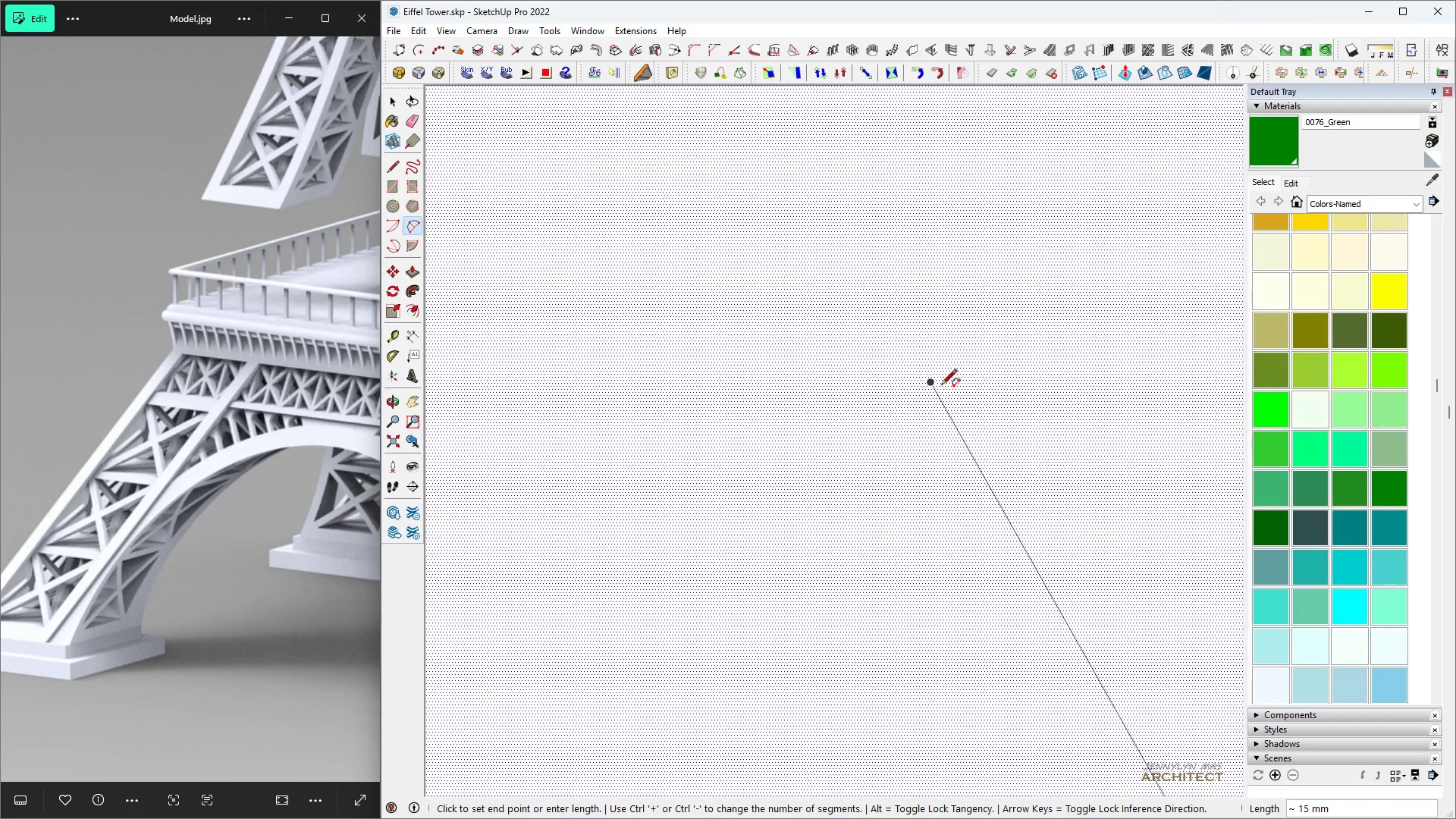 
left_click([941, 386])
 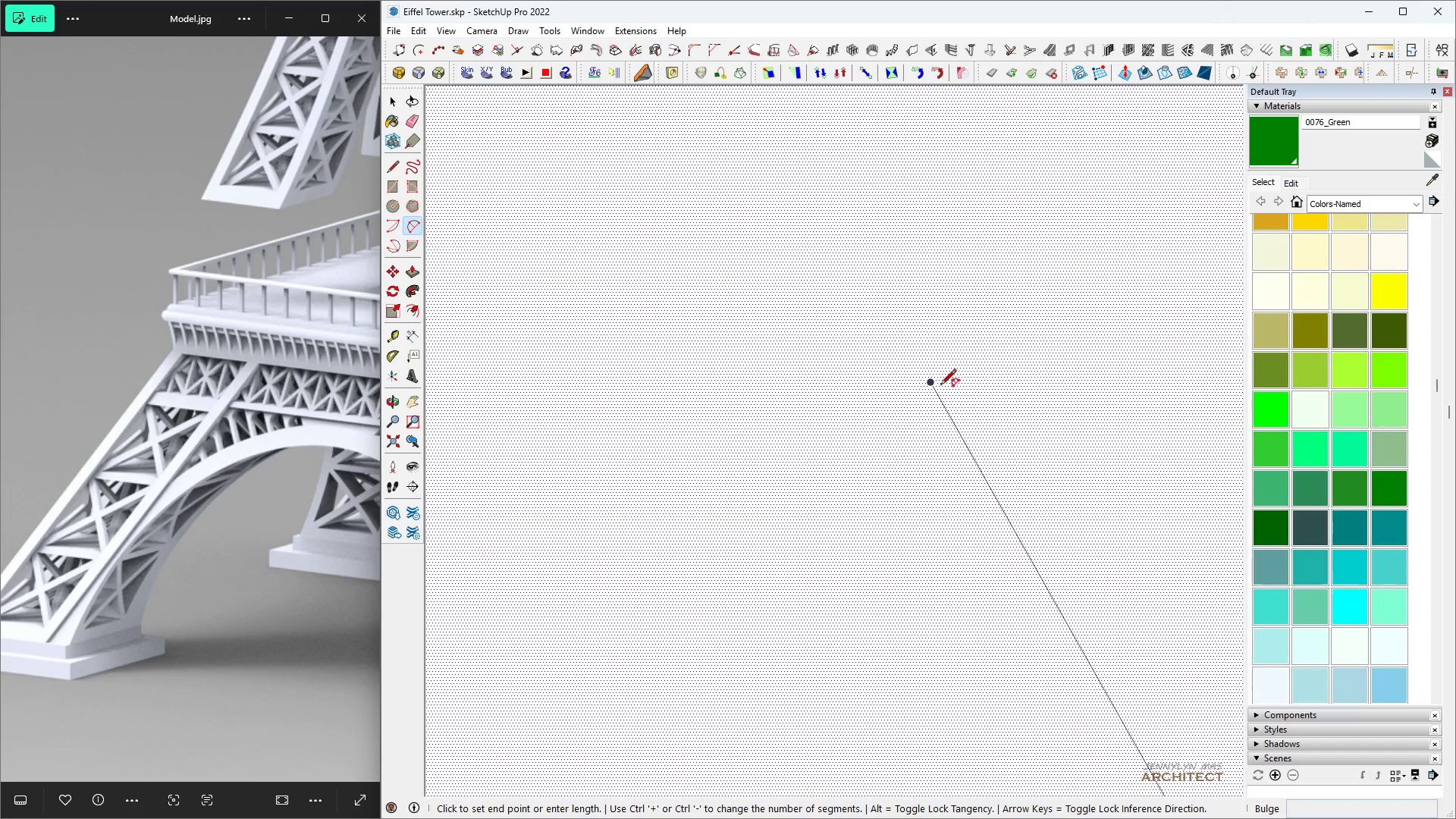 
scroll: coordinate [967, 473], scroll_direction: down, amount: 34.0
 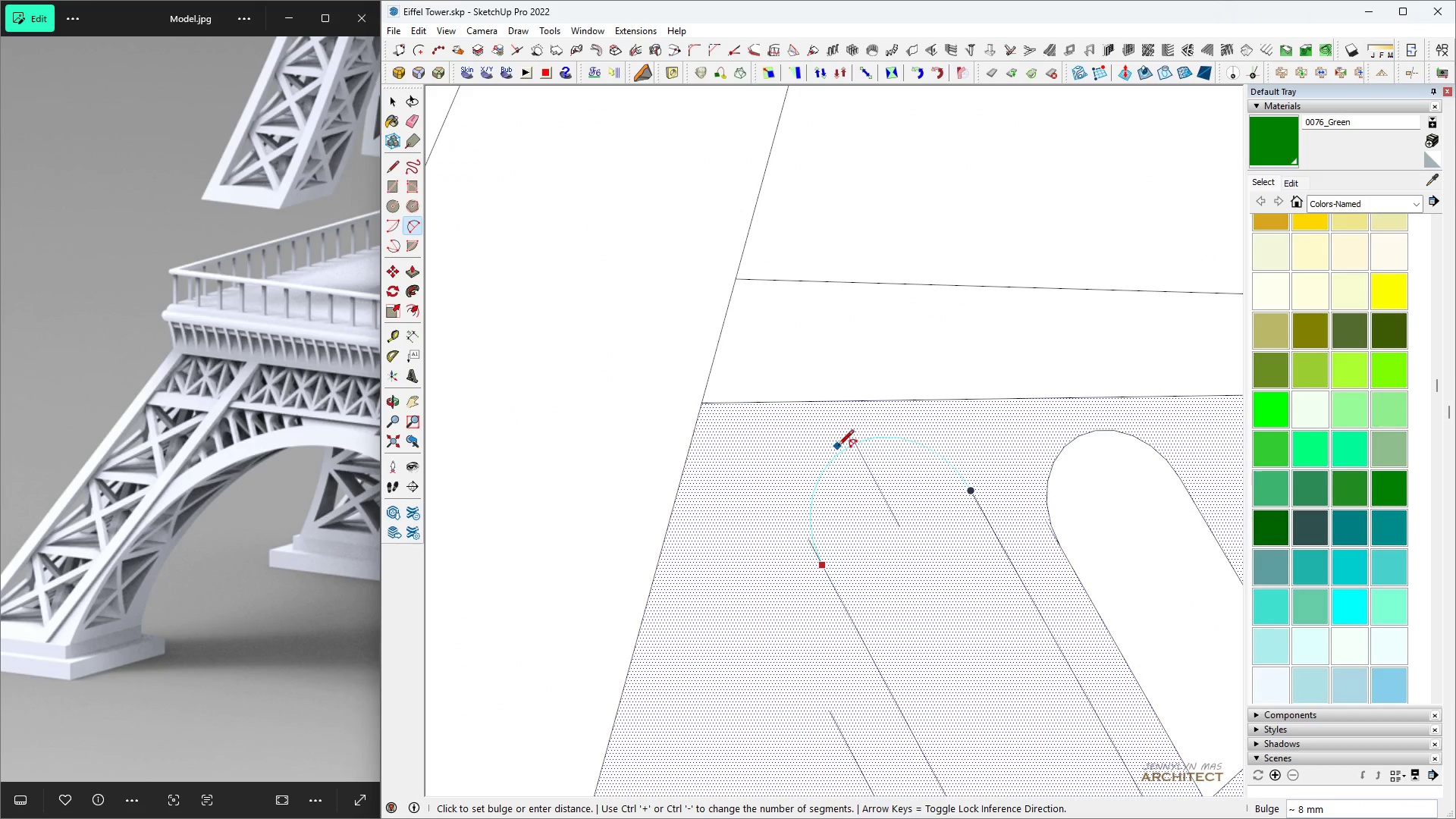 
double_click([836, 446])
 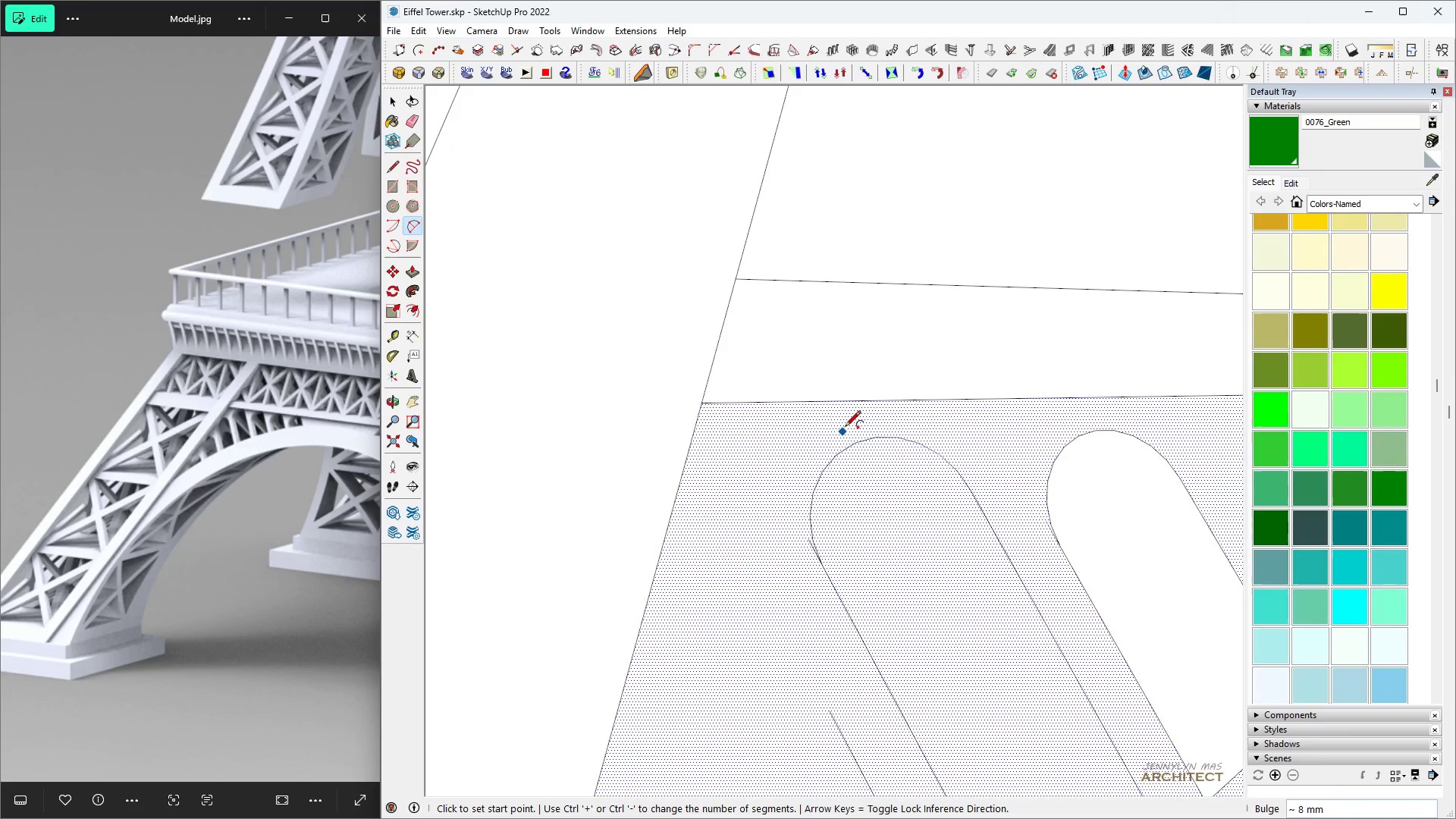 
scroll: coordinate [879, 442], scroll_direction: down, amount: 1.0
 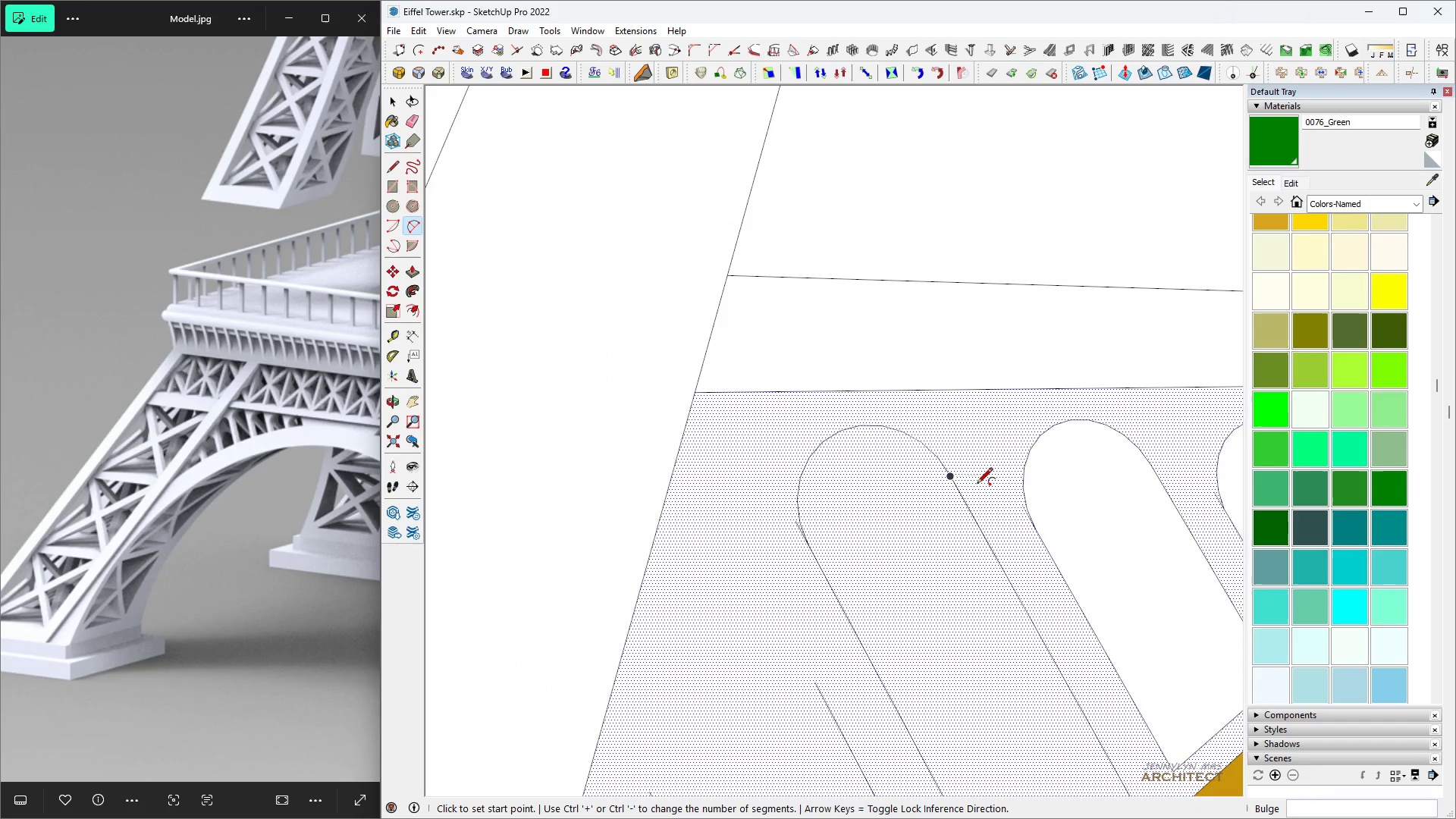 
key(Control+Z)
 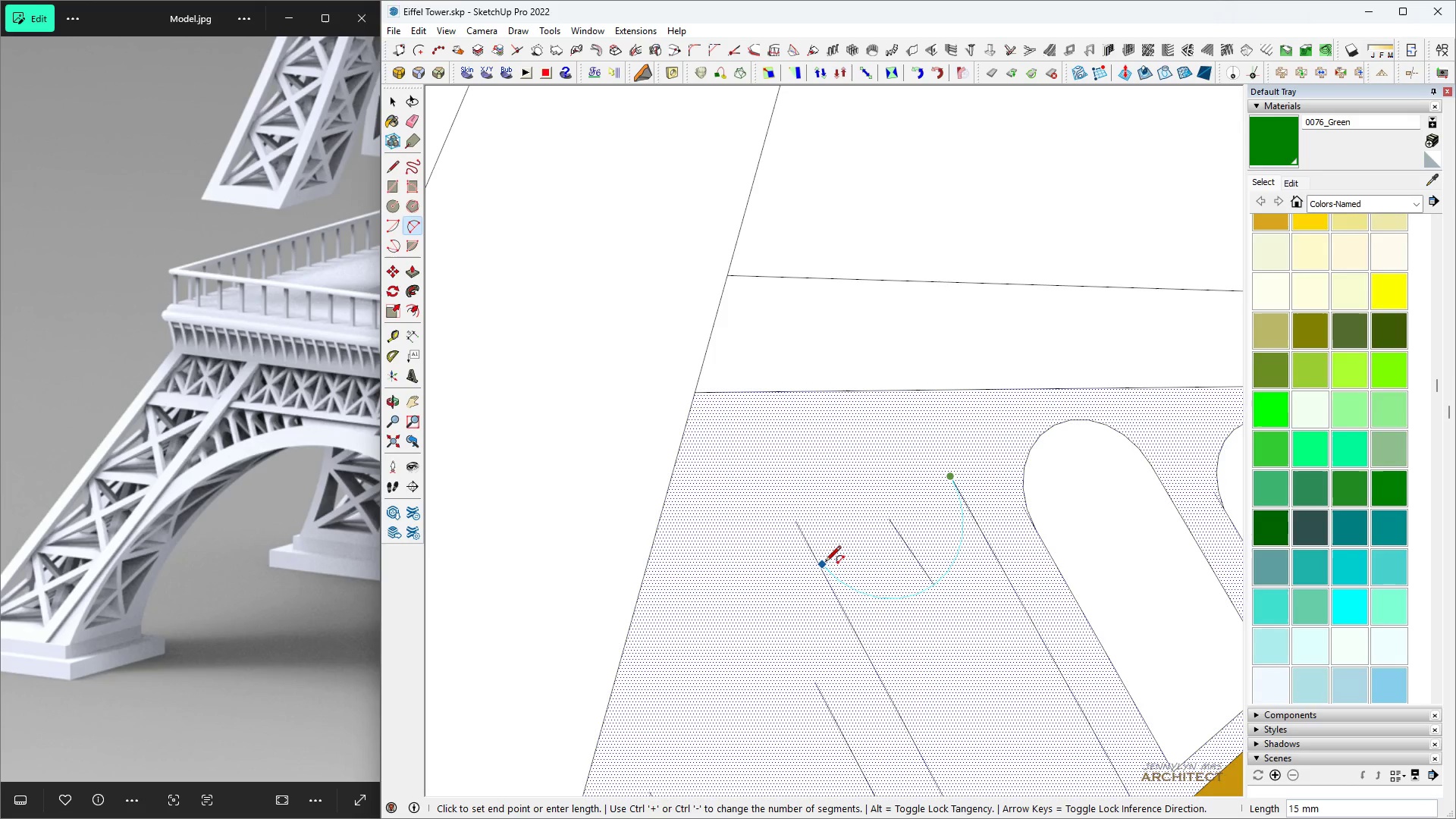 
left_click([820, 563])
 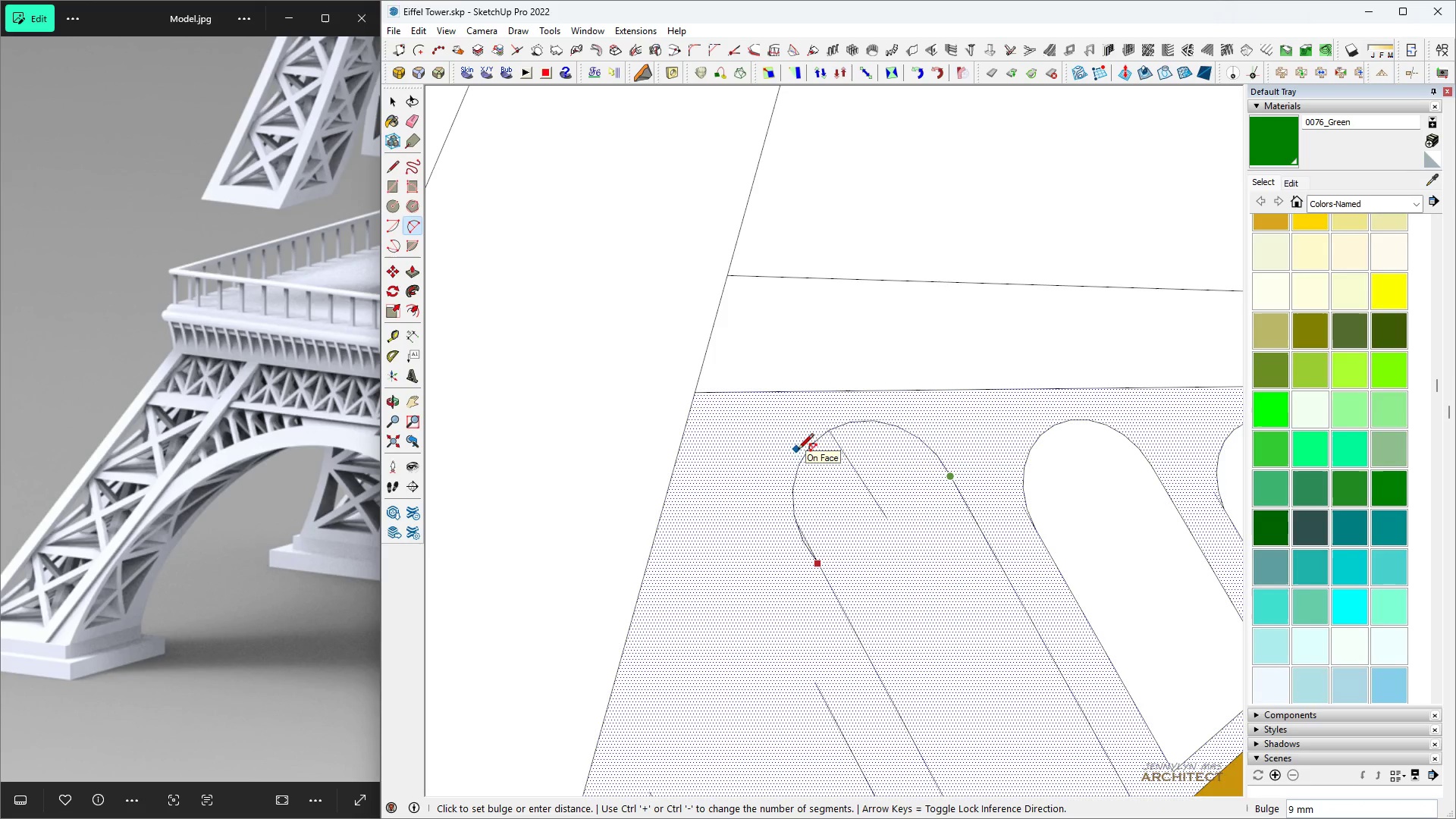 
left_click([808, 463])
 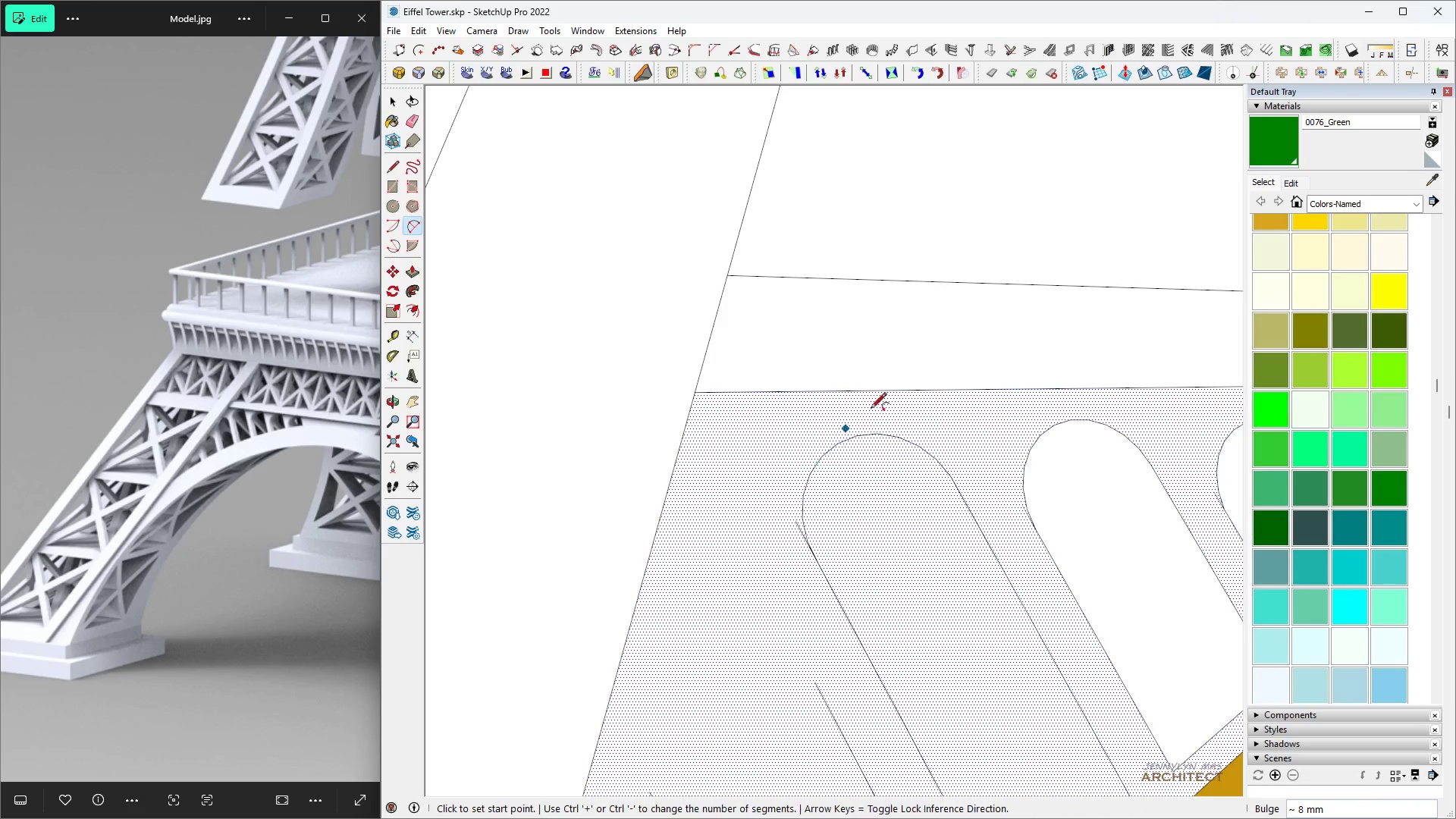 
scroll: coordinate [876, 408], scroll_direction: down, amount: 4.0
 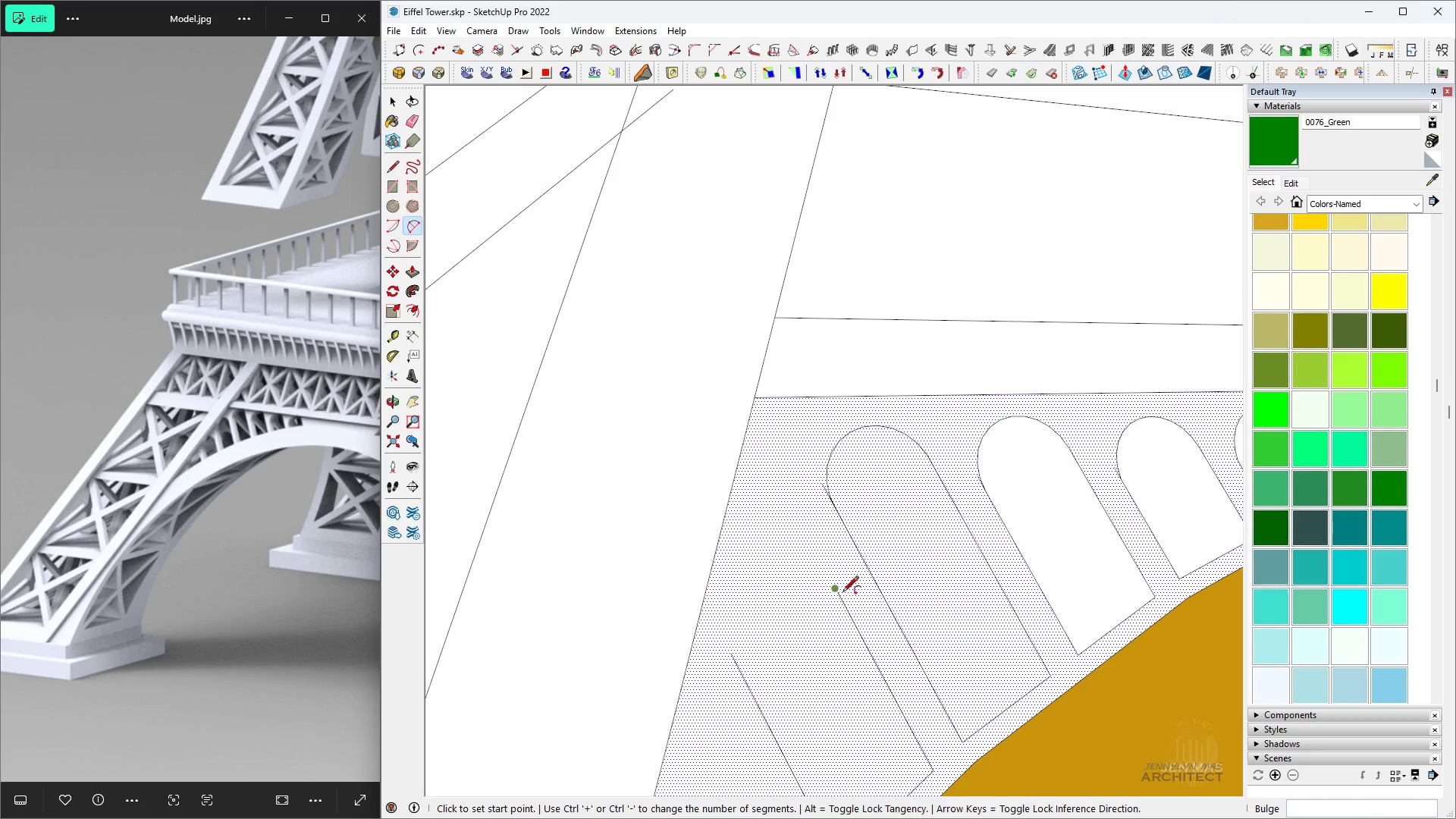 
left_click([842, 593])
 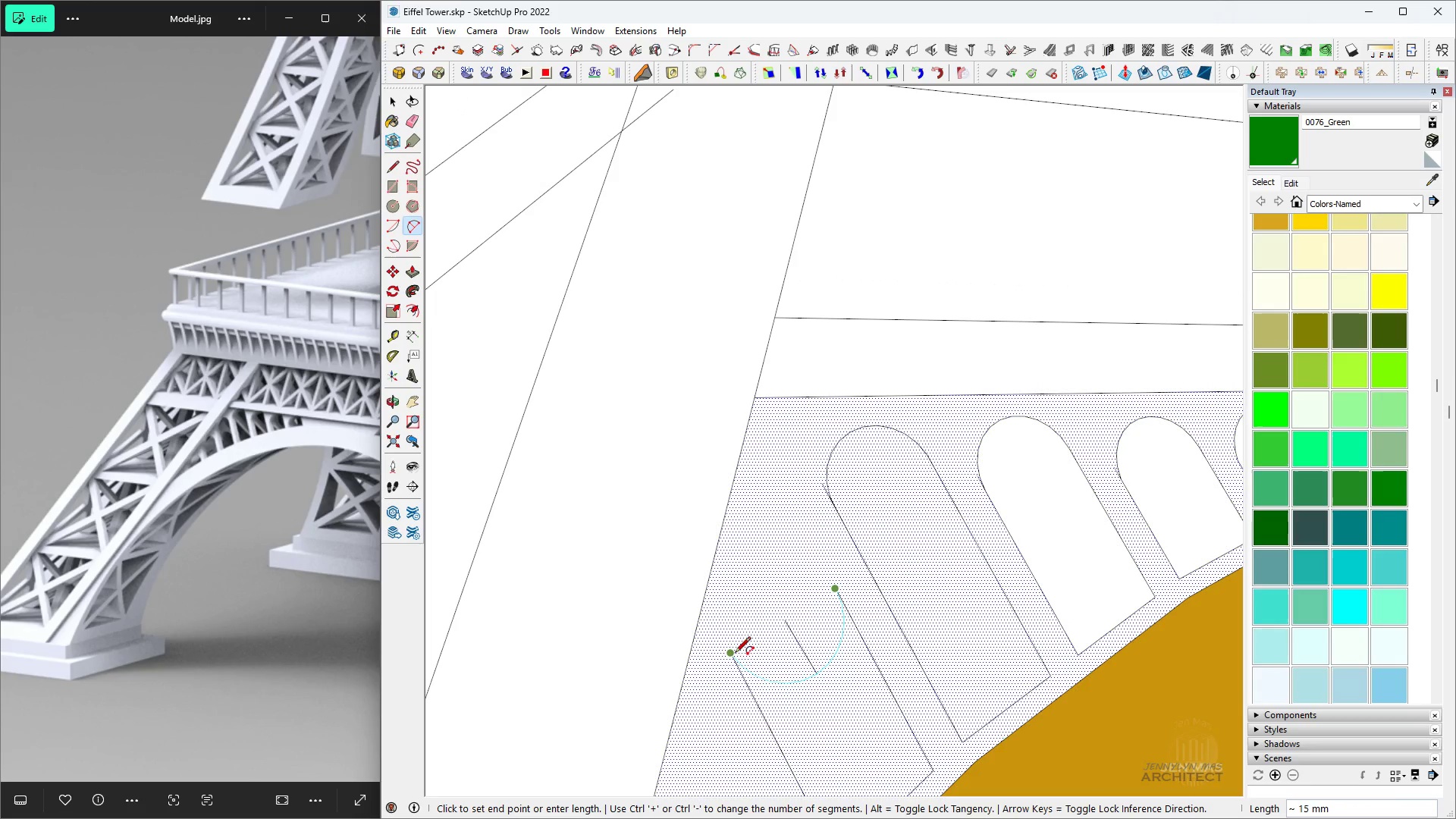 
left_click([730, 659])
 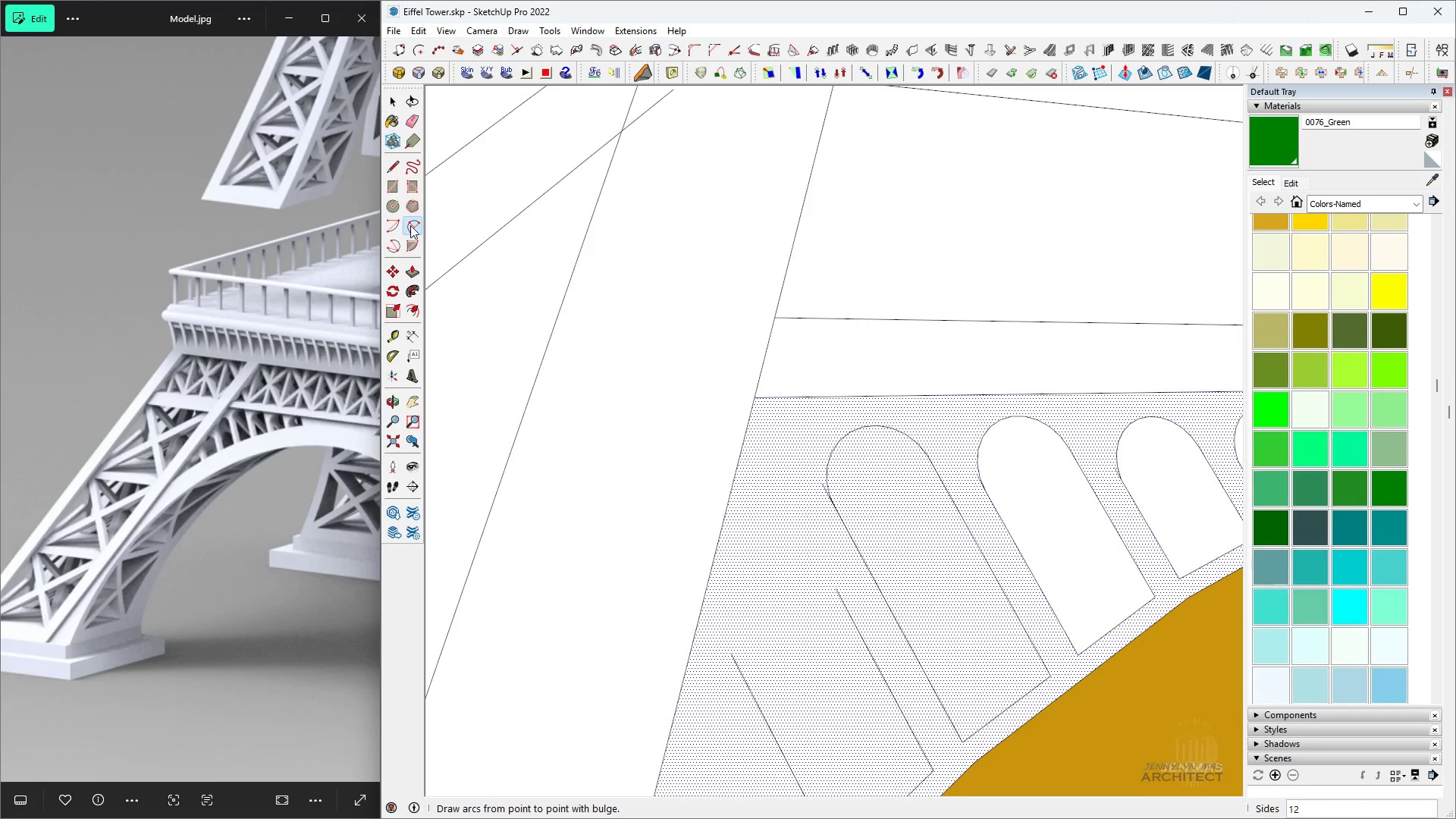 
left_click([736, 658])
 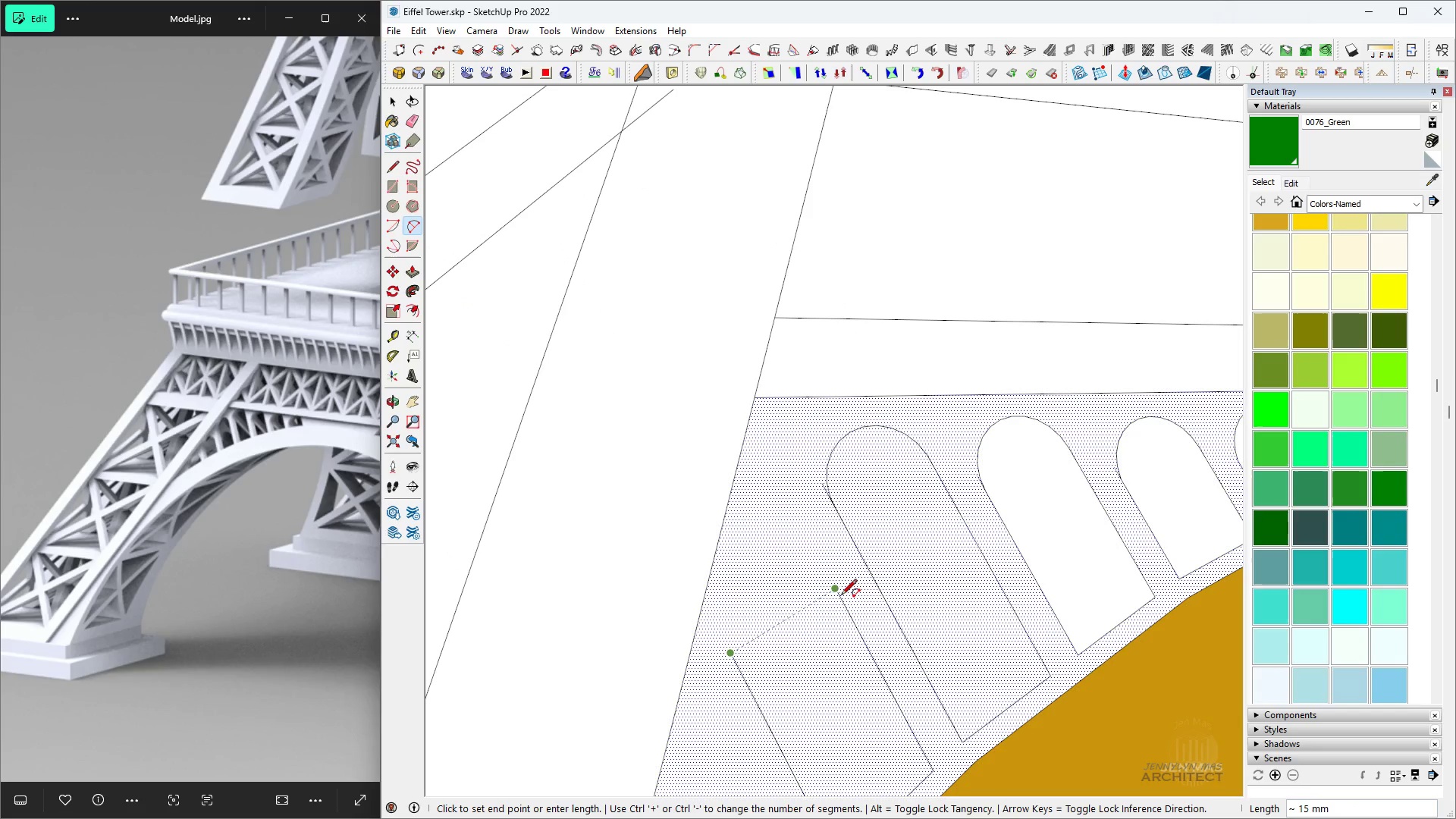 
scroll: coordinate [833, 591], scroll_direction: up, amount: 12.0
 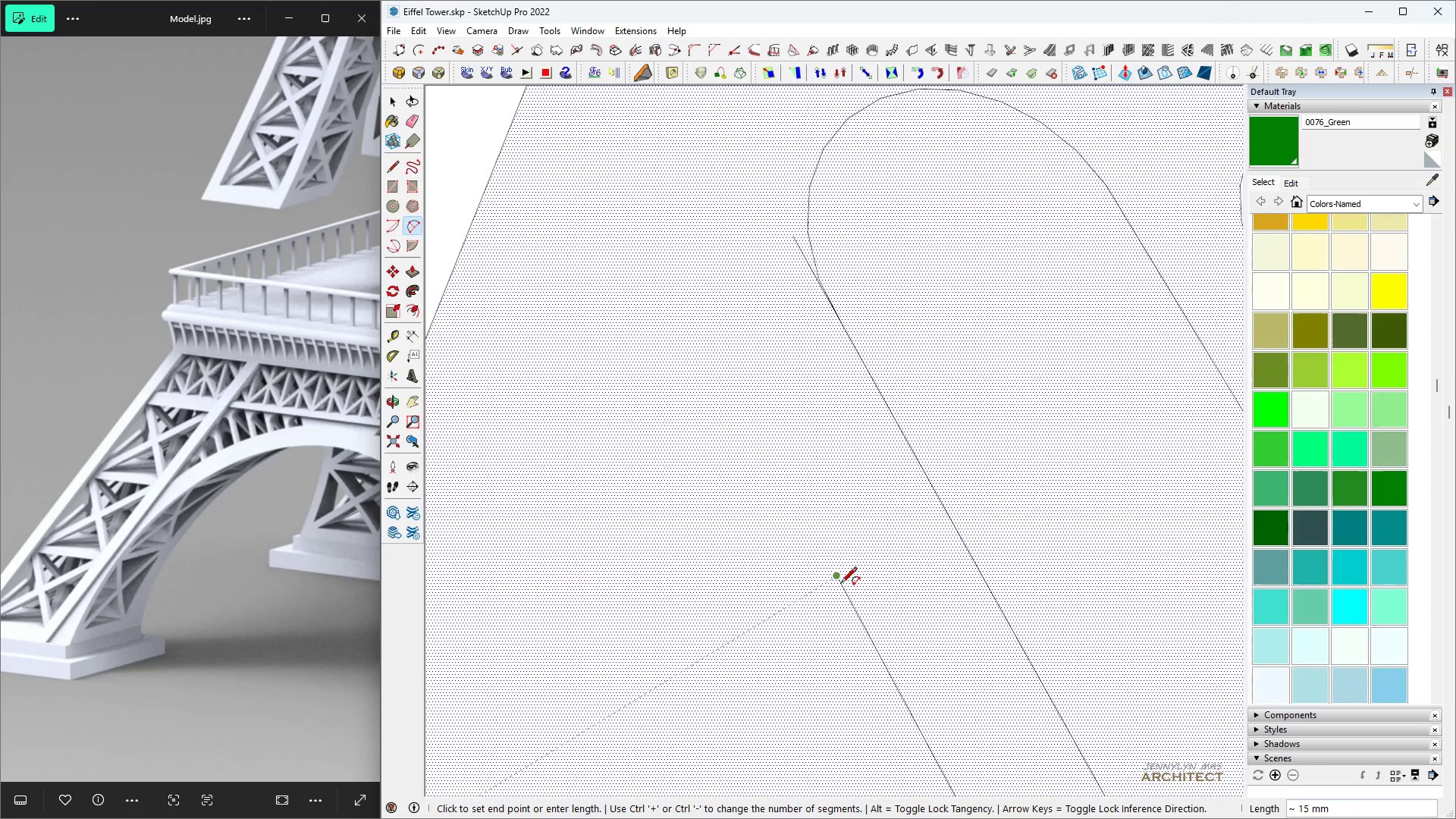 
left_click([839, 582])
 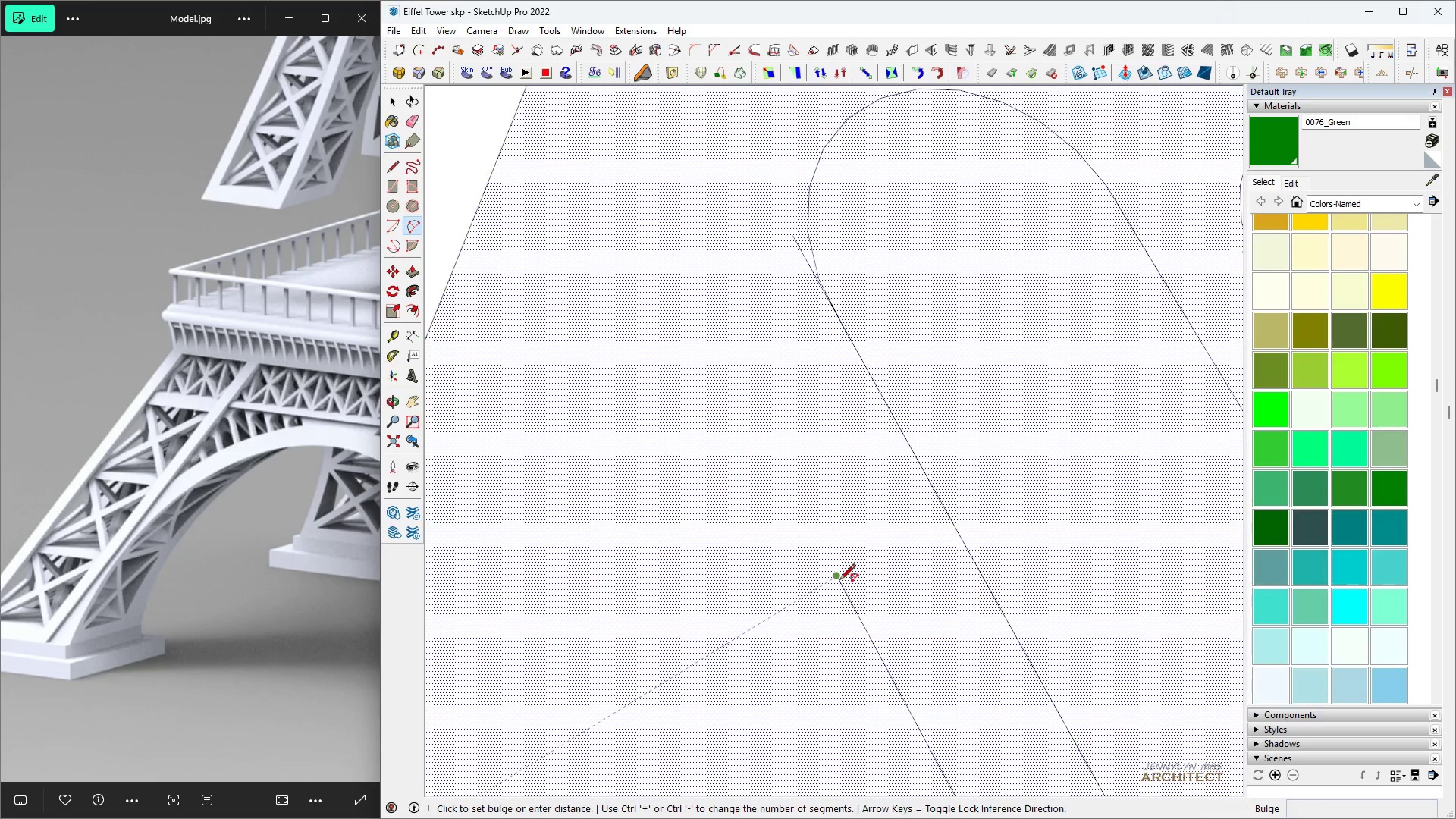 
scroll: coordinate [839, 579], scroll_direction: down, amount: 8.0
 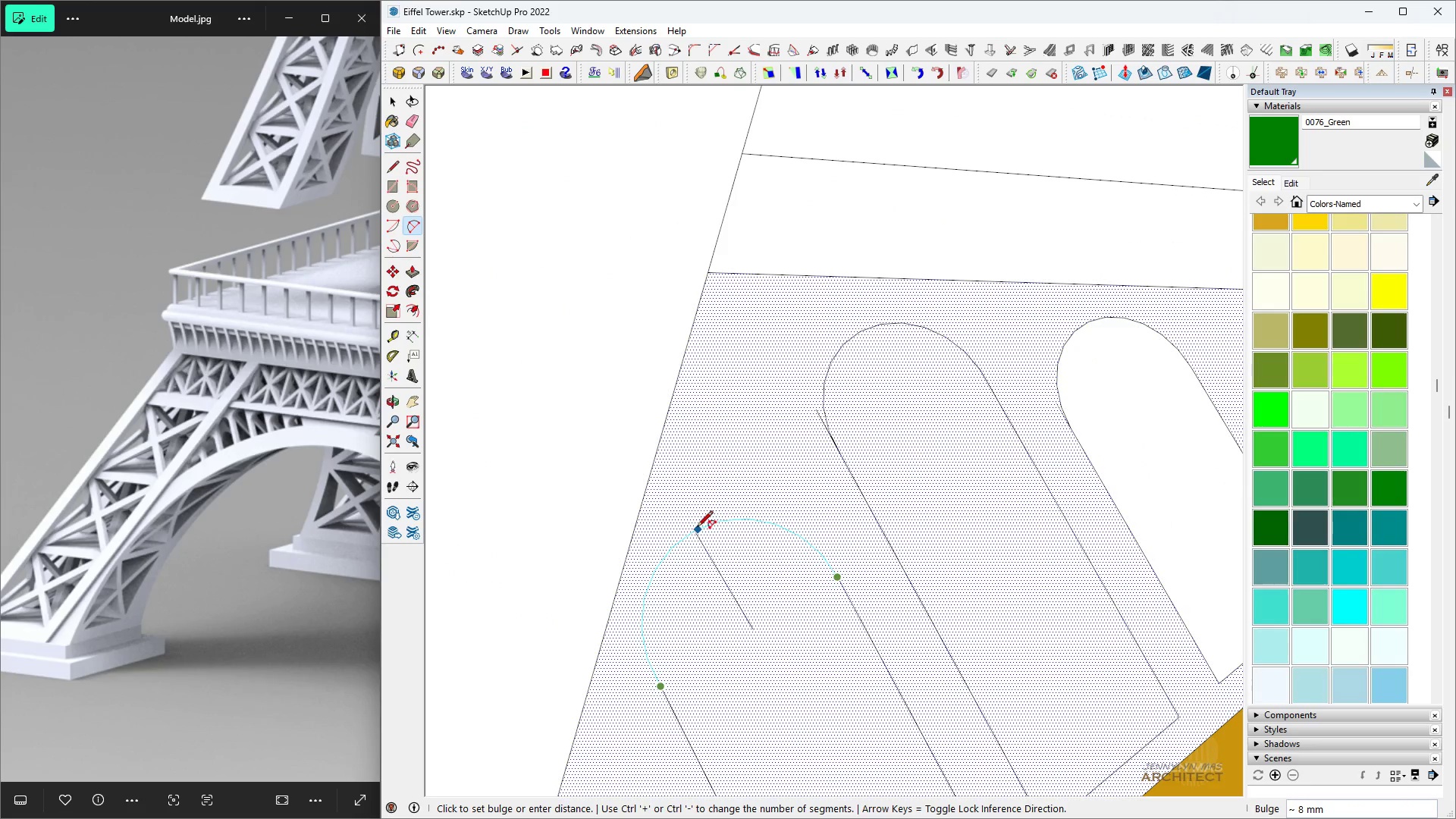 
left_click([697, 528])
 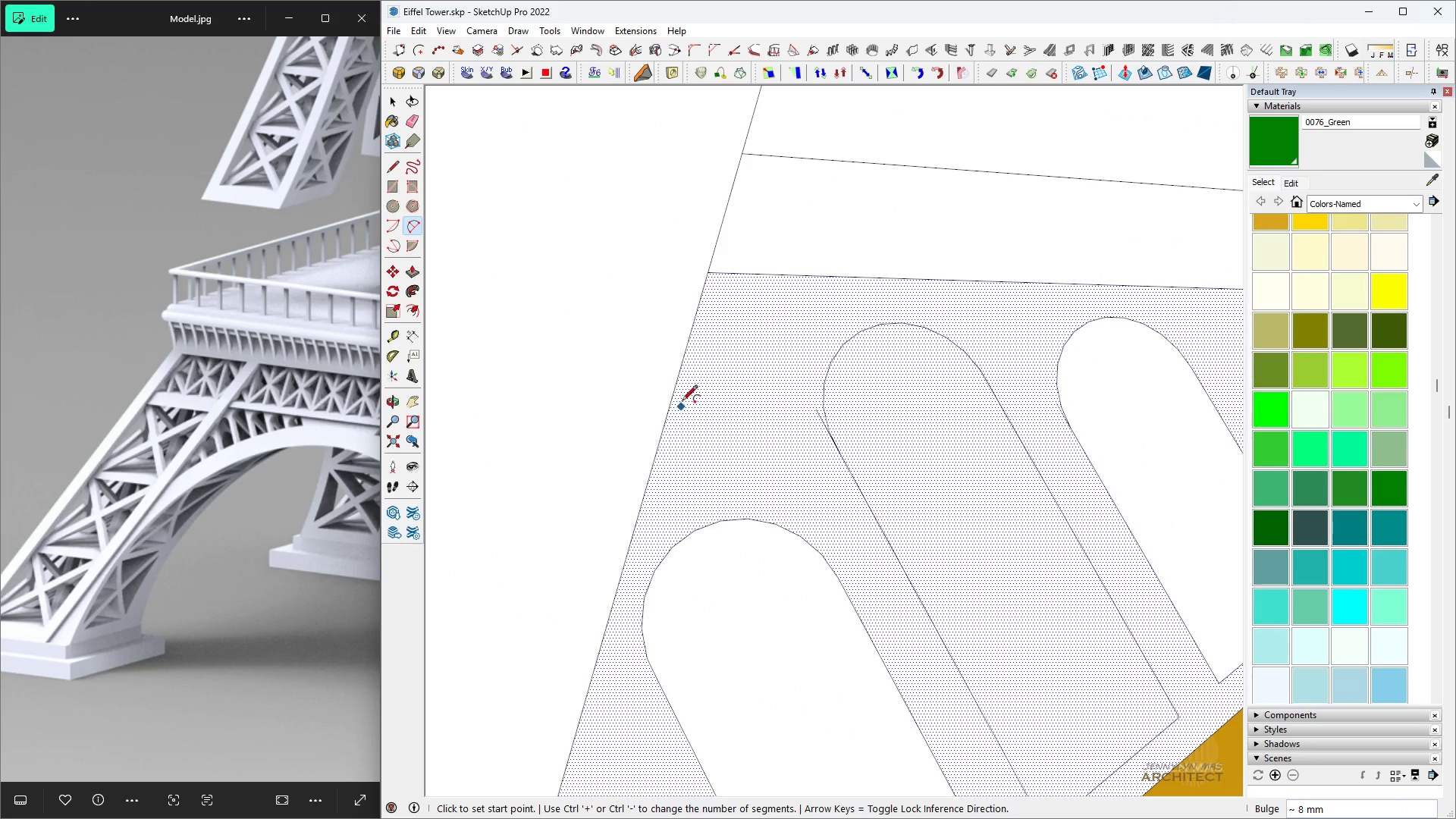 
scroll: coordinate [735, 617], scroll_direction: down, amount: 6.0
 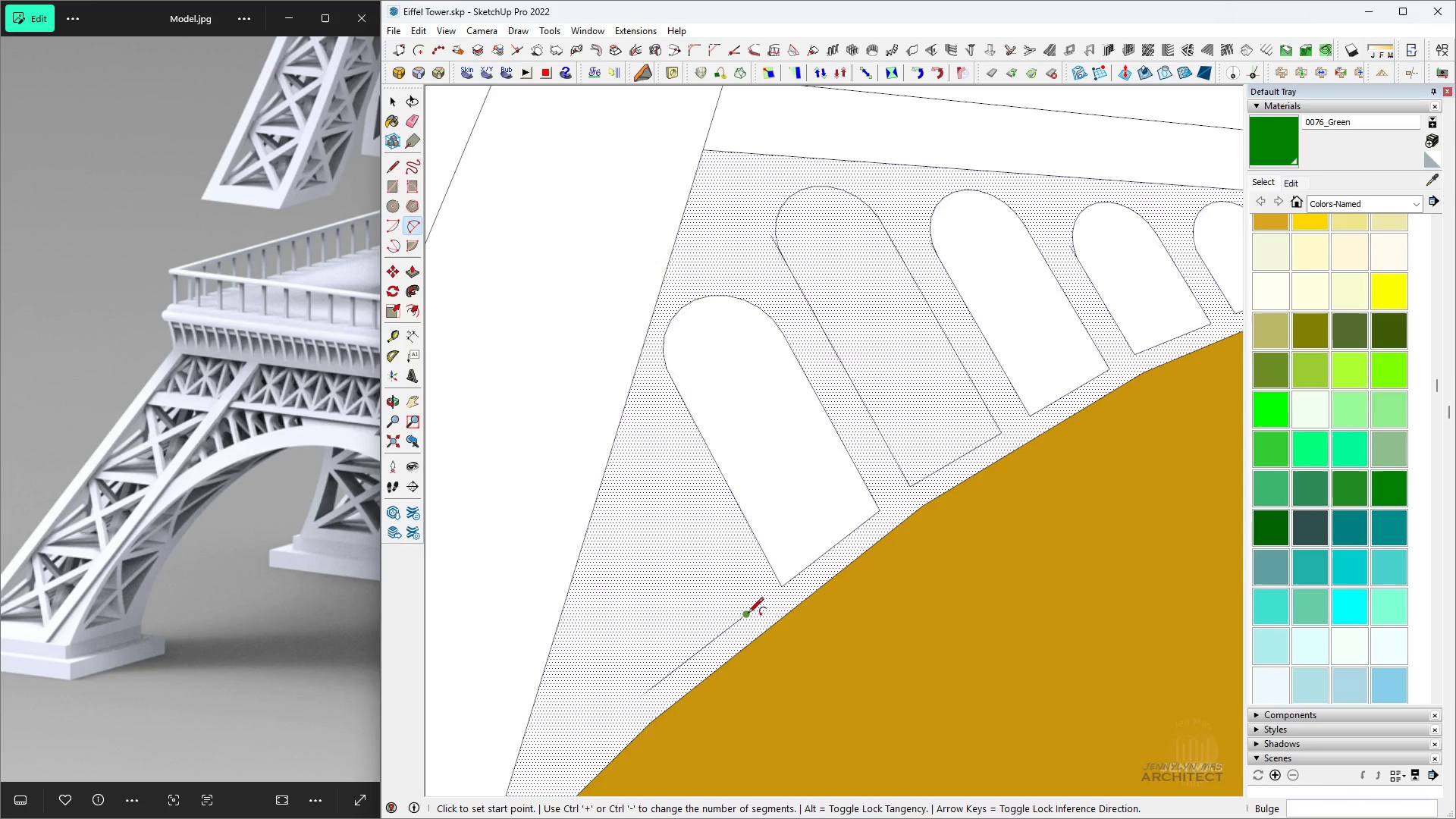 
left_click([748, 614])
 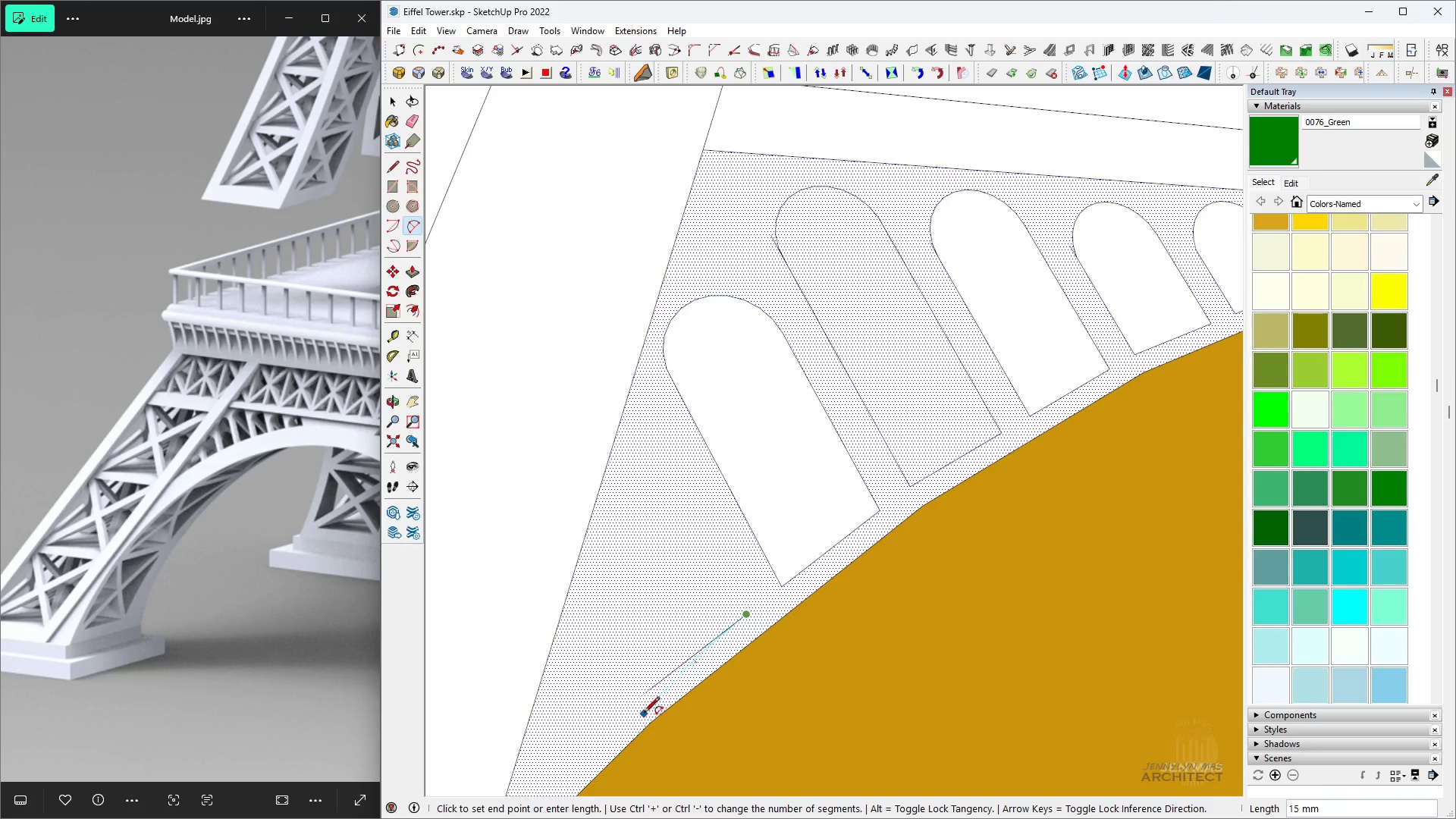 
left_click([637, 698])
 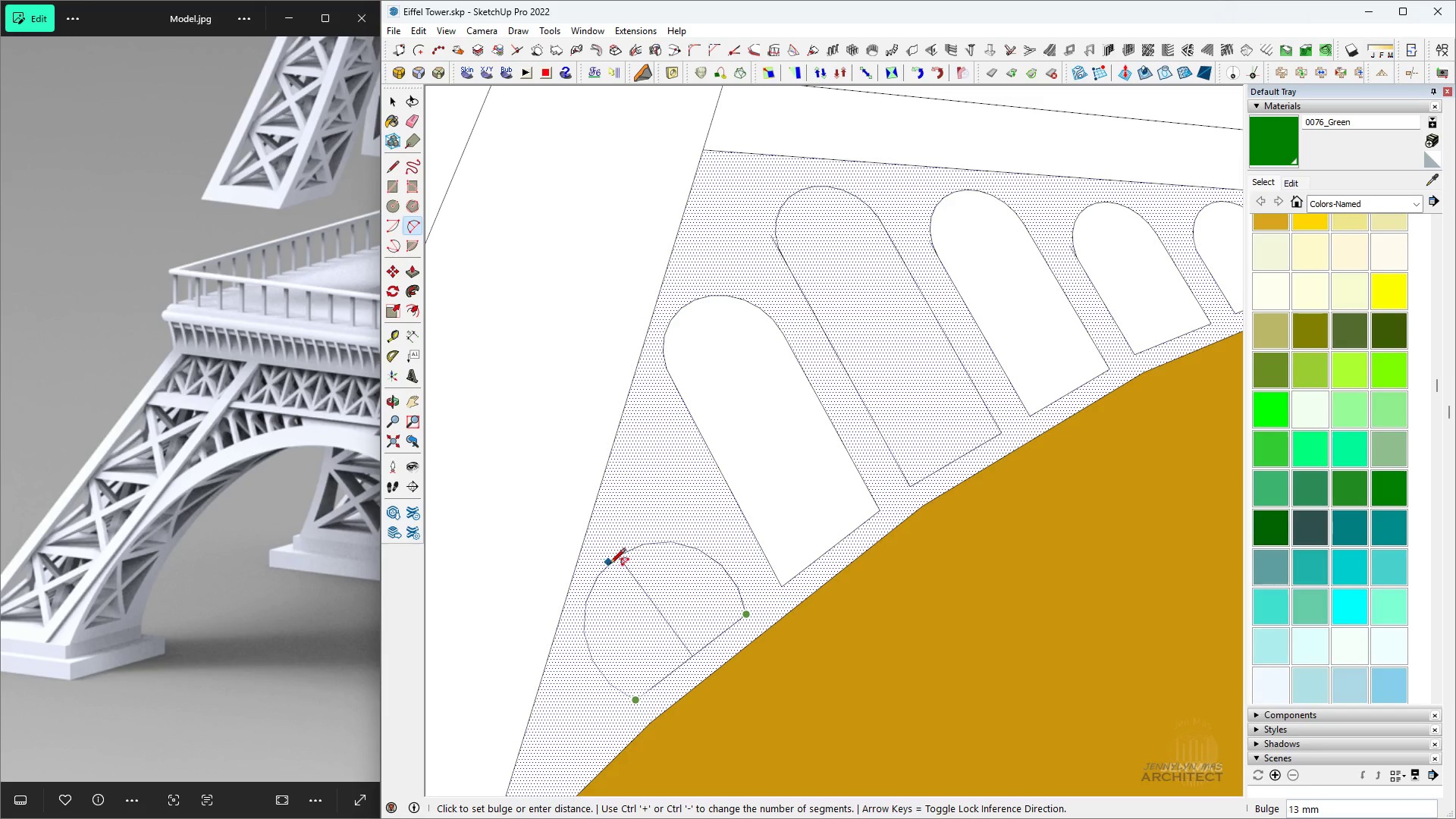 
scroll: coordinate [610, 560], scroll_direction: up, amount: 2.0
 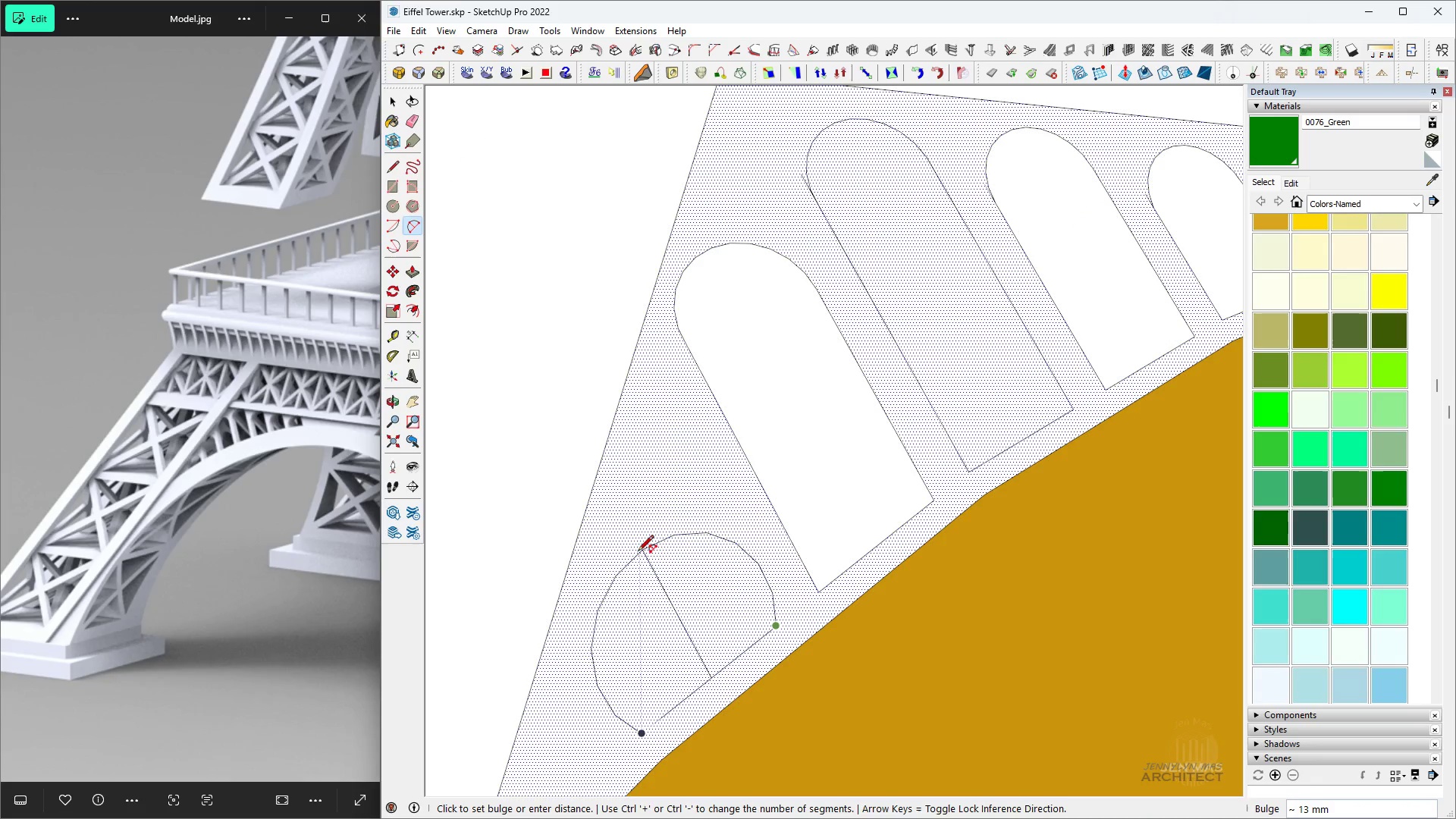 
scroll: coordinate [656, 596], scroll_direction: down, amount: 11.0
 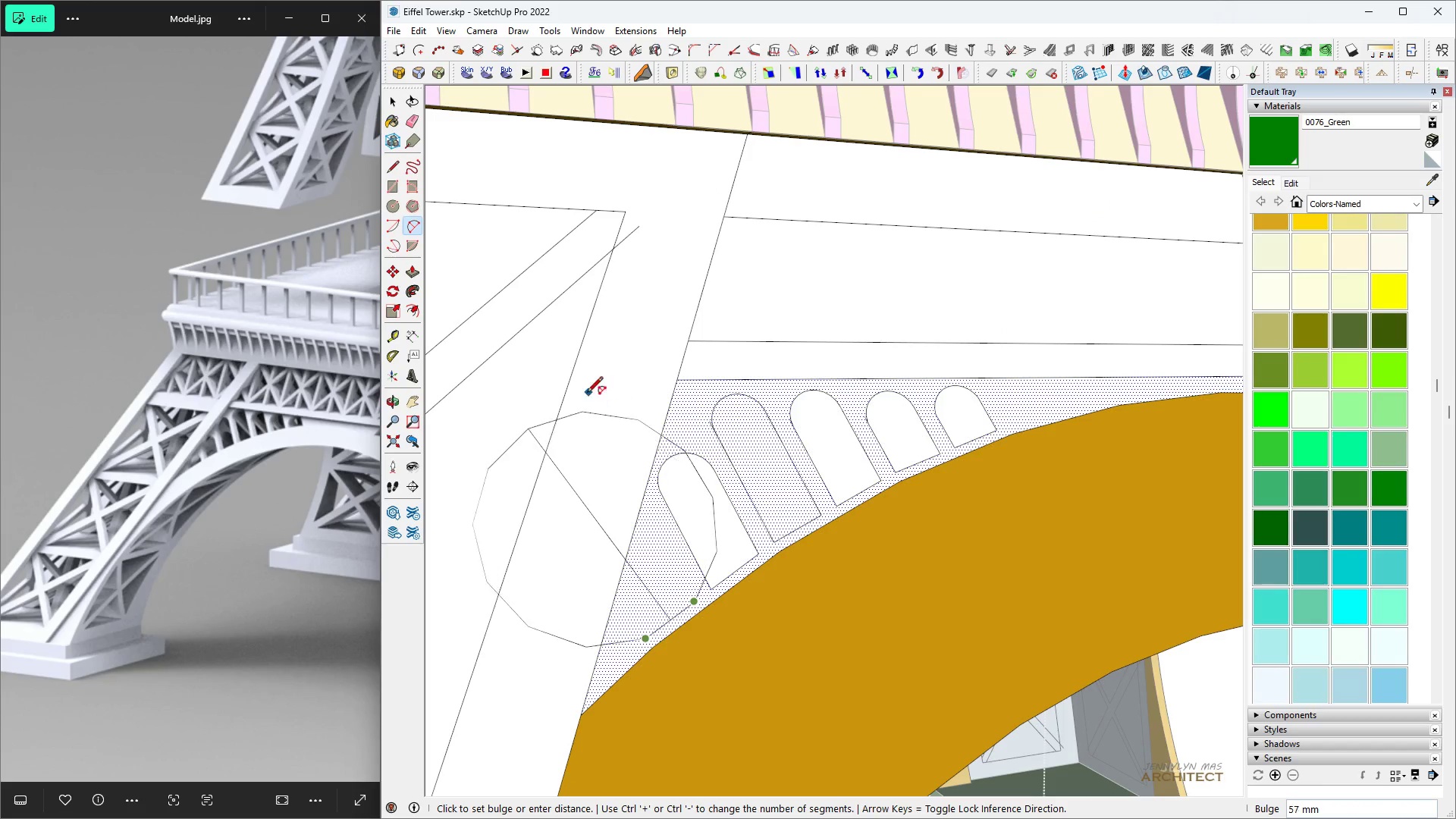 
scroll: coordinate [653, 560], scroll_direction: up, amount: 7.0
 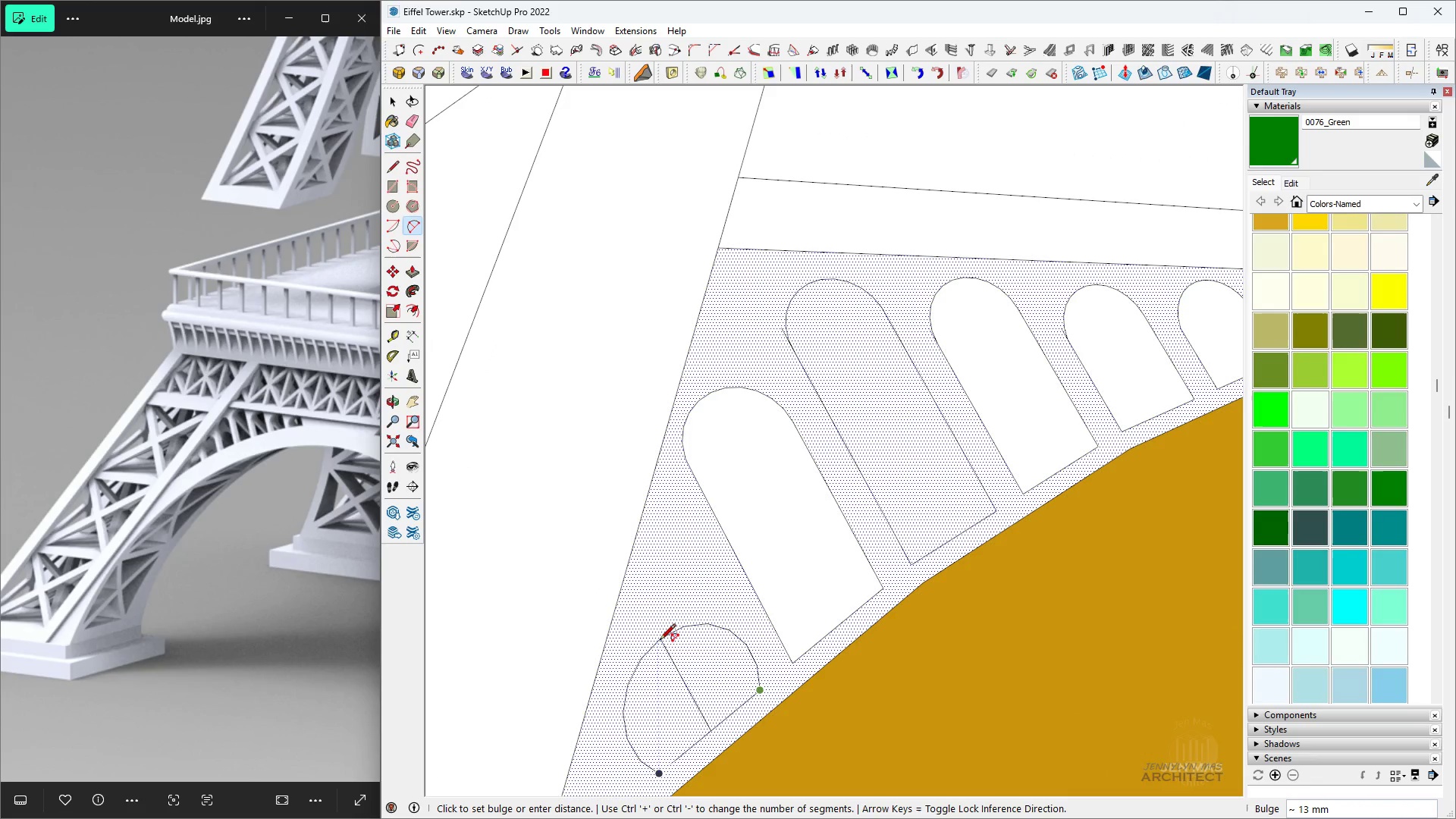 
left_click([660, 641])
 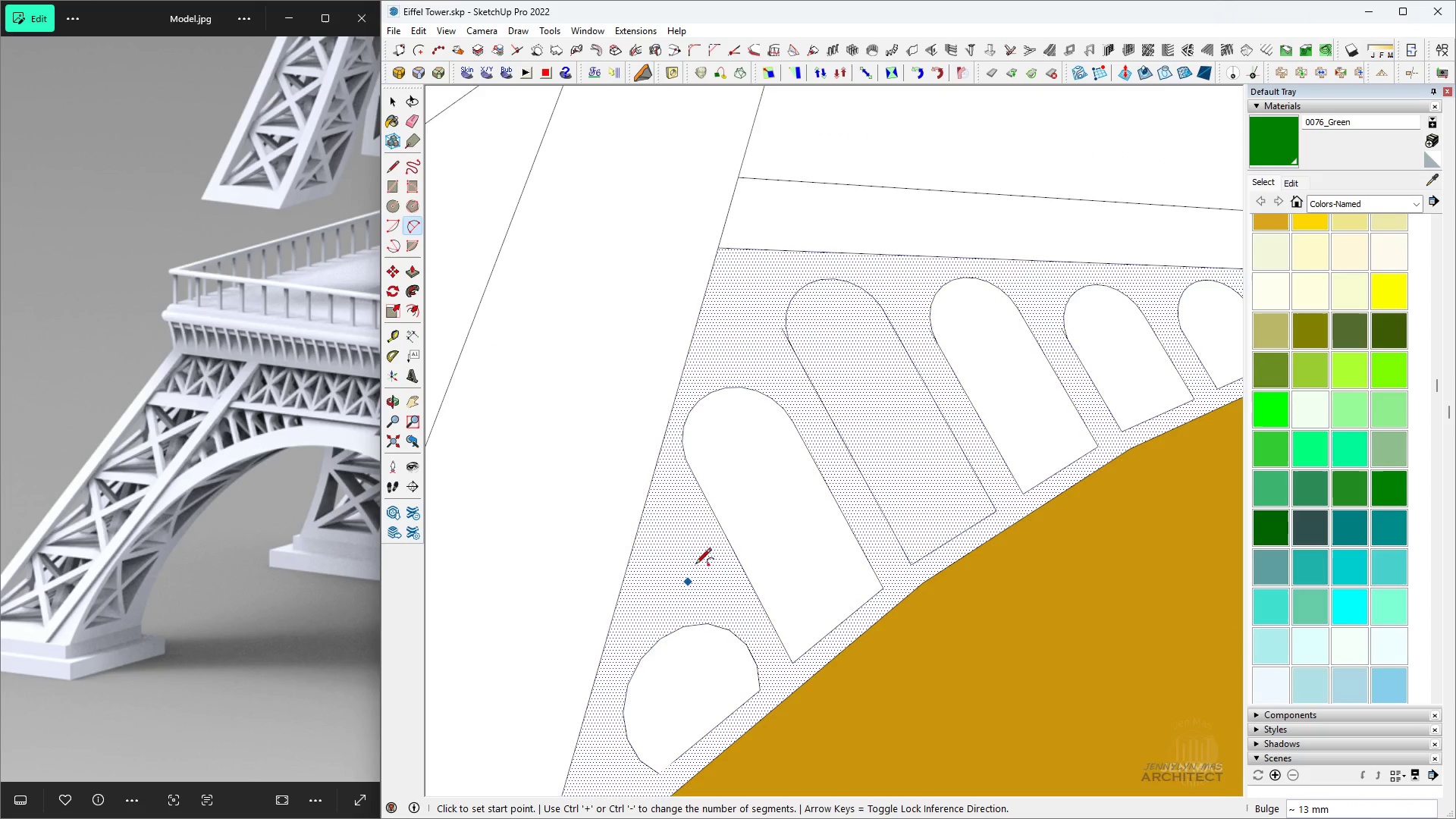 
scroll: coordinate [689, 602], scroll_direction: down, amount: 2.0
 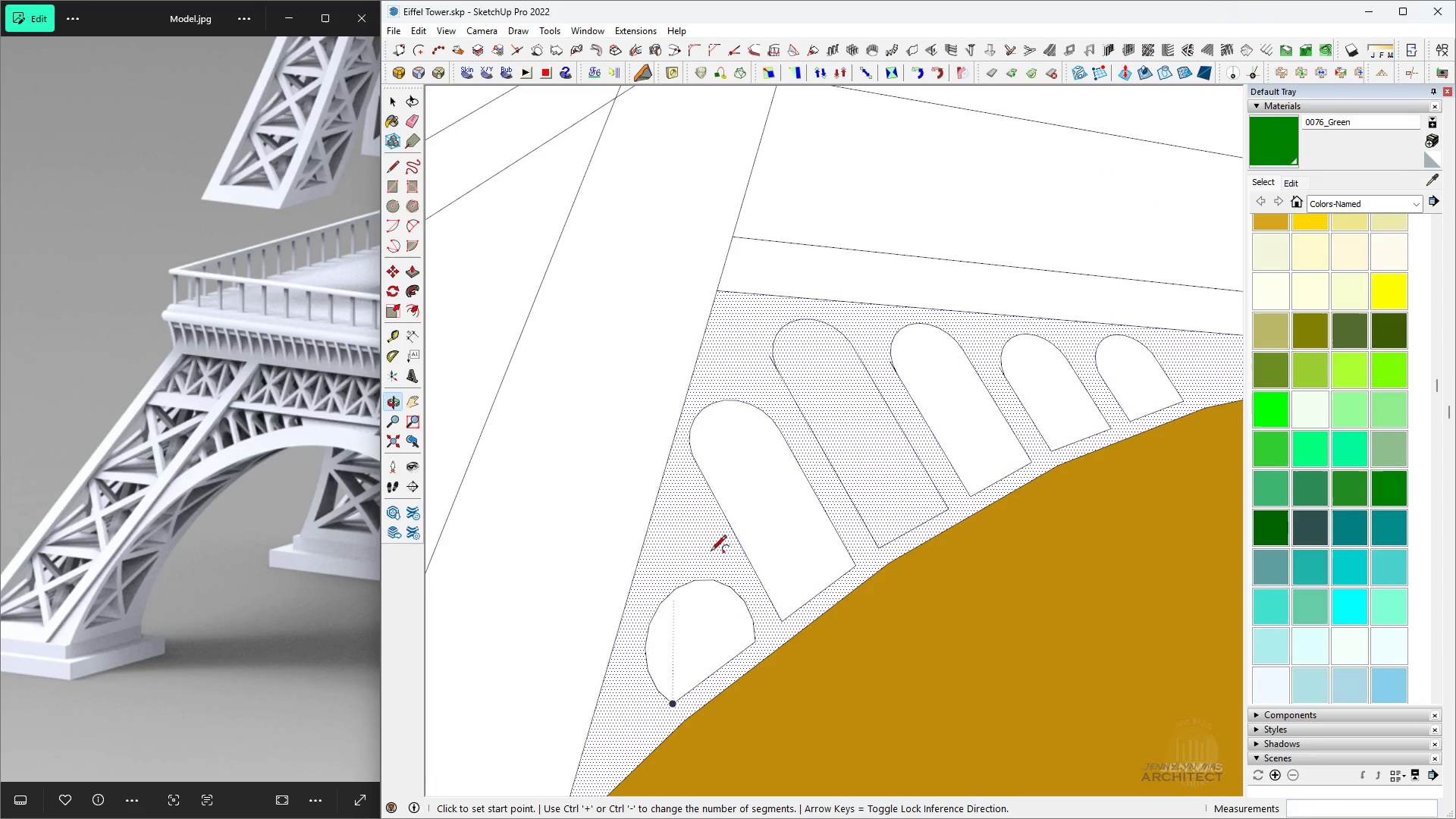 
key(Control+ControlLeft)
 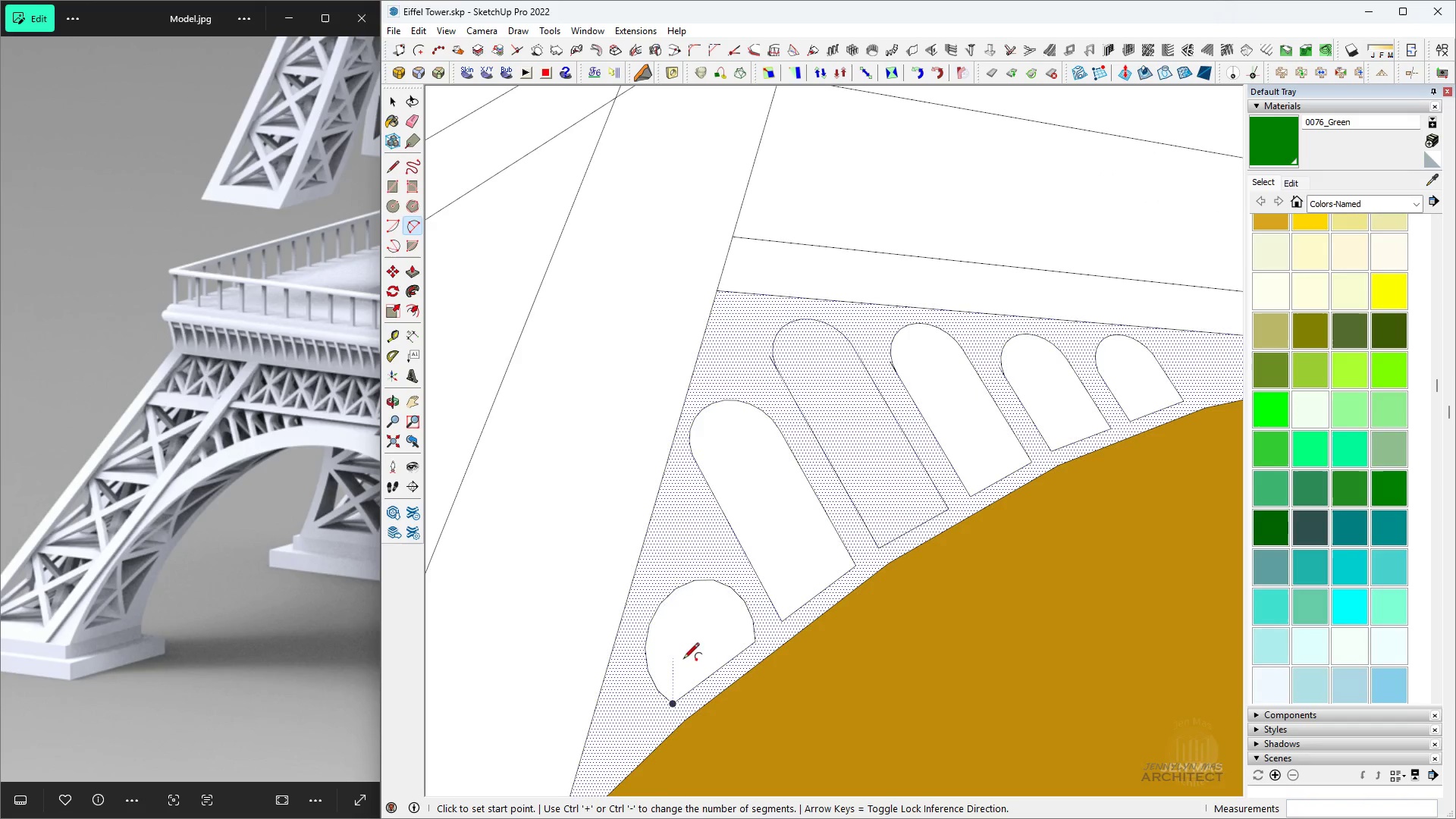 
key(Control+Z)
 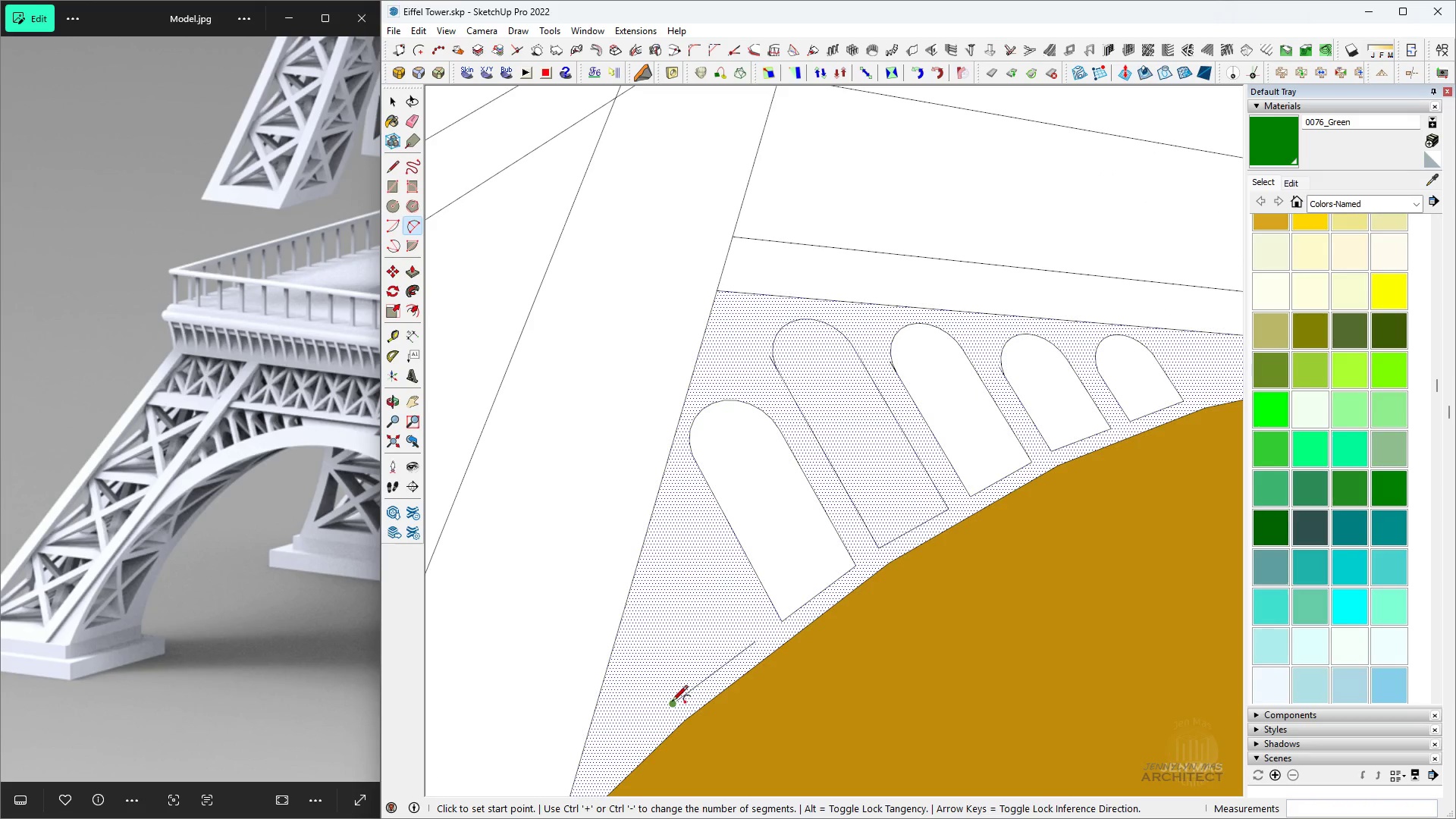 
left_click([672, 702])
 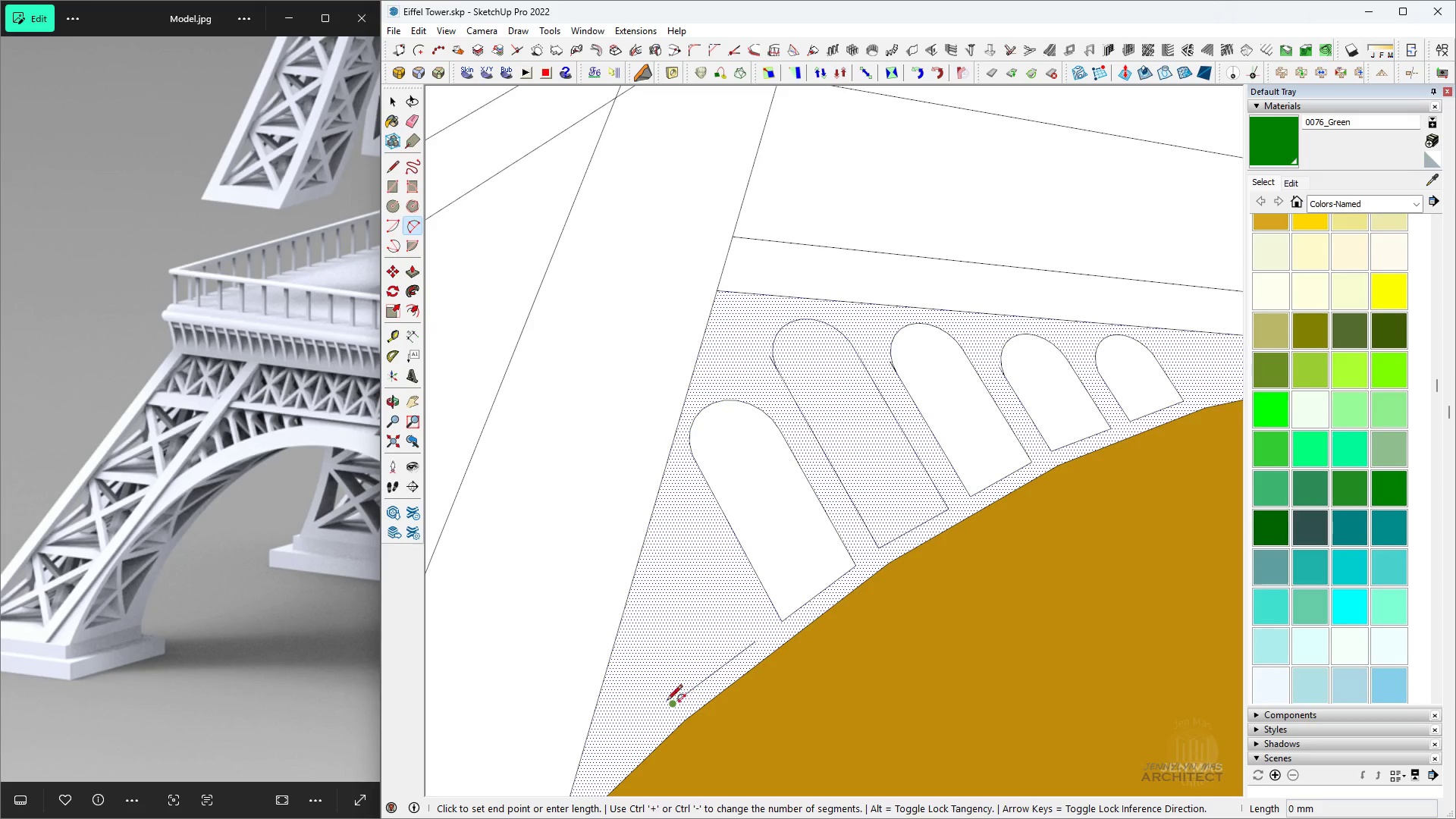 
key(Space)
 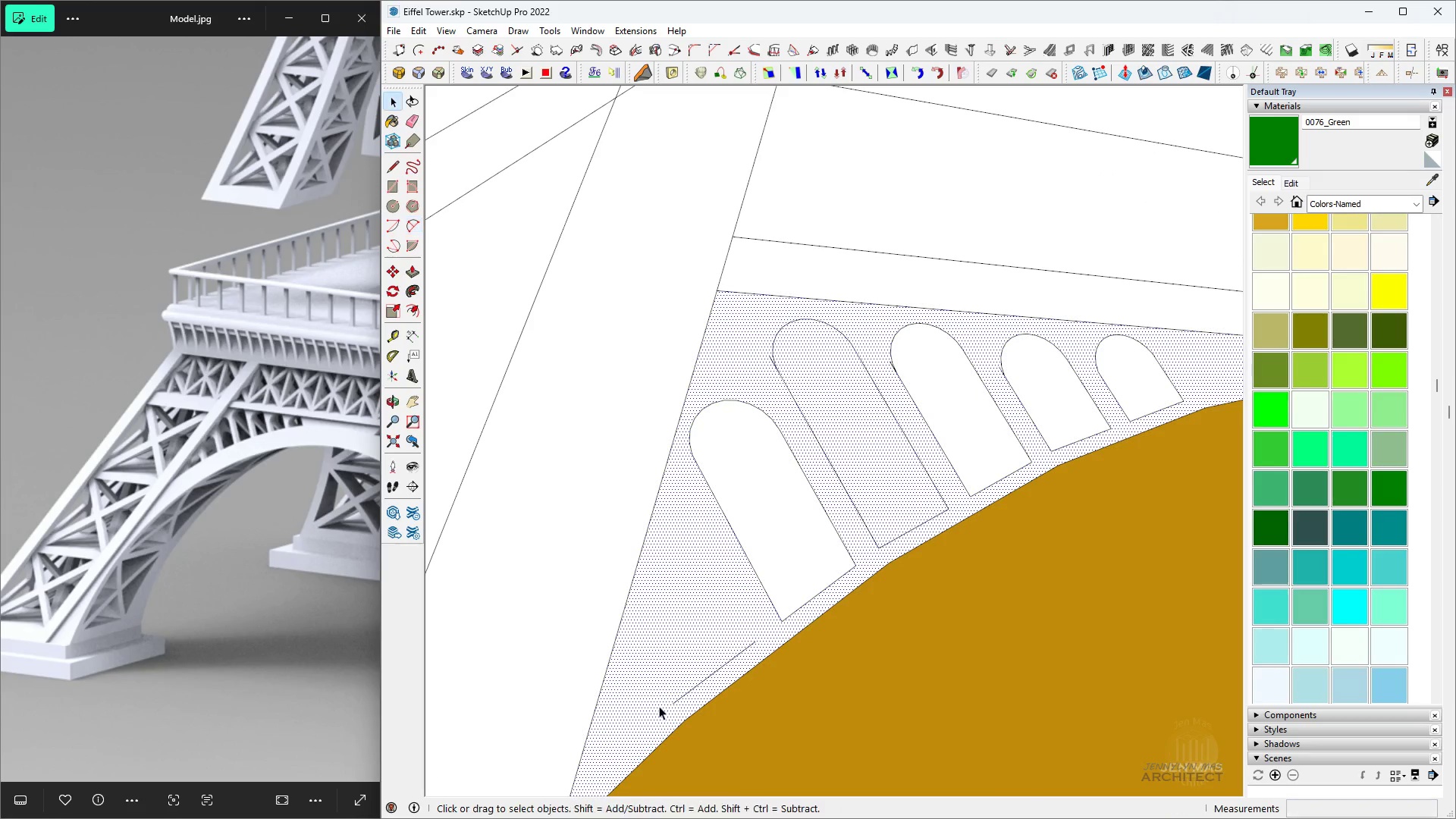 
scroll: coordinate [658, 708], scroll_direction: up, amount: 3.0
 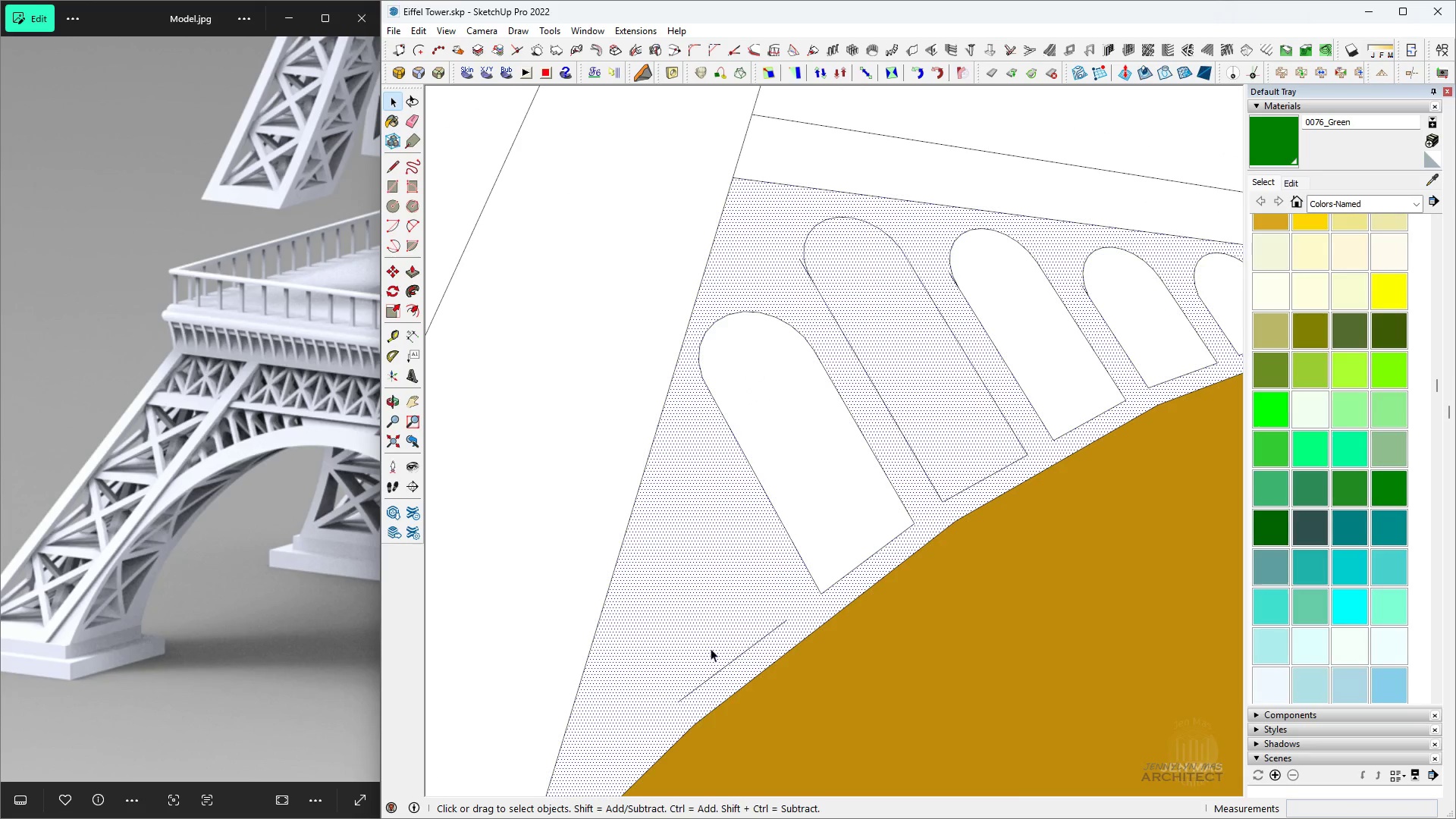 
key(Space)
 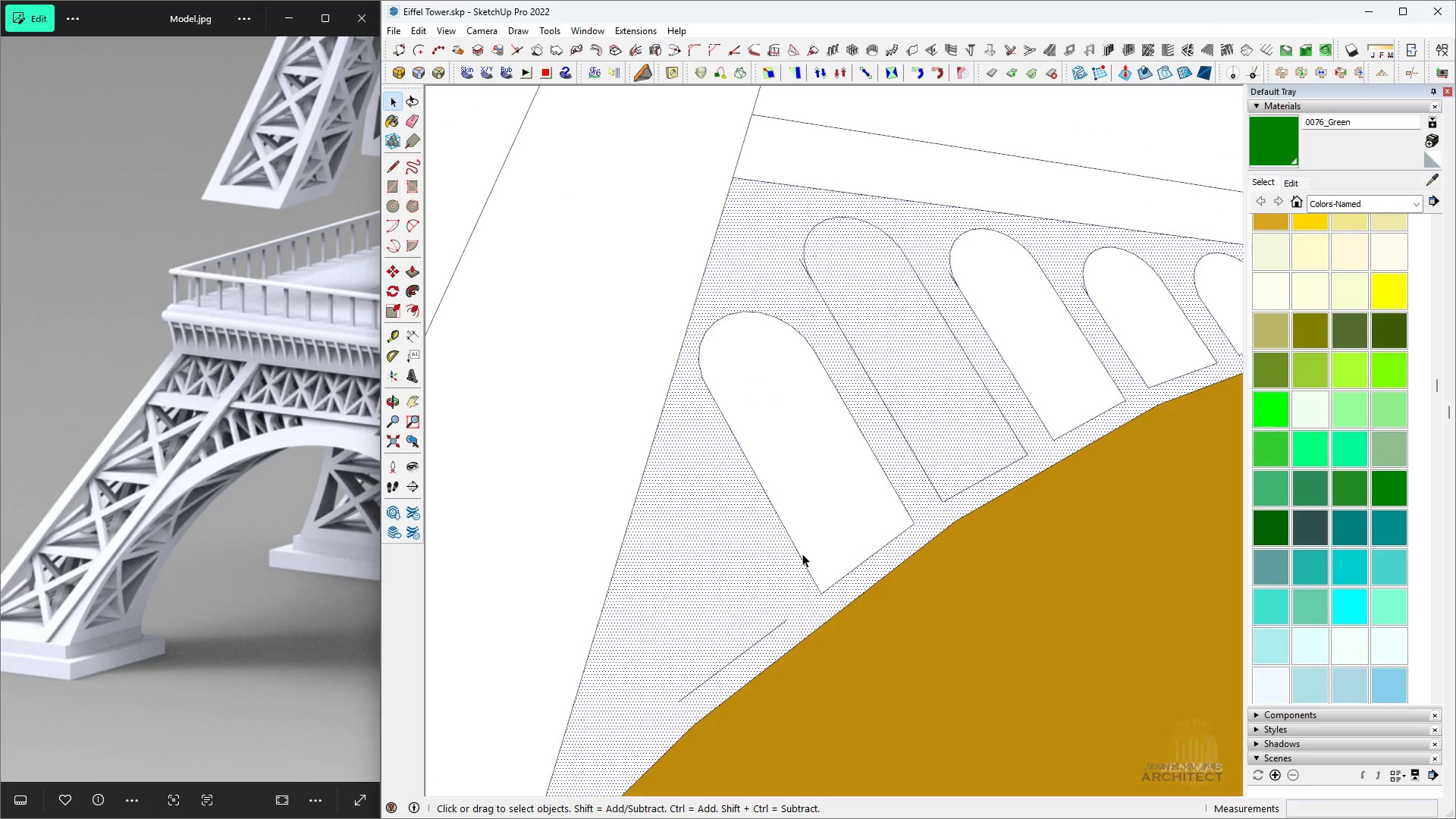 
left_click([802, 554])
 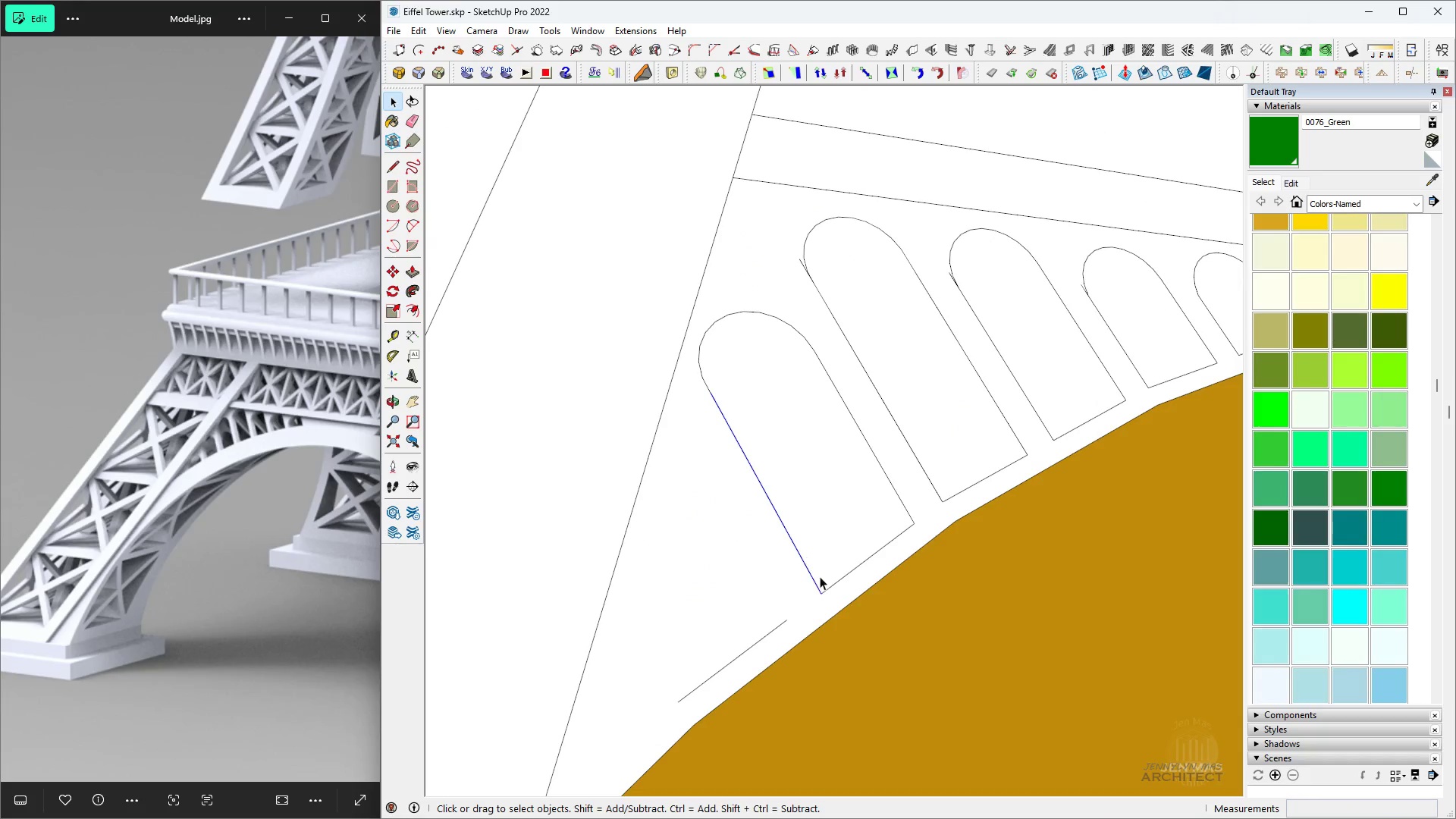 
key(Space)
 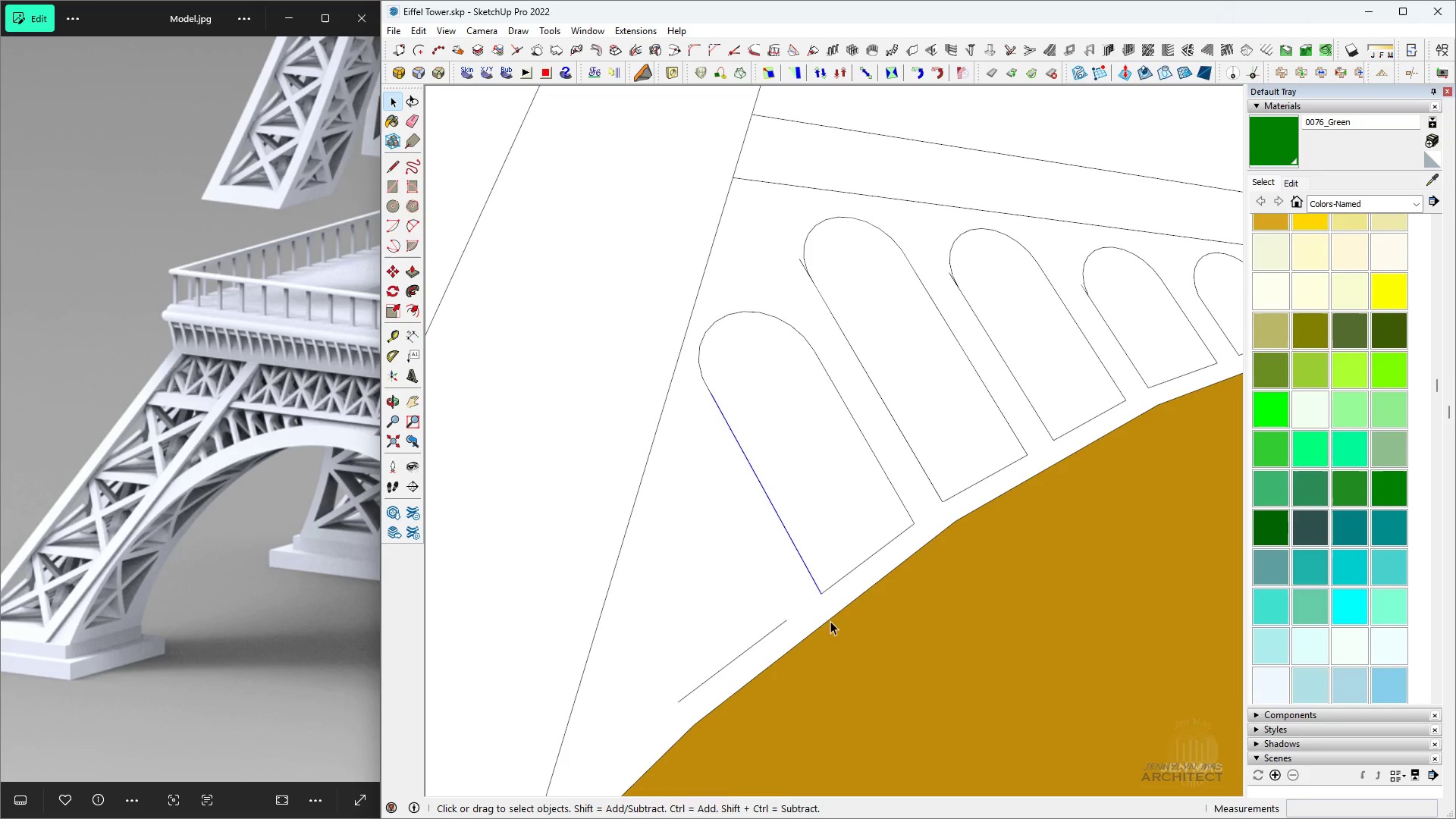 
key(M)
 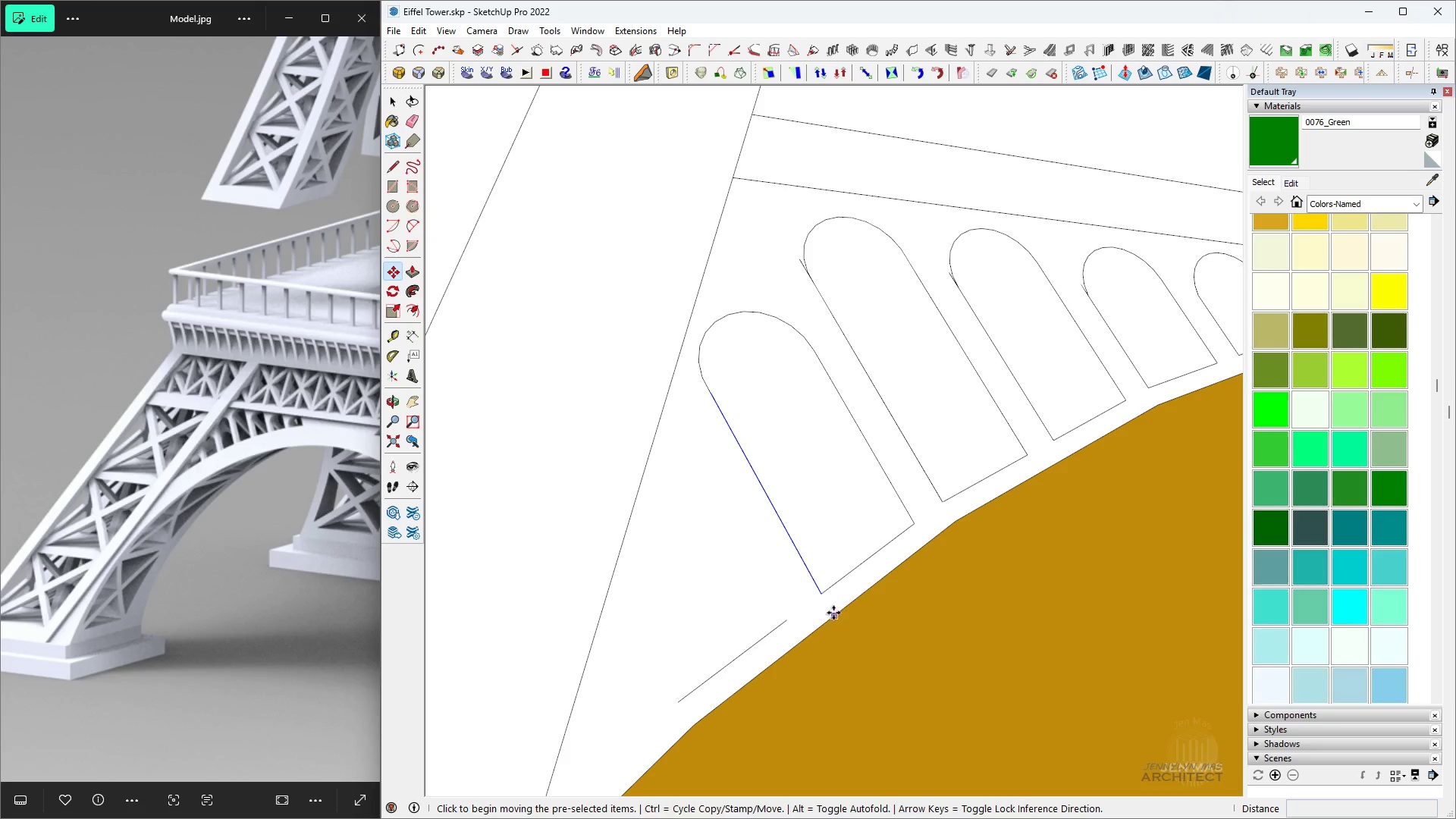 
key(Control+ControlLeft)
 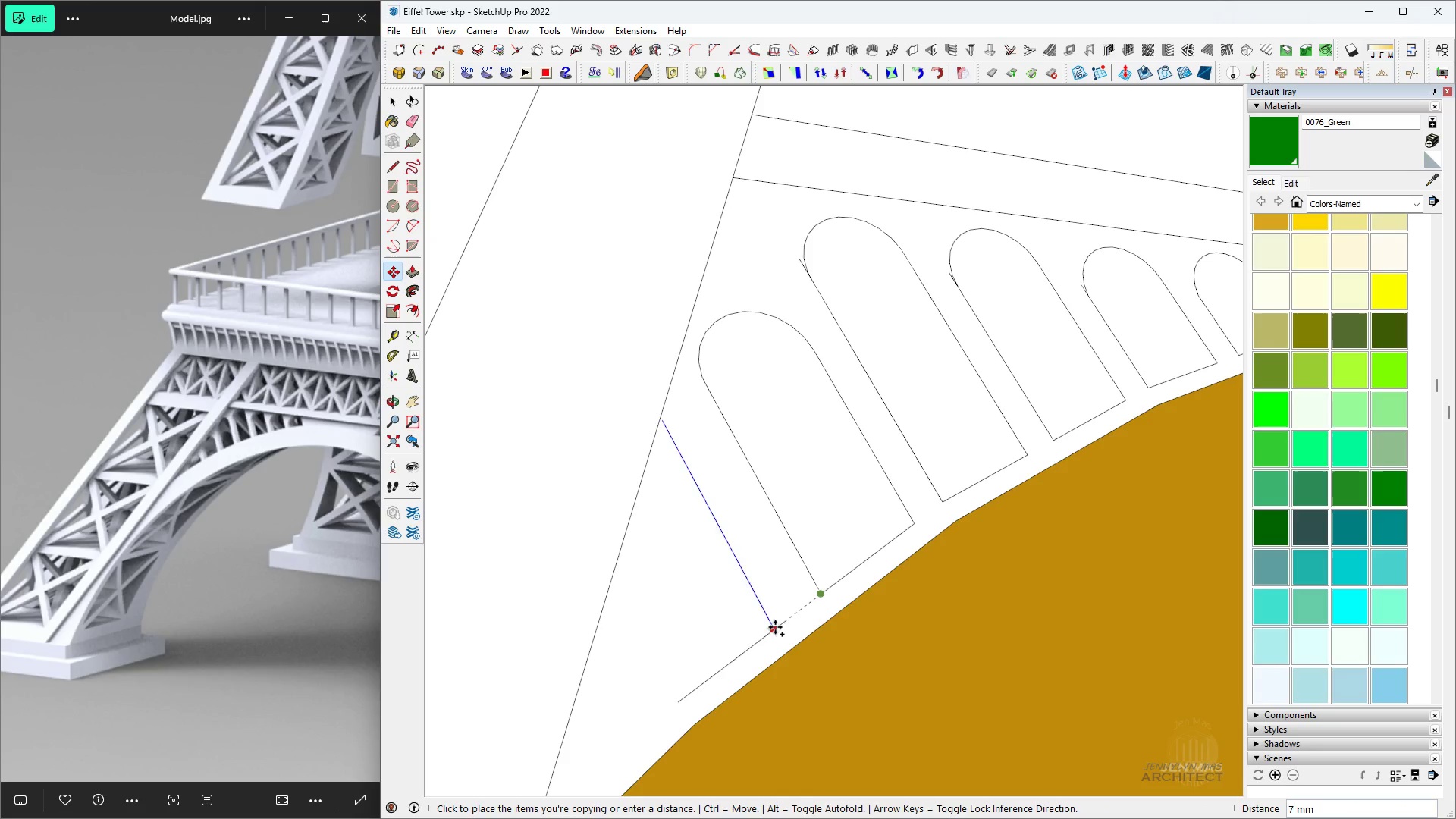 
left_click([781, 621])
 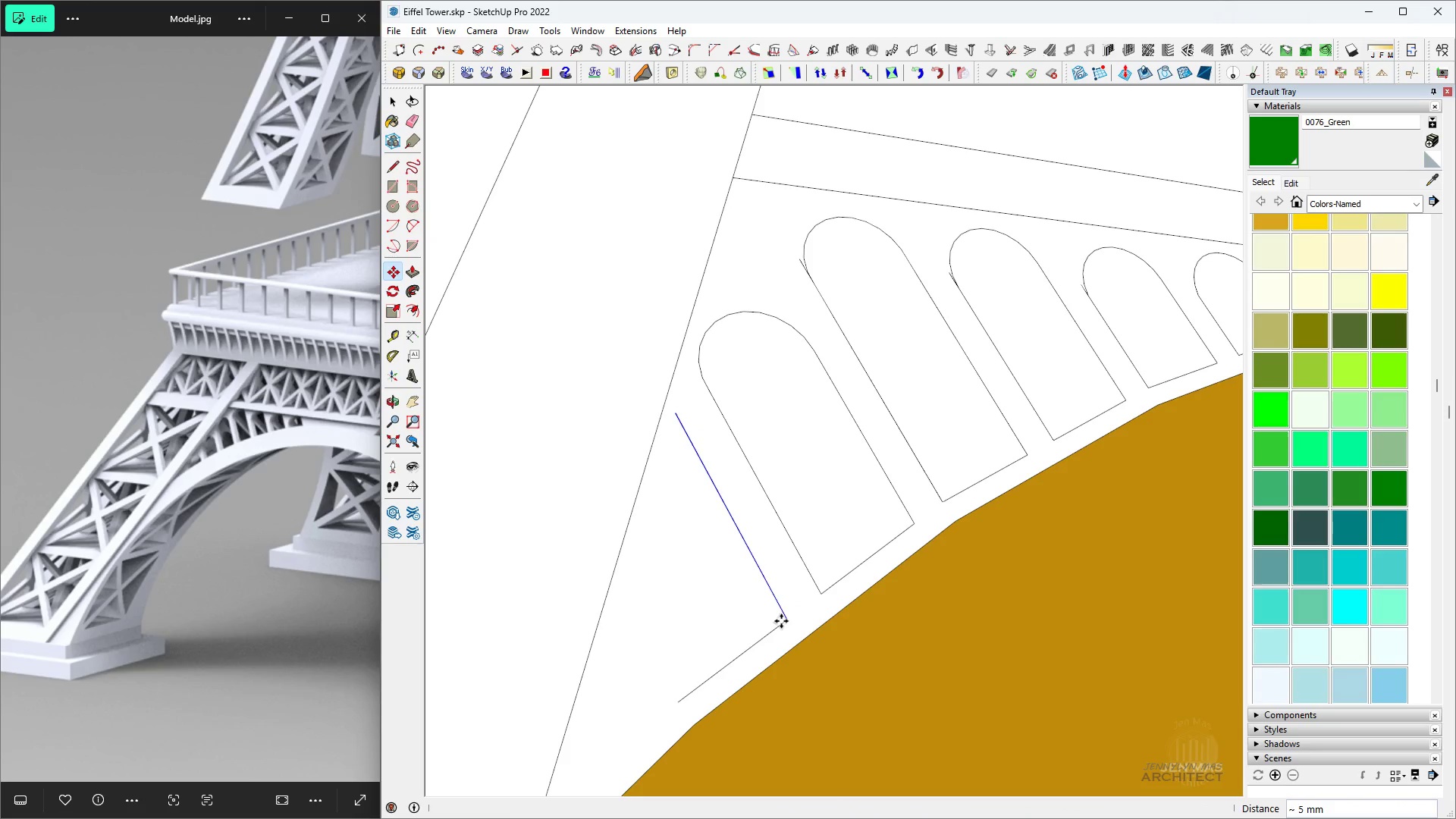 
key(Space)
 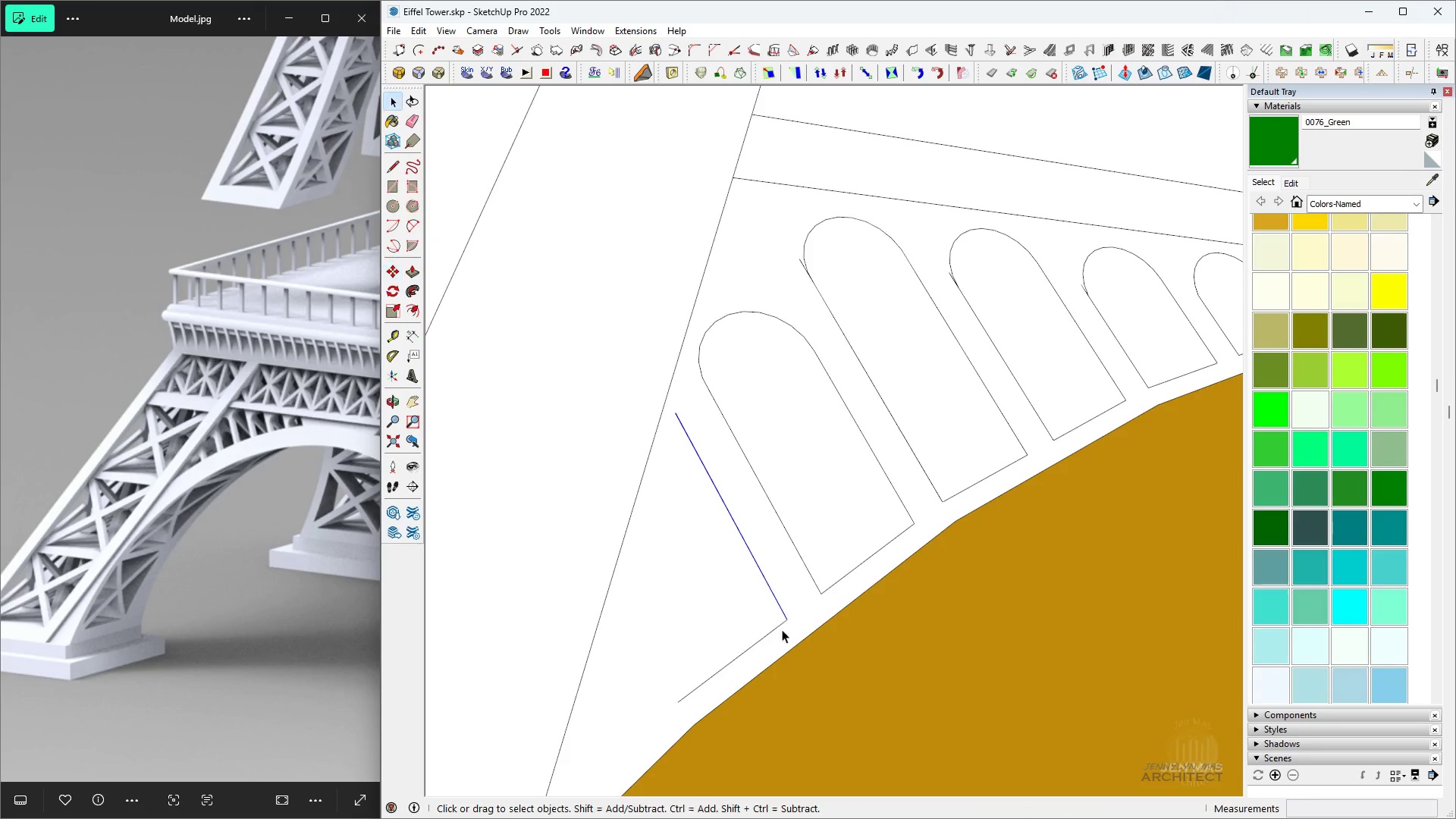 
key(M)
 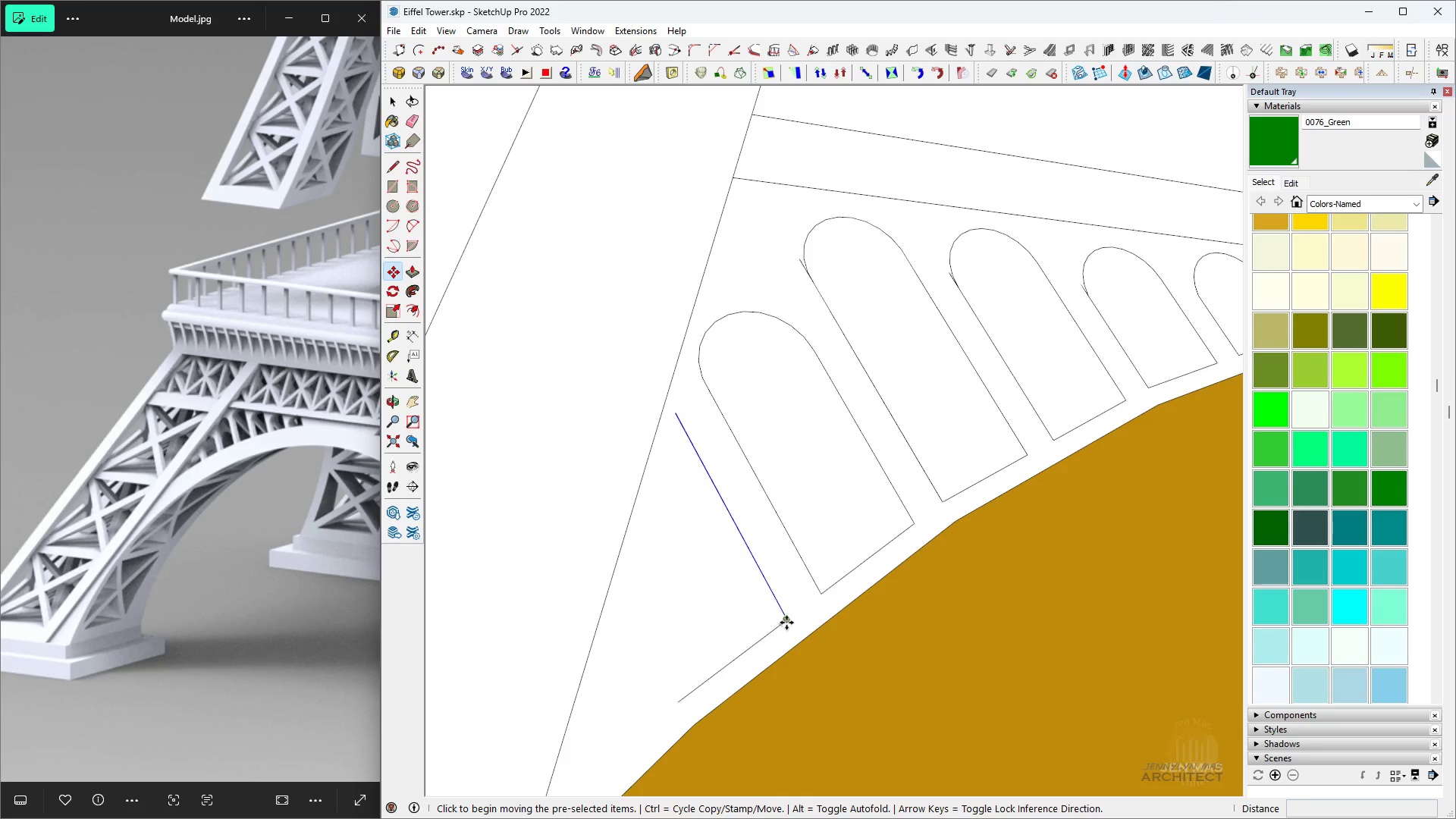 
key(Control+ControlLeft)
 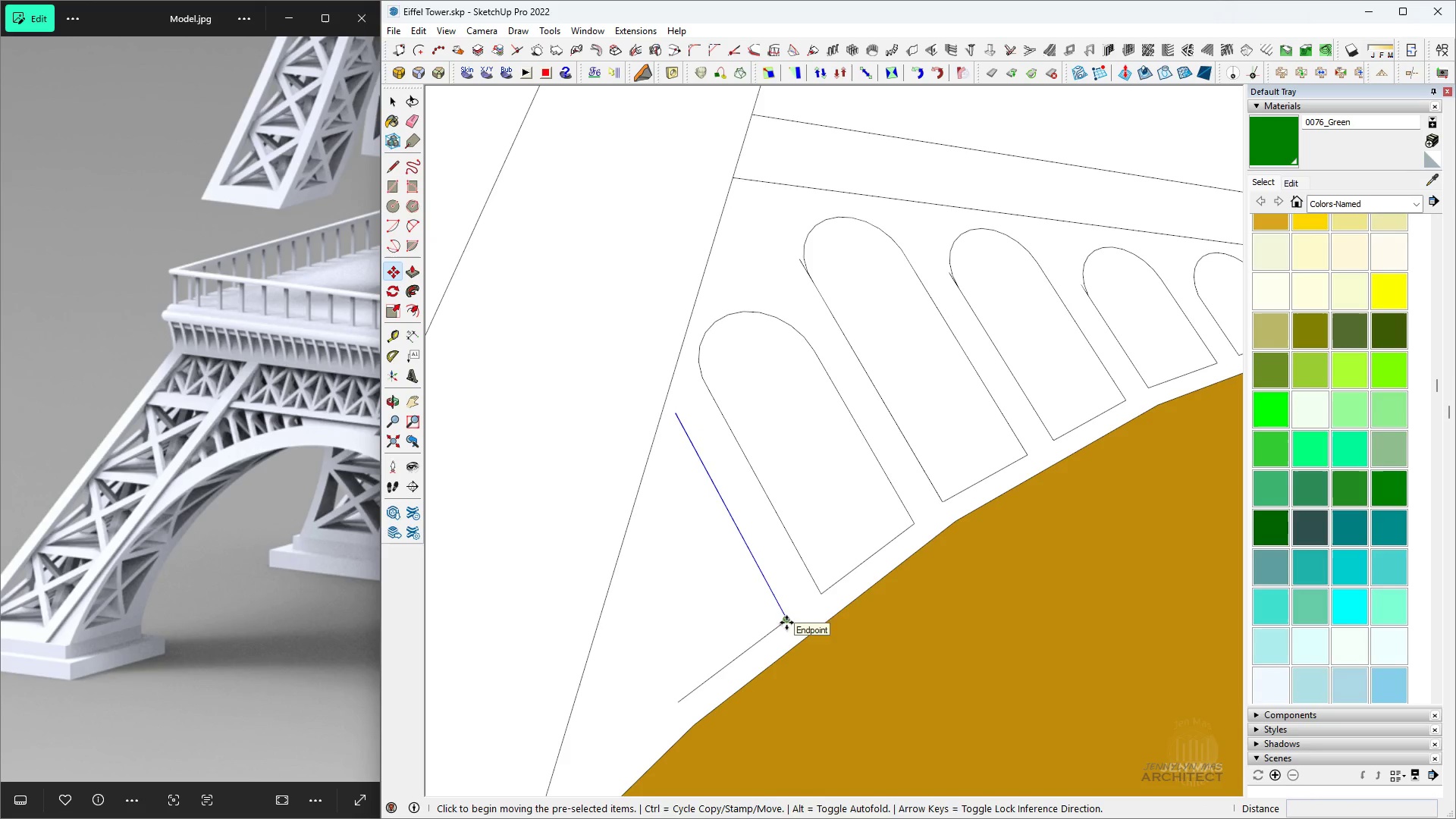 
left_click([786, 623])
 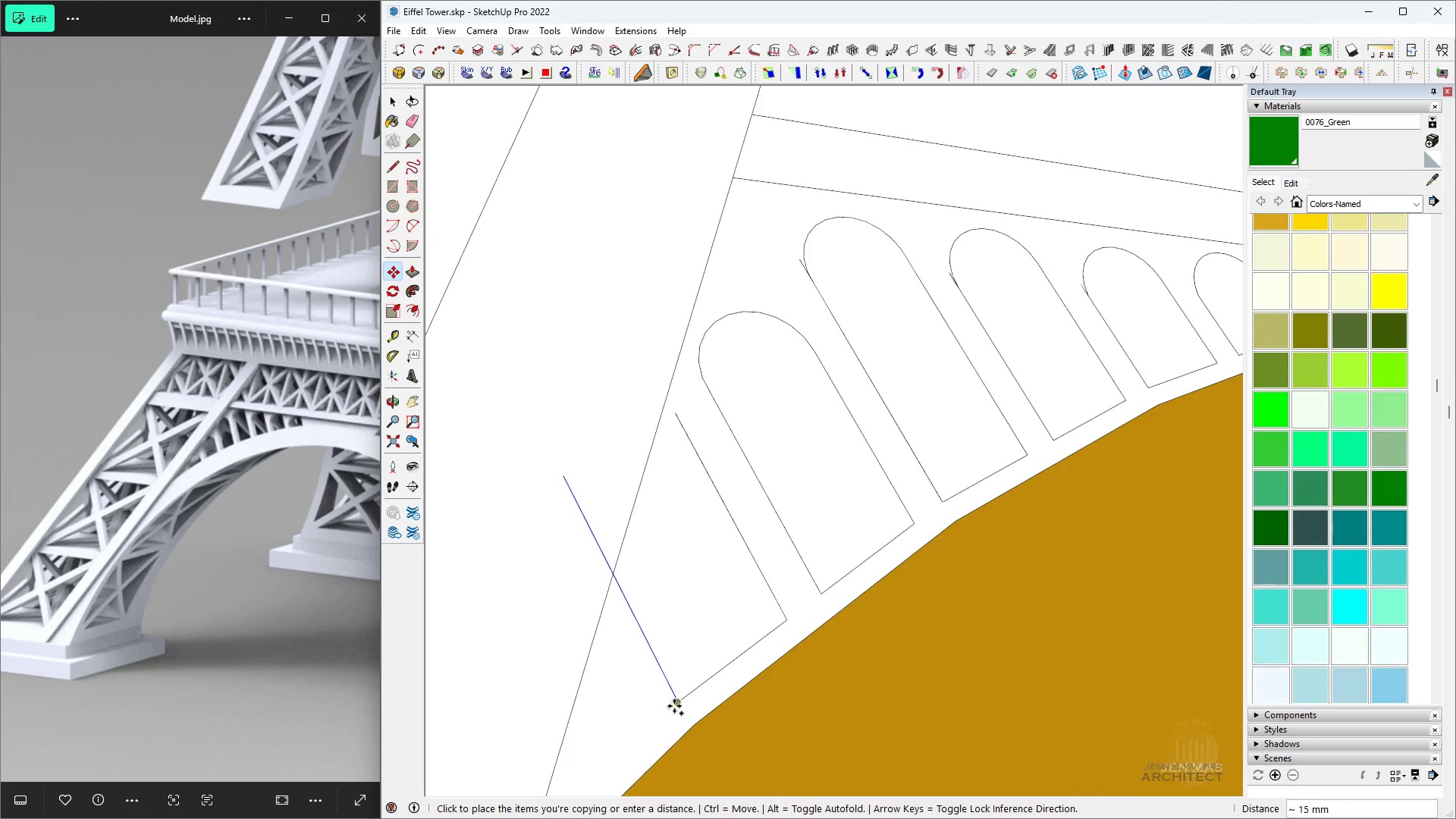 
left_click([674, 706])
 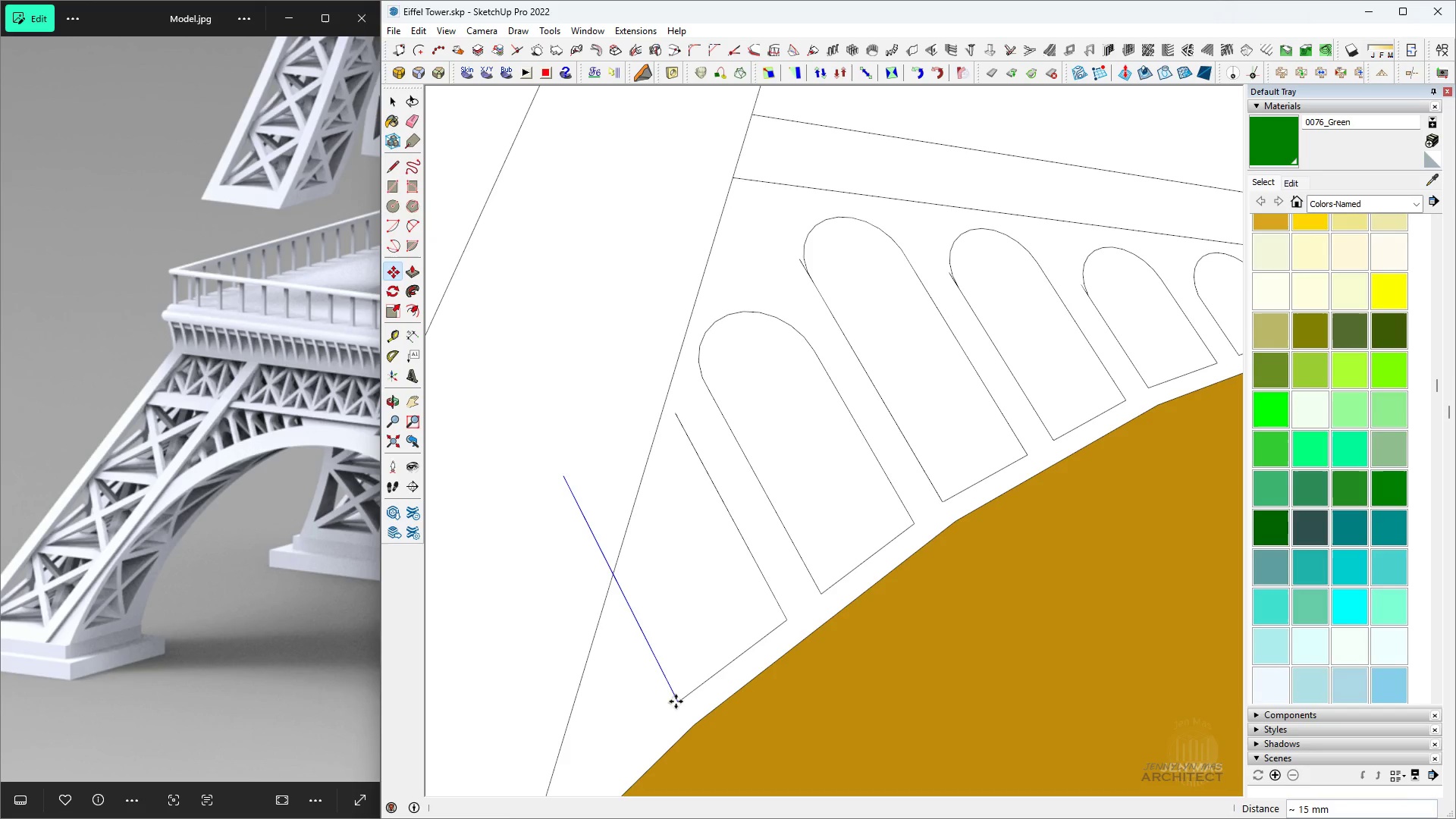 
key(Space)
 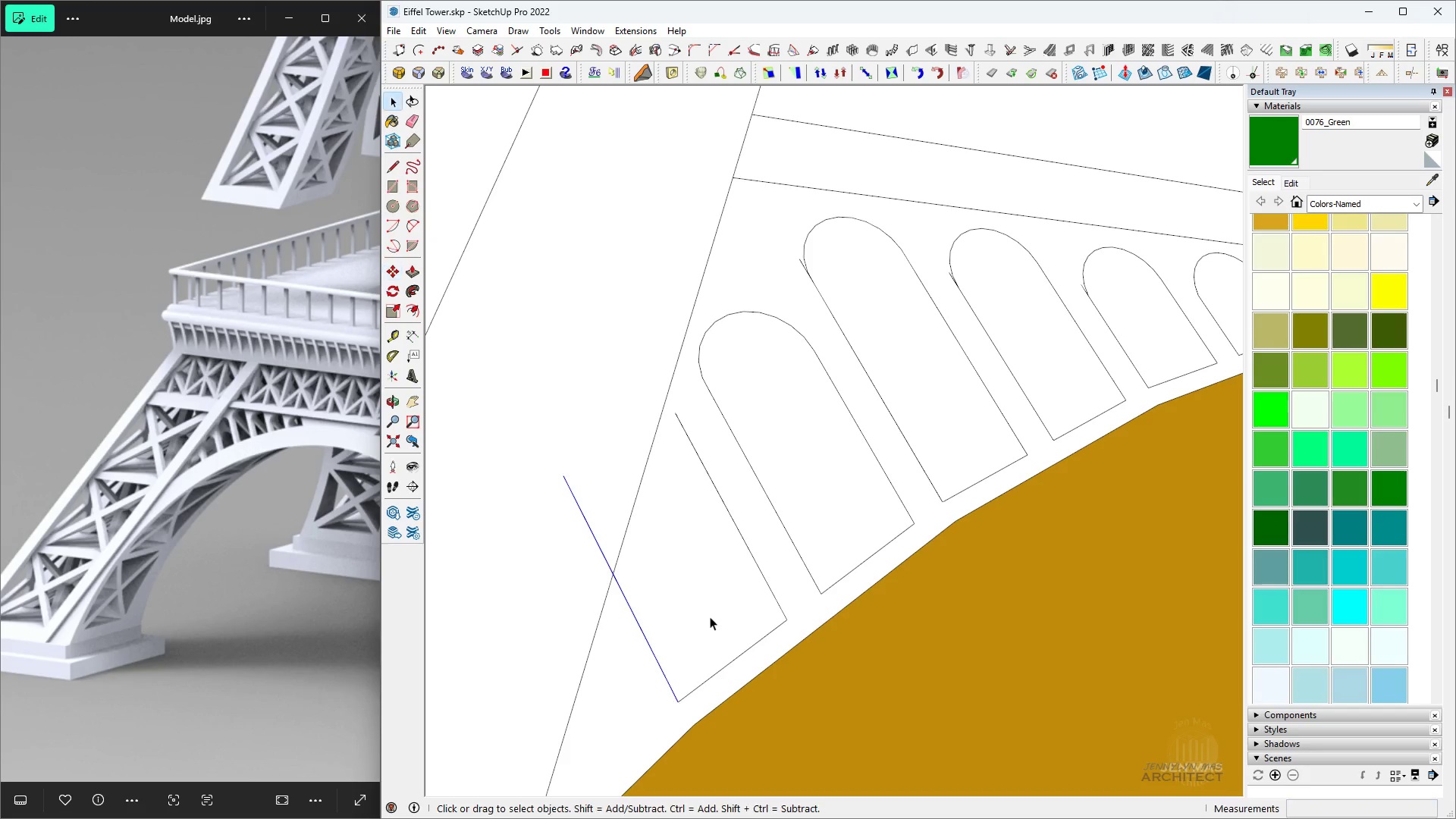 
double_click([710, 617])
 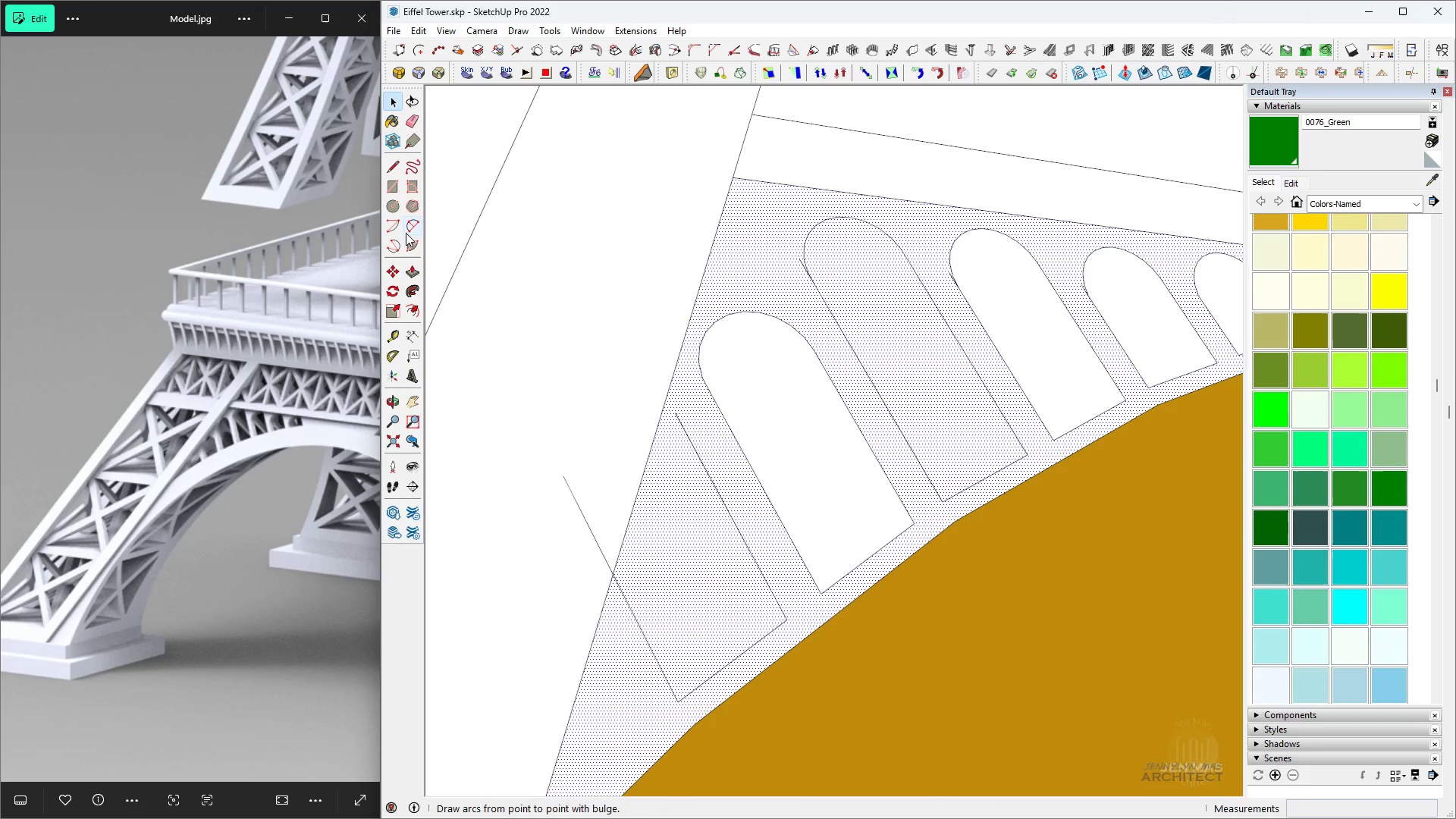 
left_click([408, 230])
 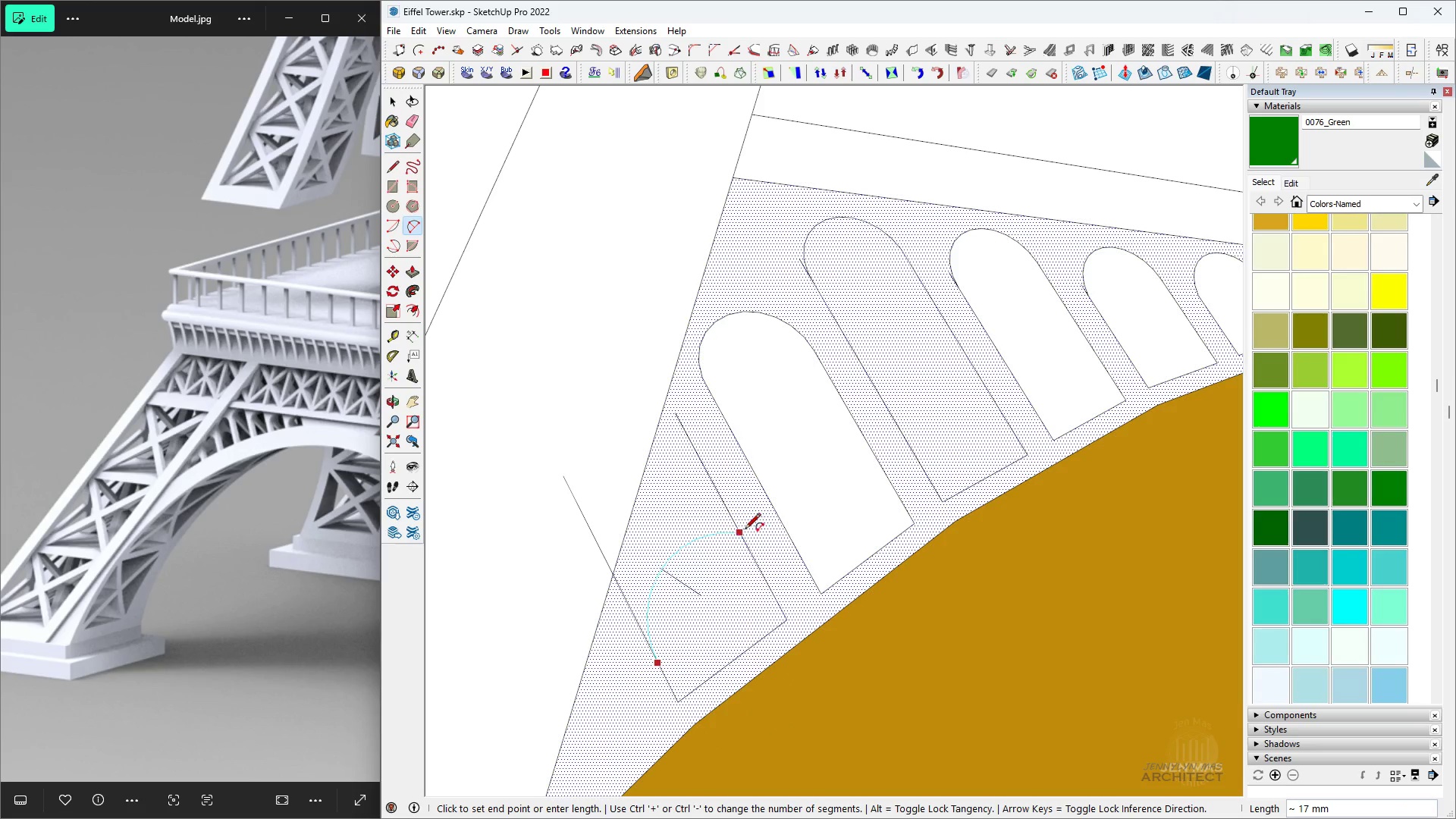 
wait(5.08)
 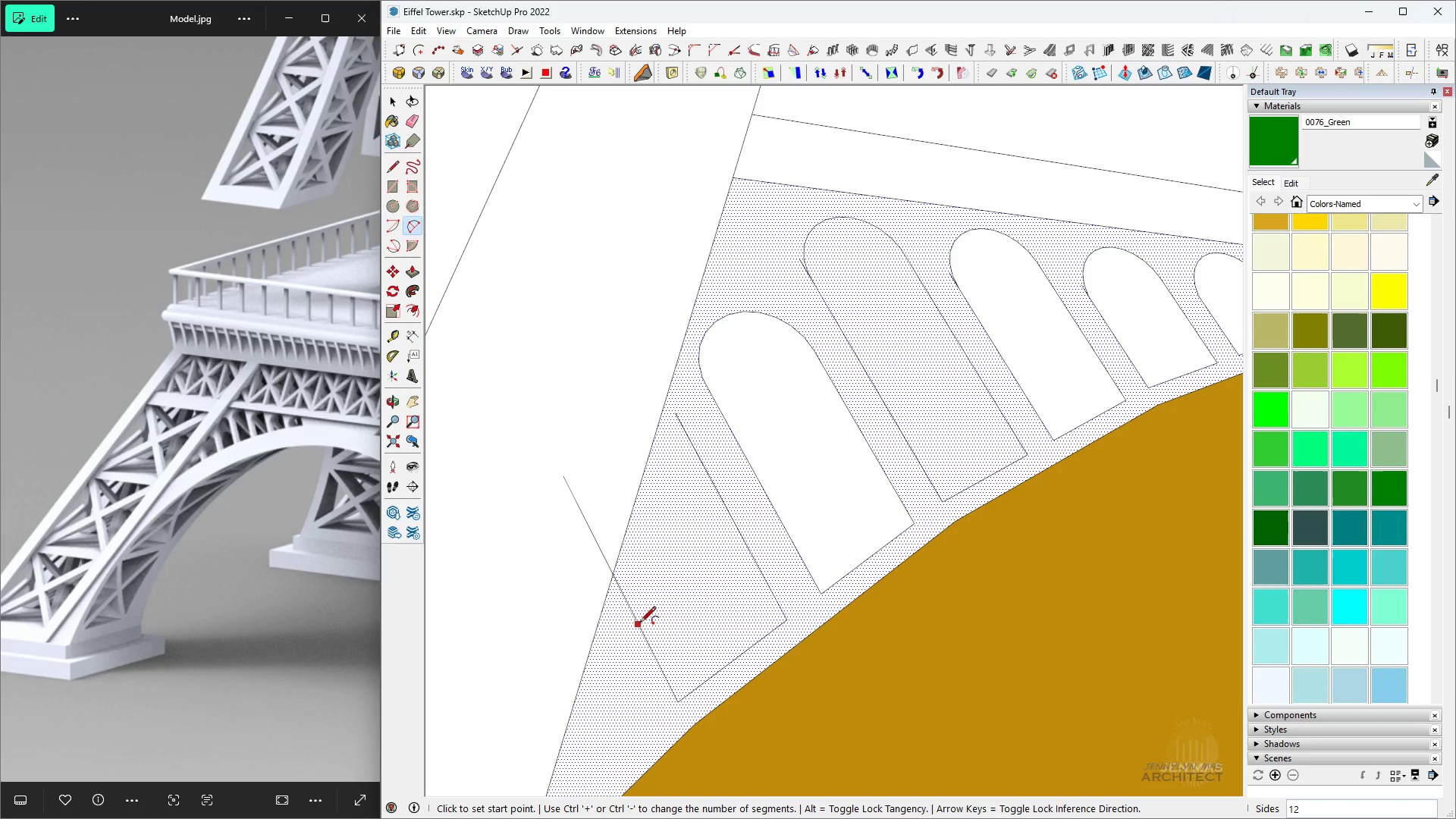 
left_click([406, 223])
 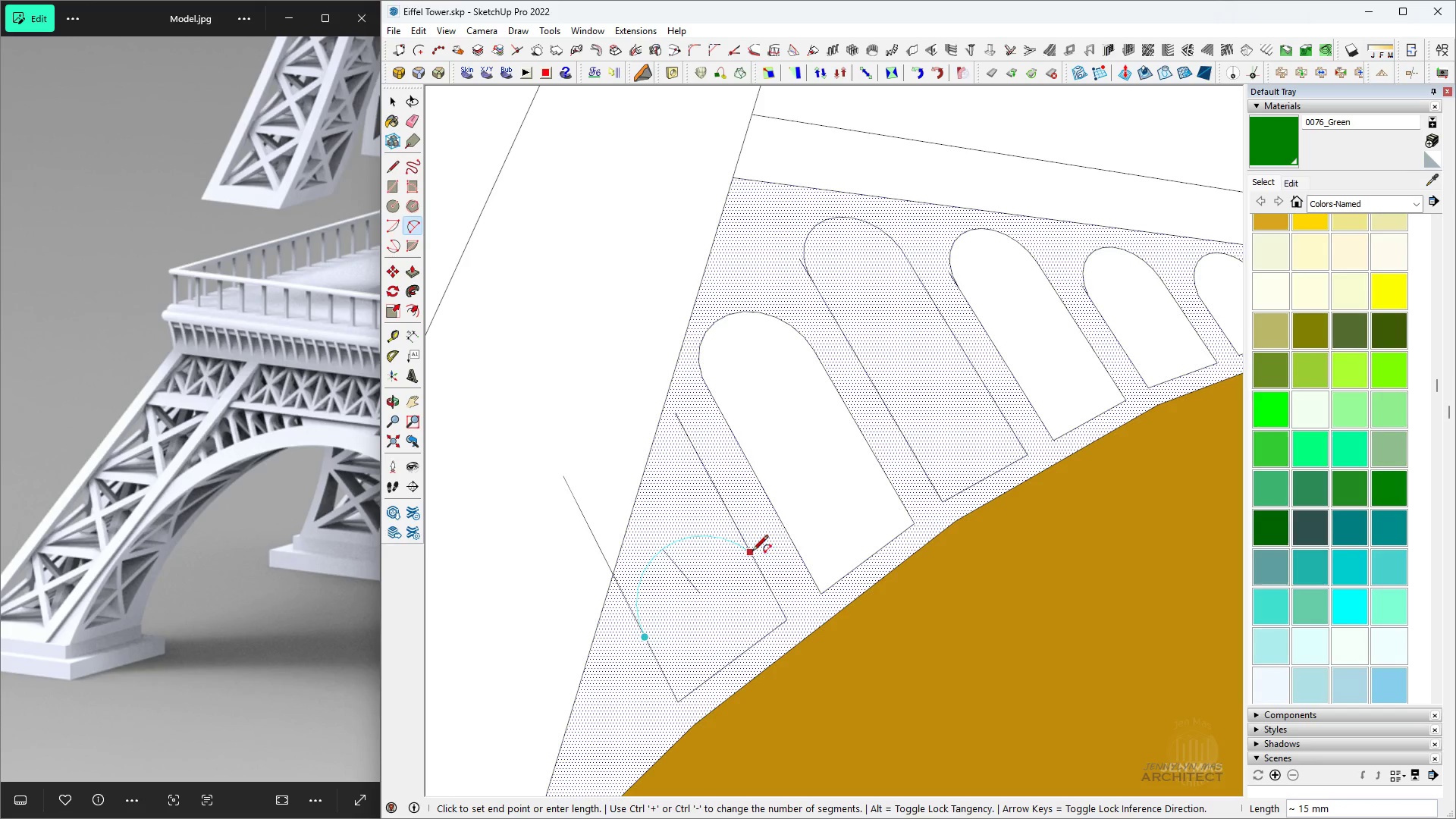 
double_click([752, 567])
 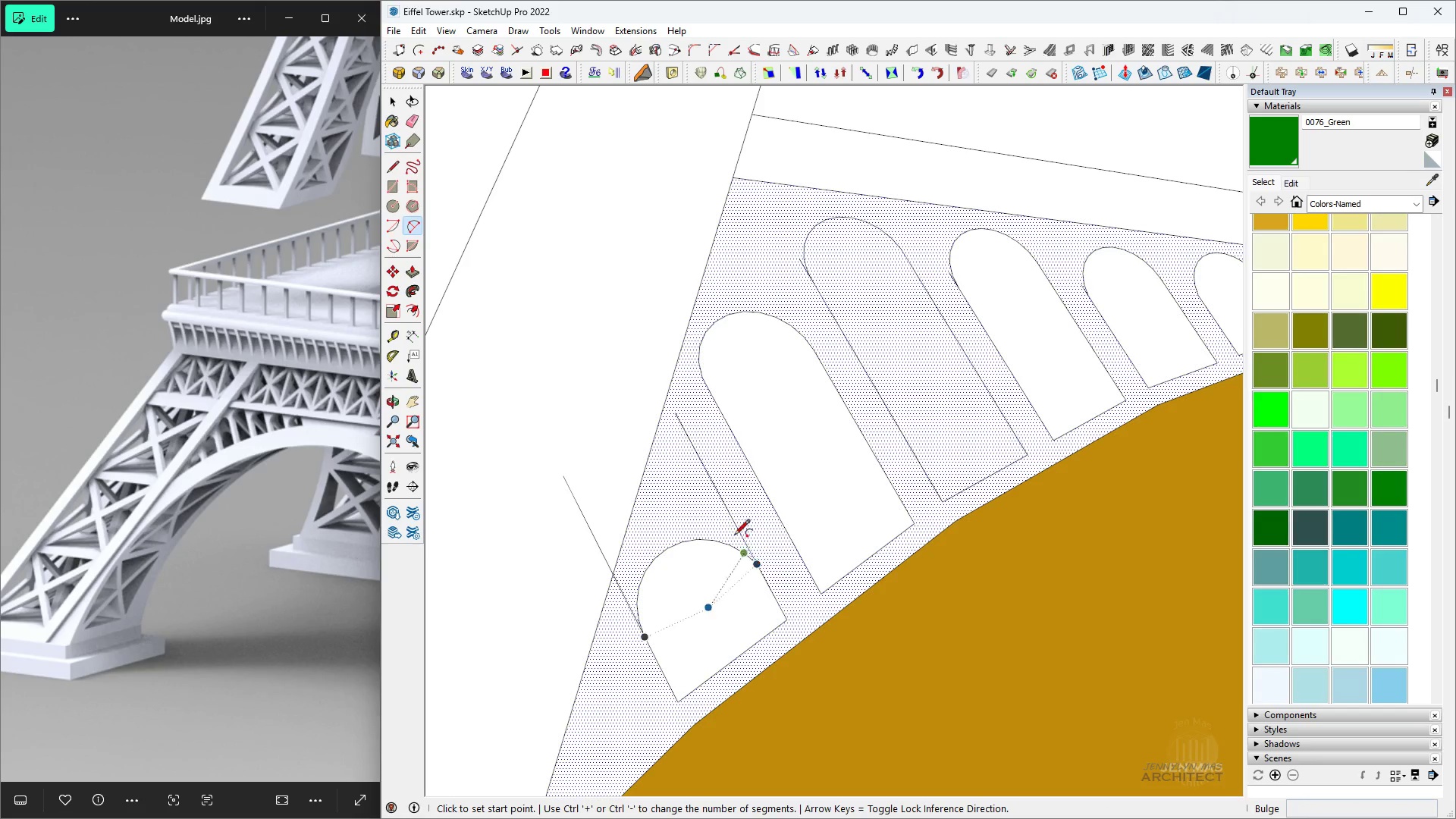 
key(Space)
 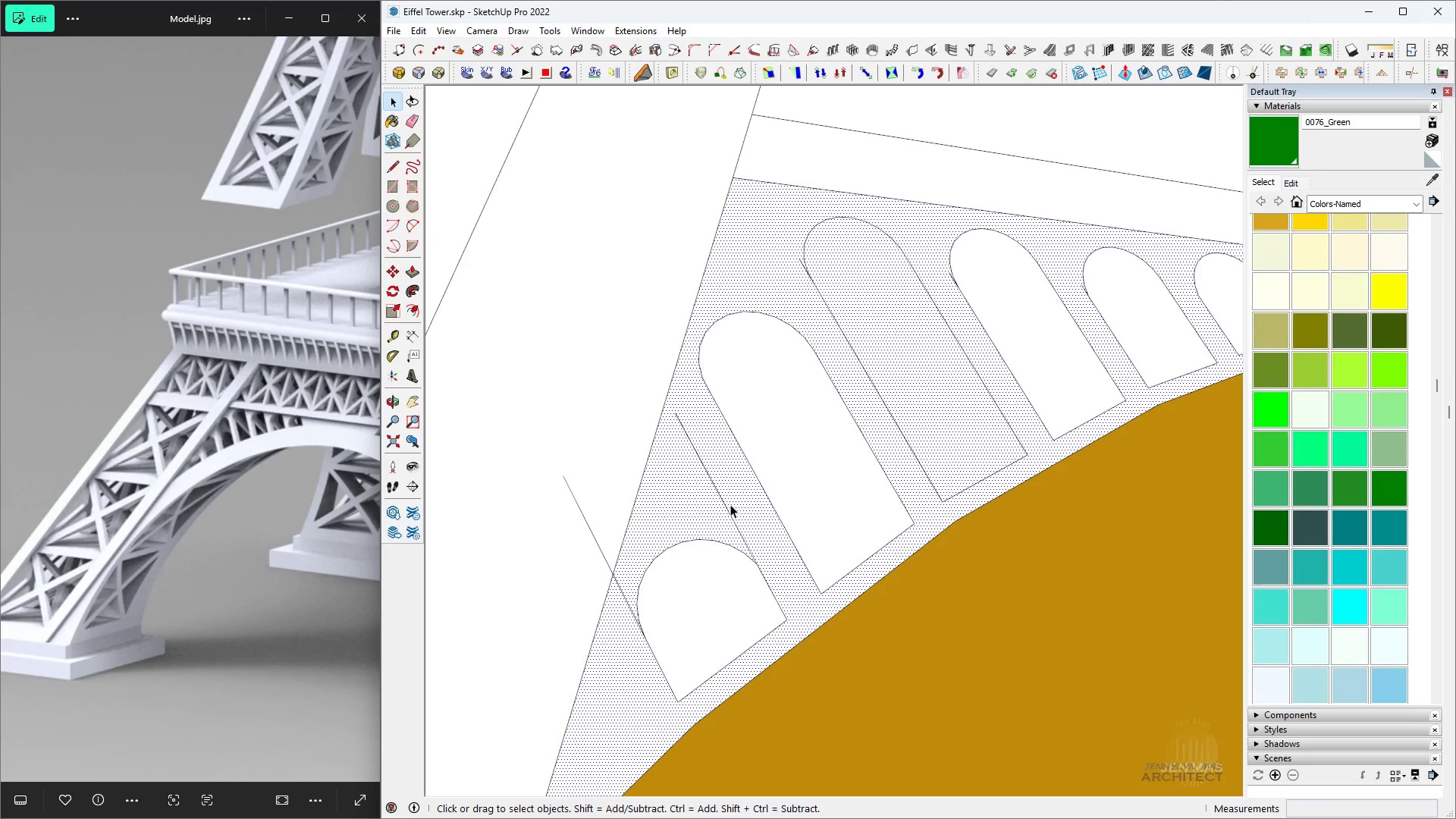 
key(E)
 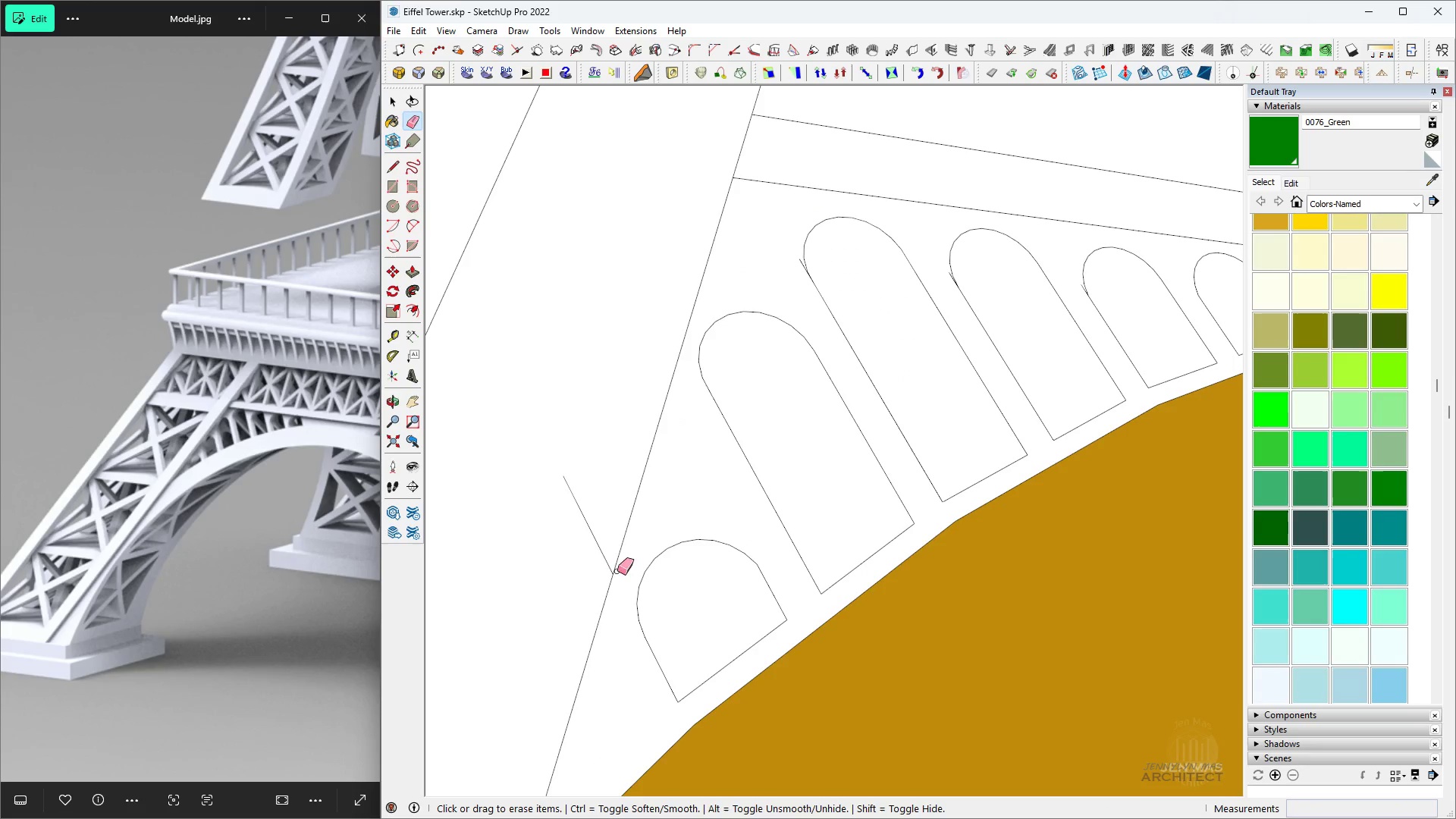 
scroll: coordinate [649, 513], scroll_direction: down, amount: 9.0
 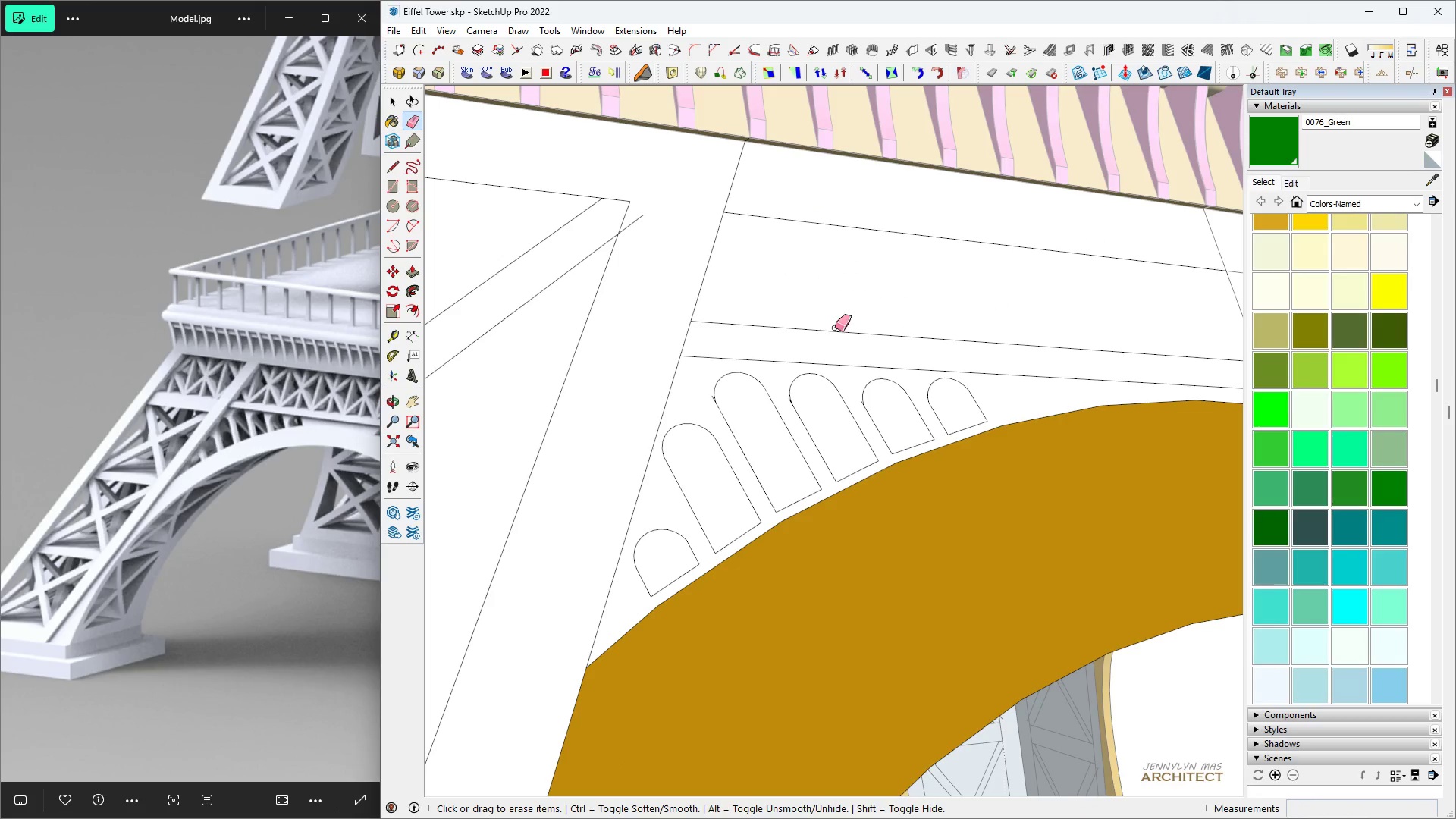 
scroll: coordinate [752, 424], scroll_direction: up, amount: 2.0
 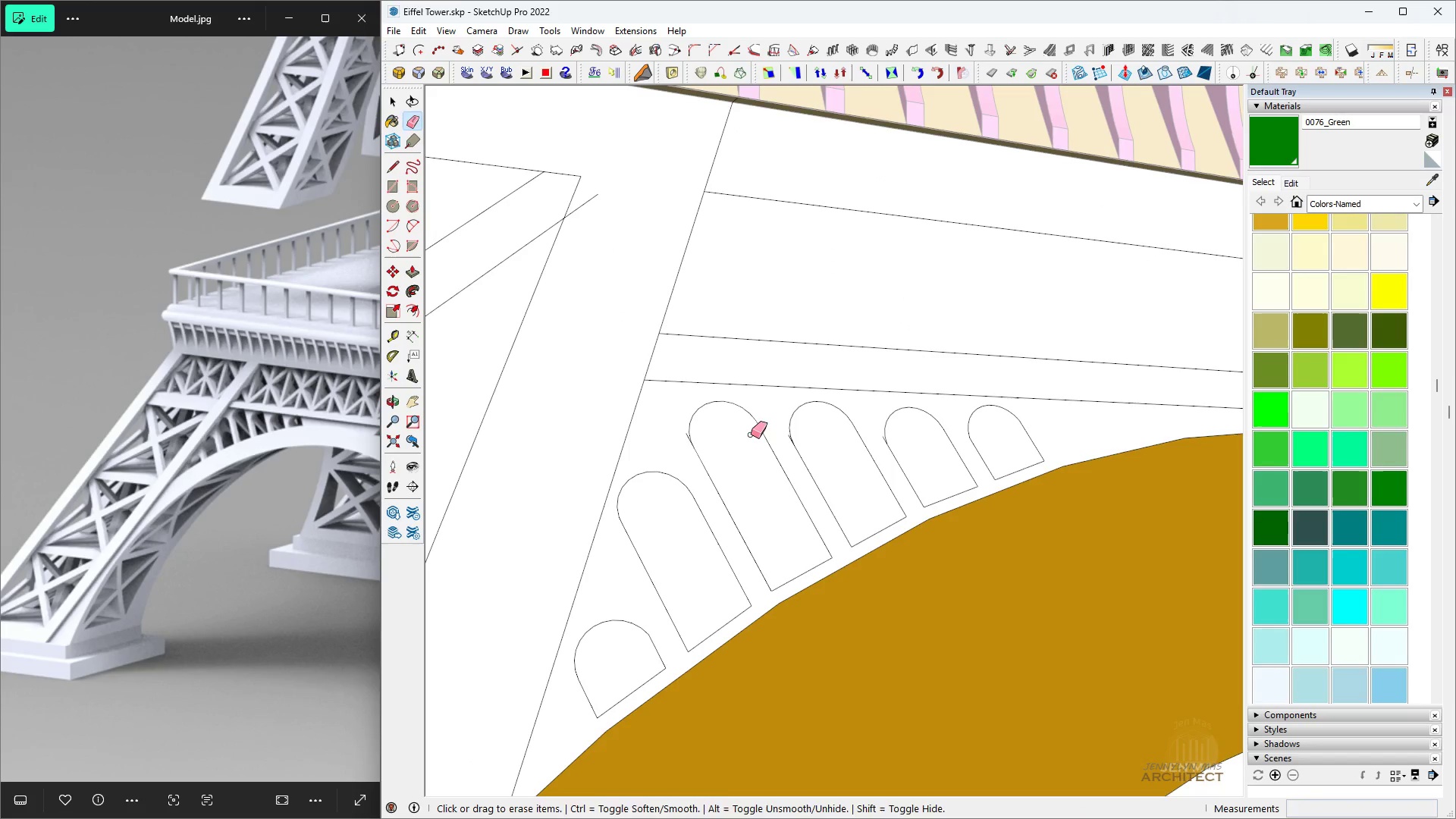 
key(Space)
 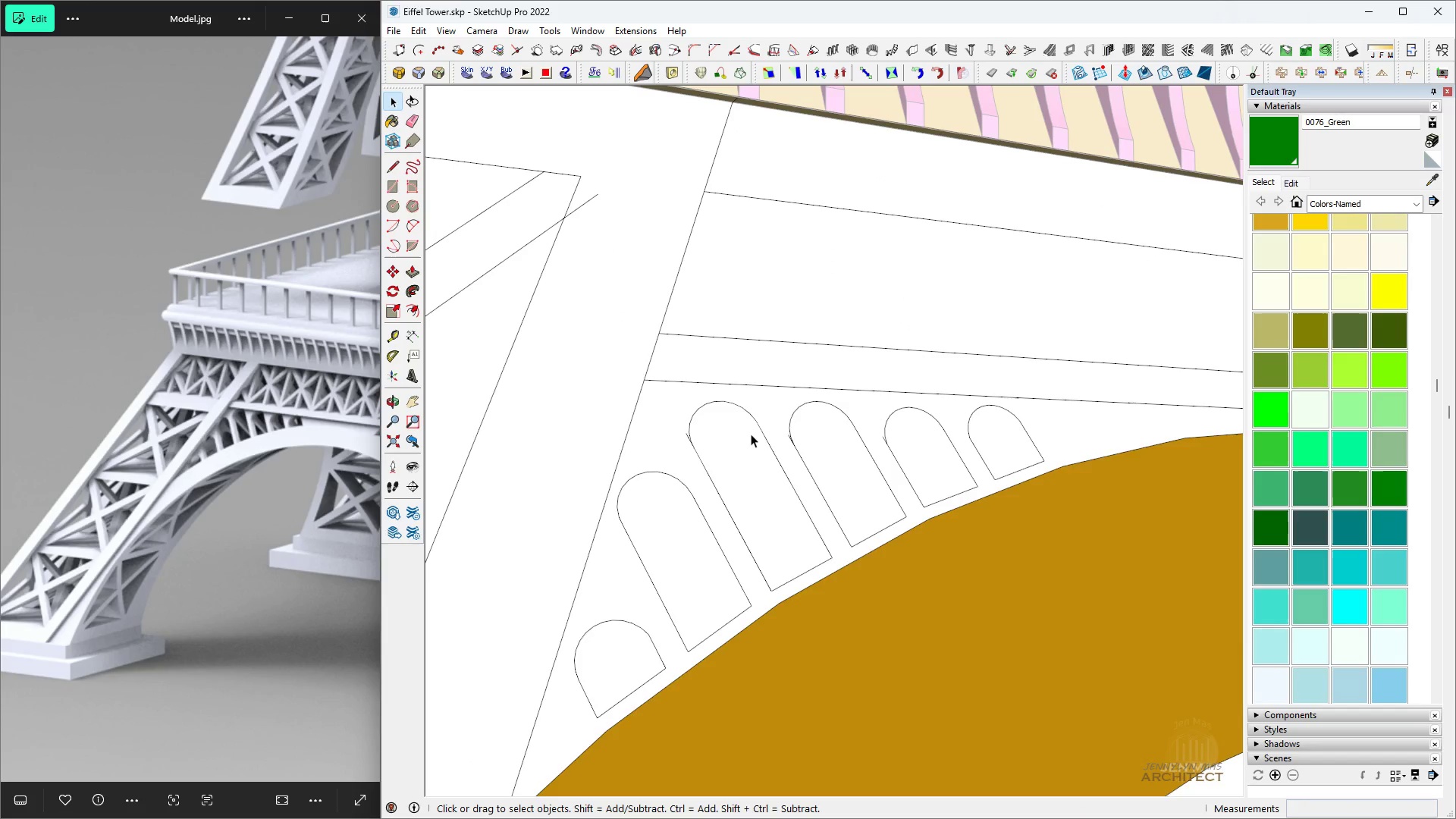 
left_click([751, 434])
 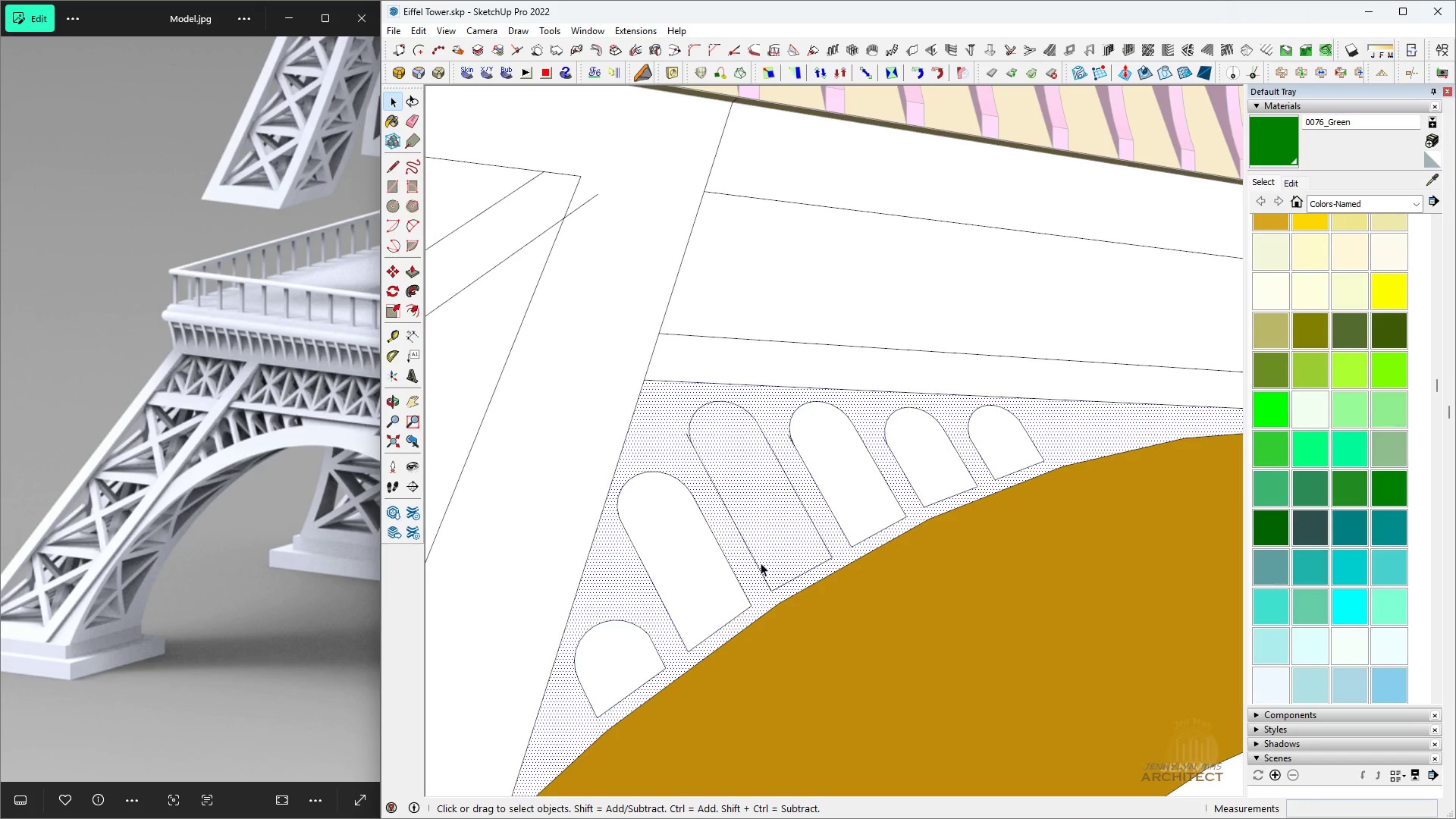 
scroll: coordinate [664, 396], scroll_direction: up, amount: 9.0
 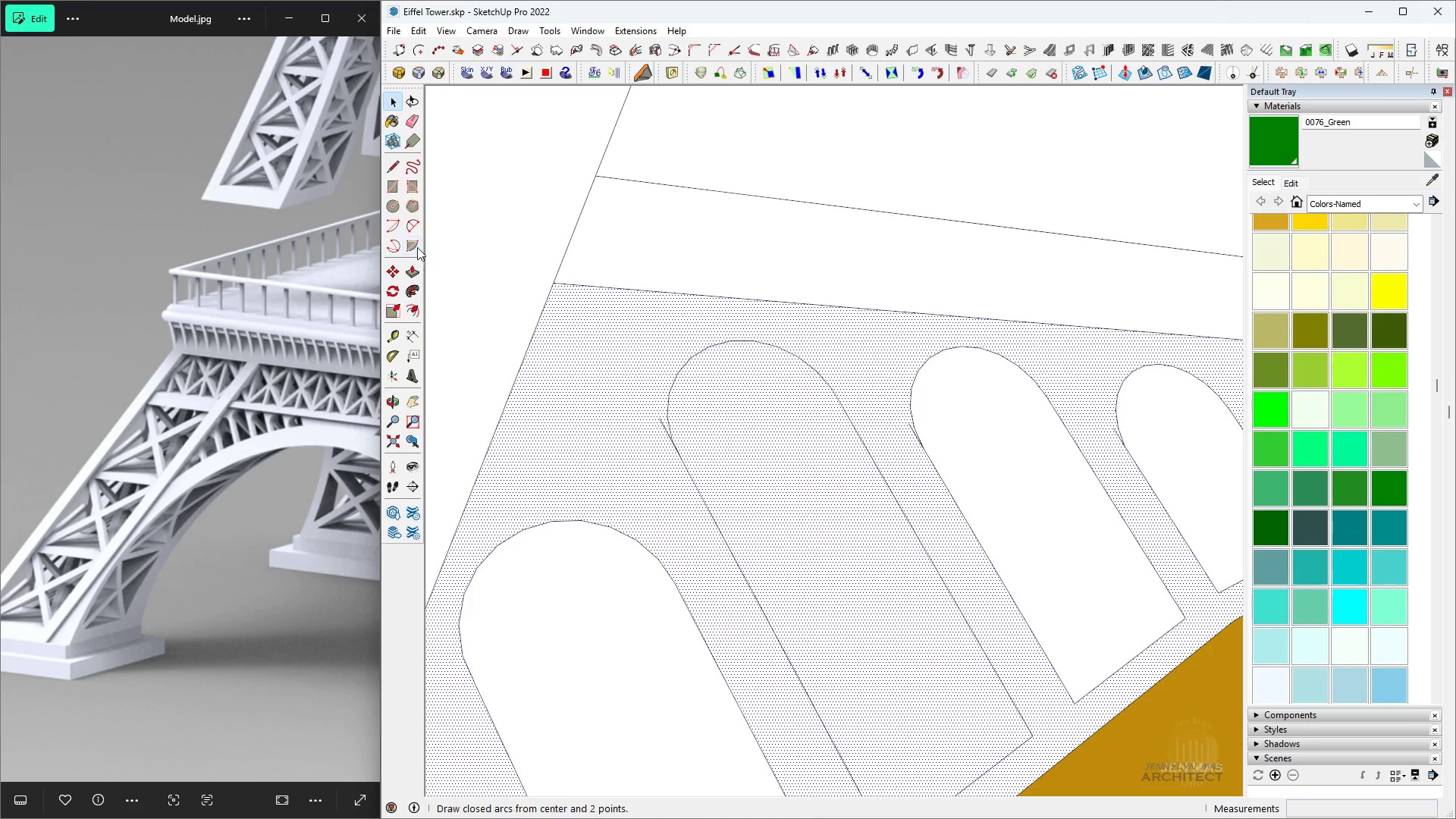 
left_click([407, 221])
 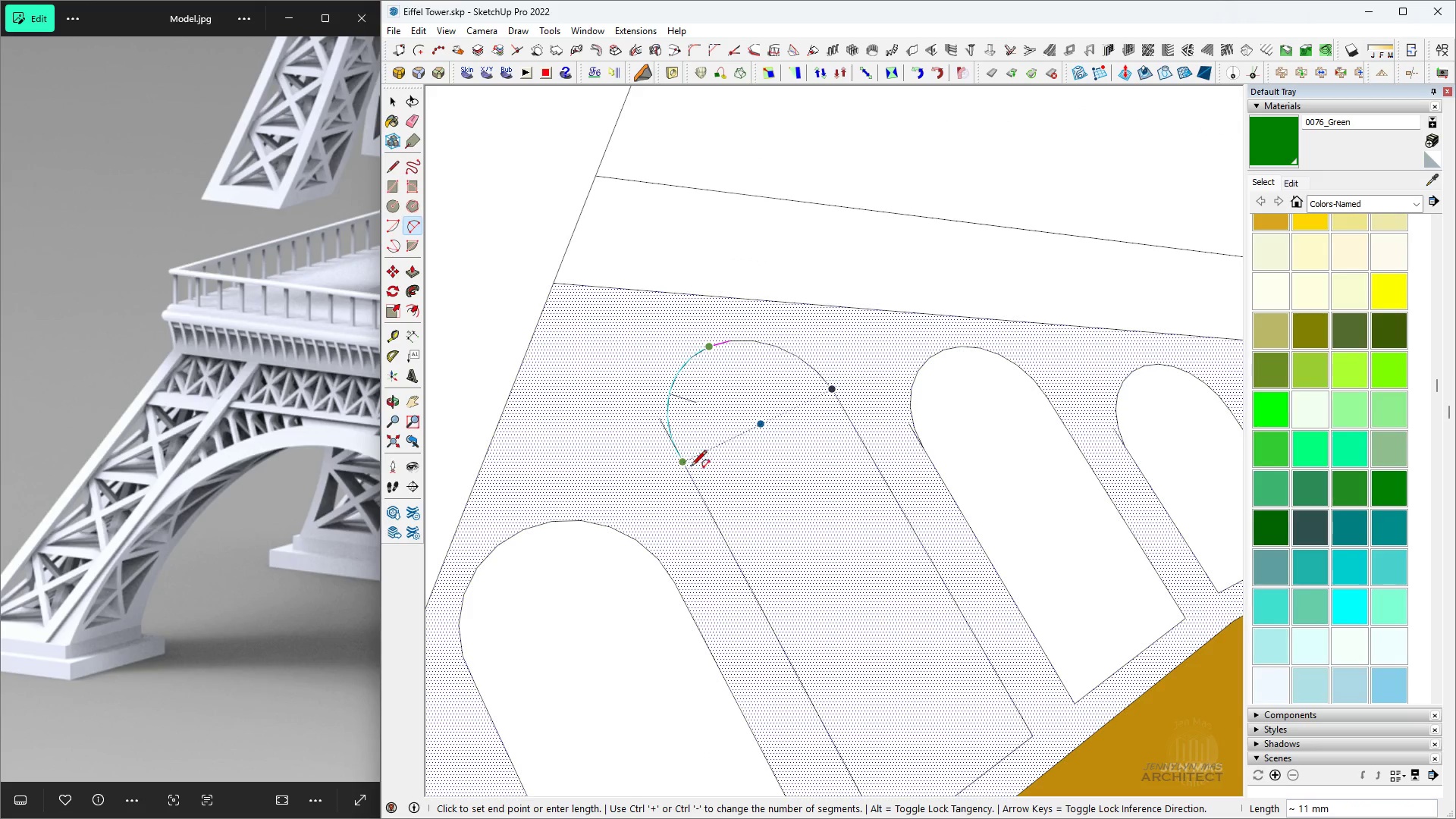 
double_click([685, 455])
 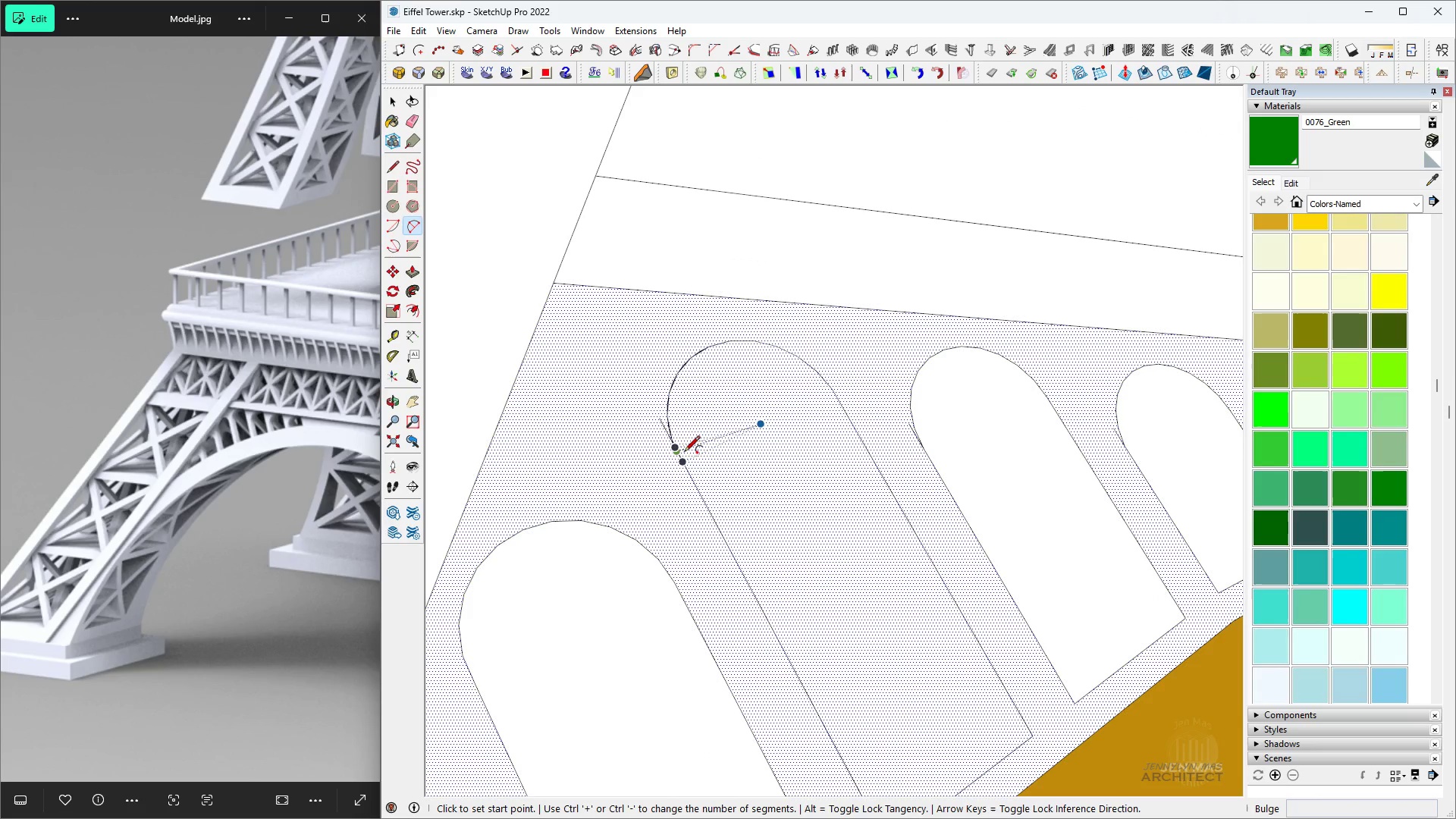 
key(Control+ControlLeft)
 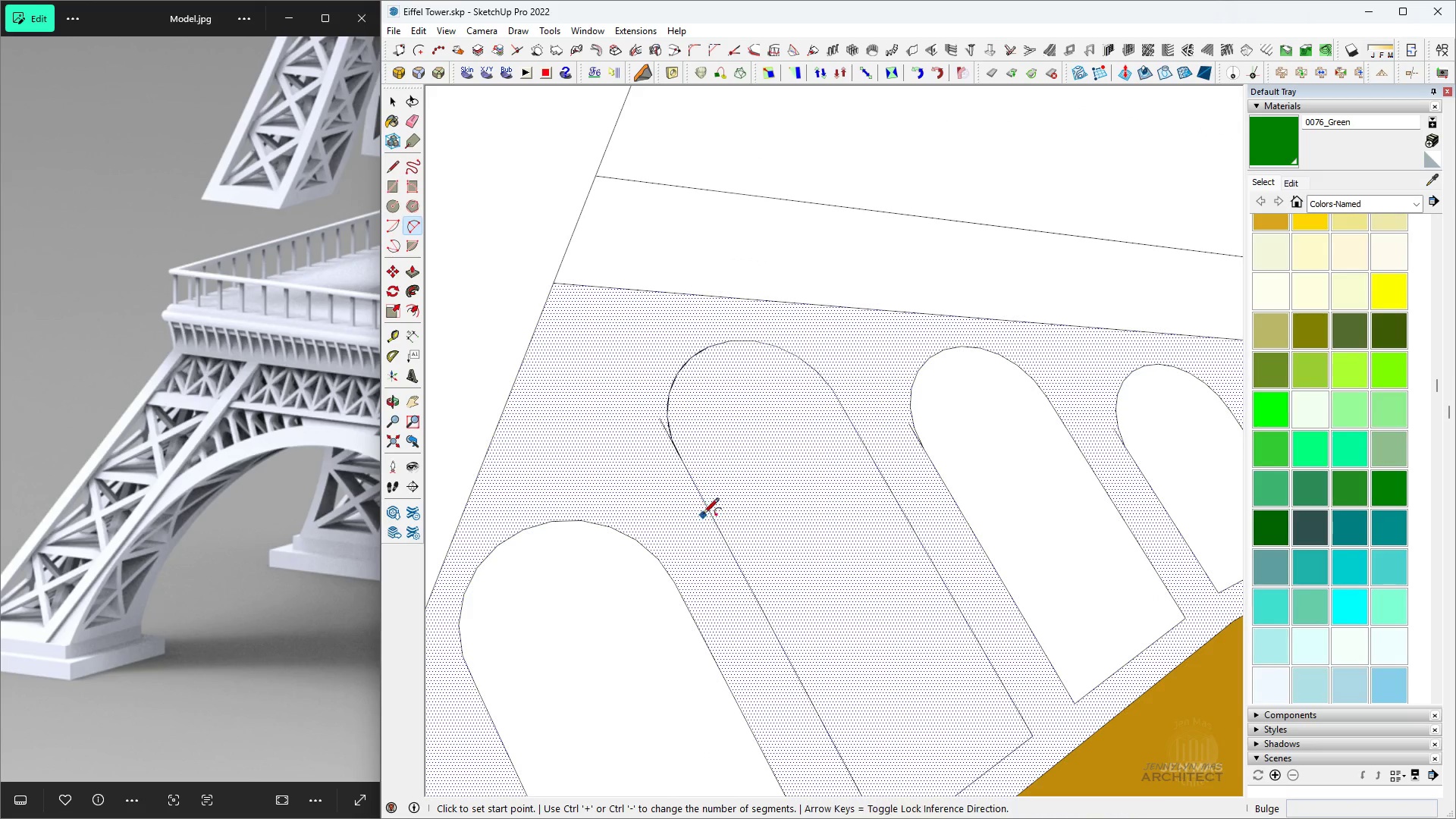 
key(Control+Z)
 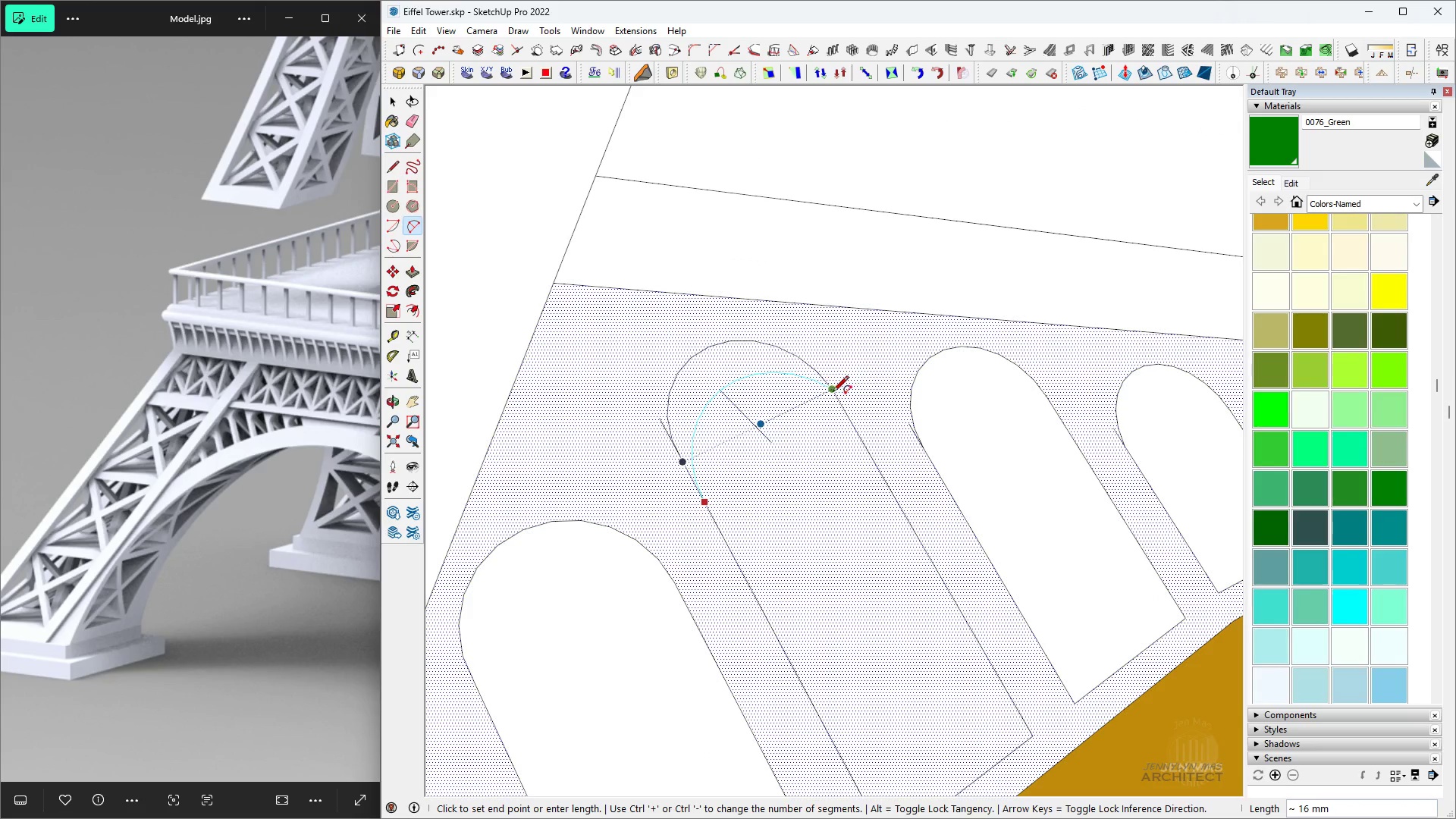 
double_click([833, 394])
 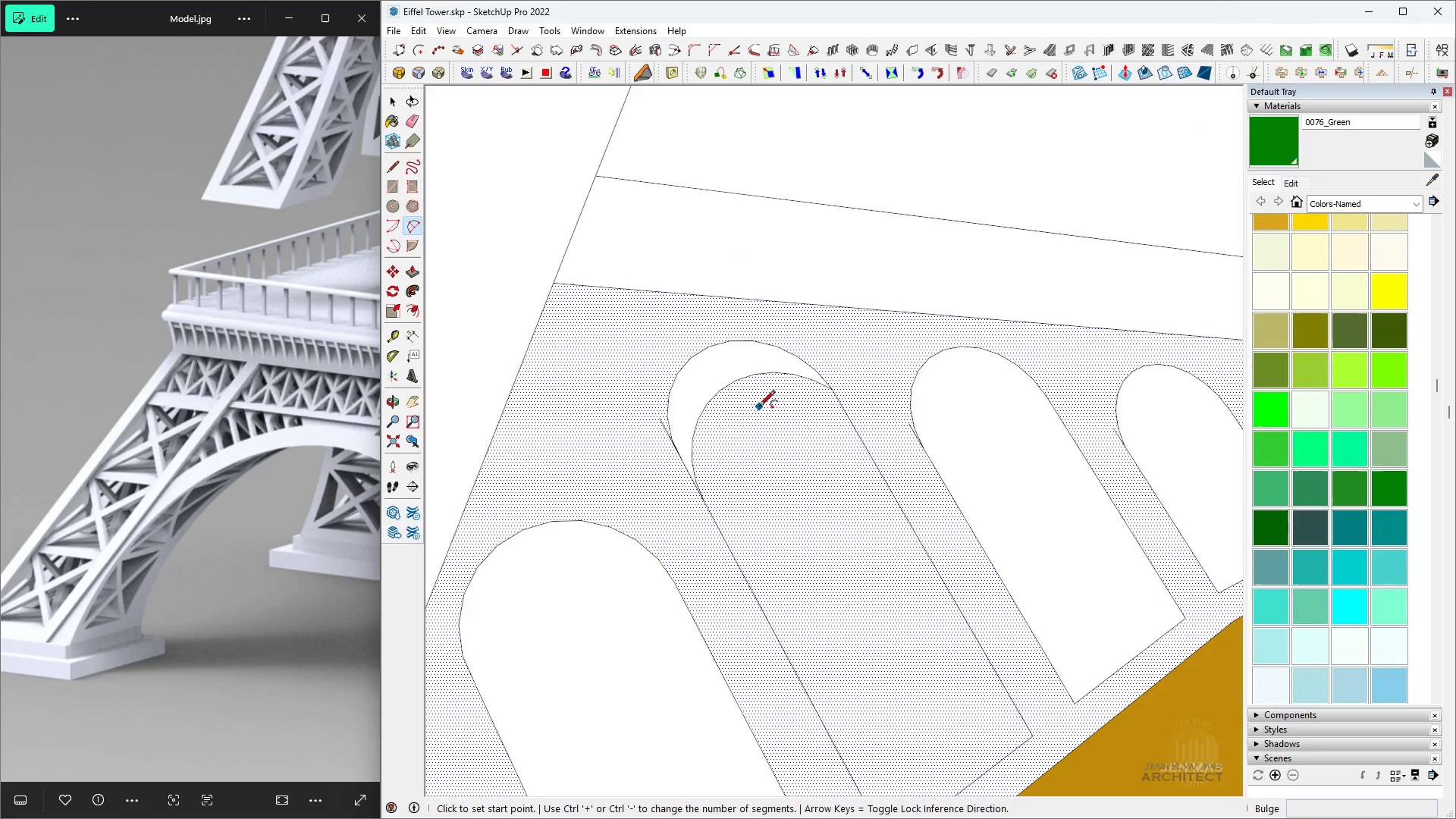 
key(Space)
 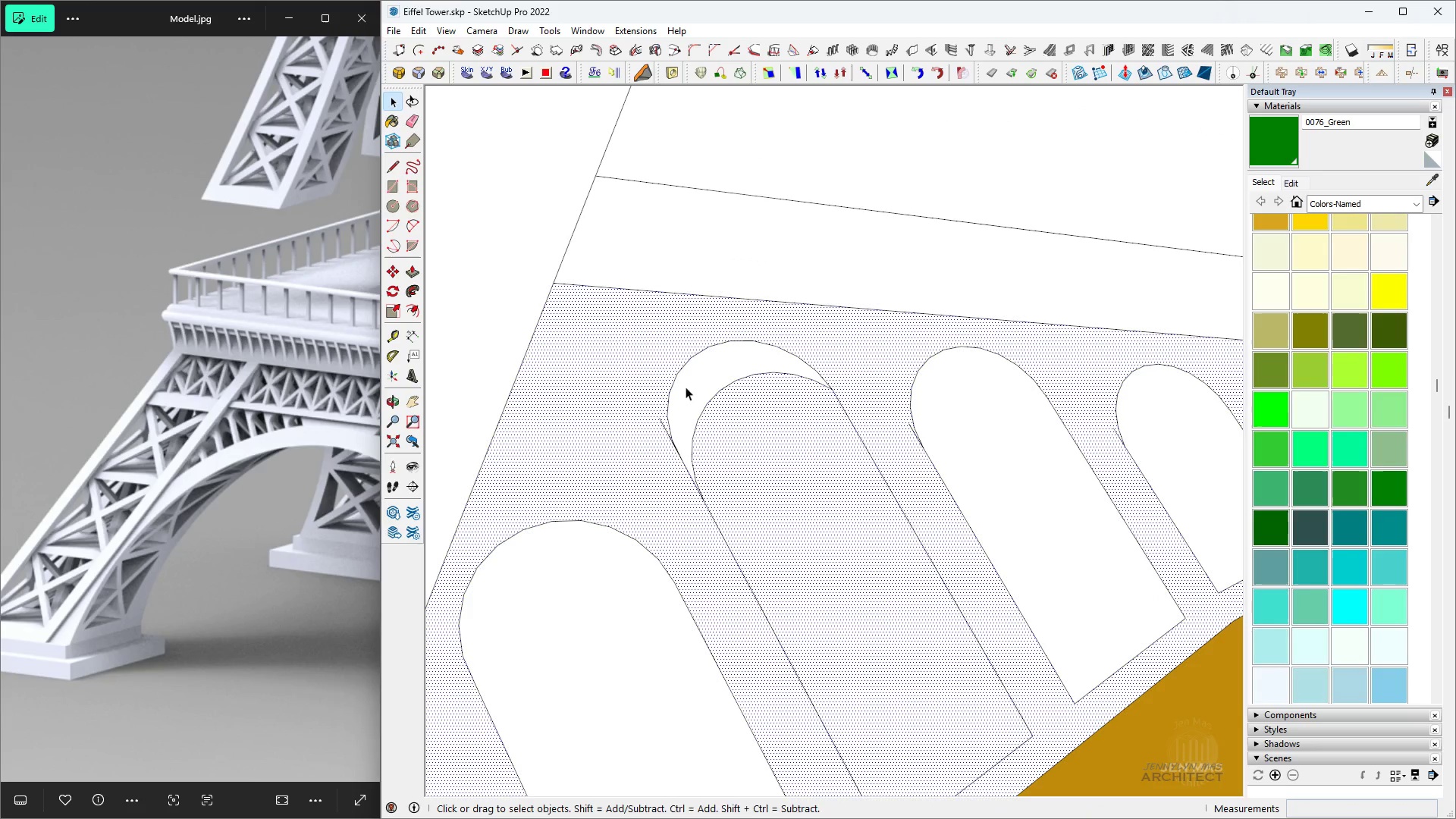 
key(E)
 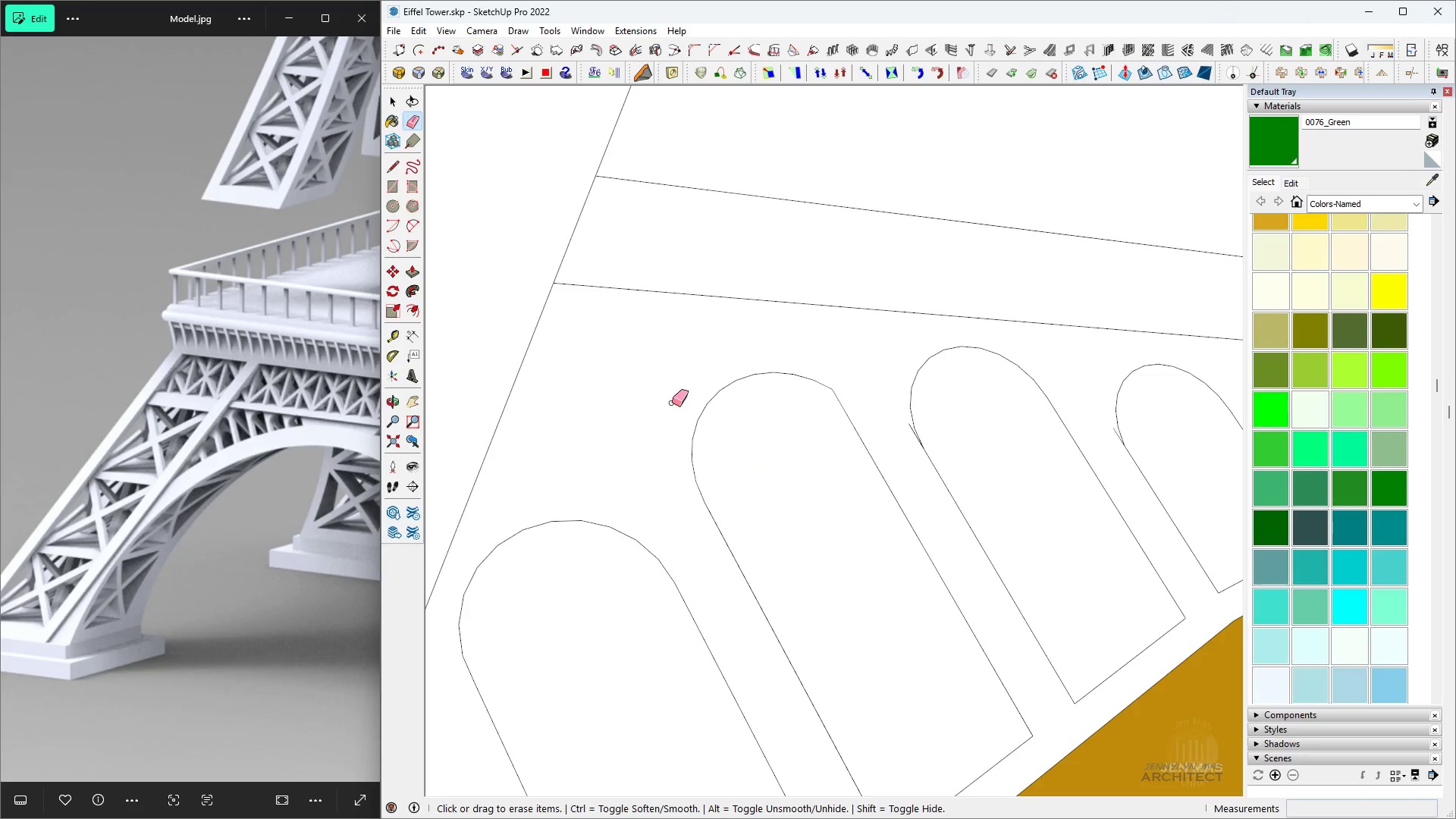 
key(Space)
 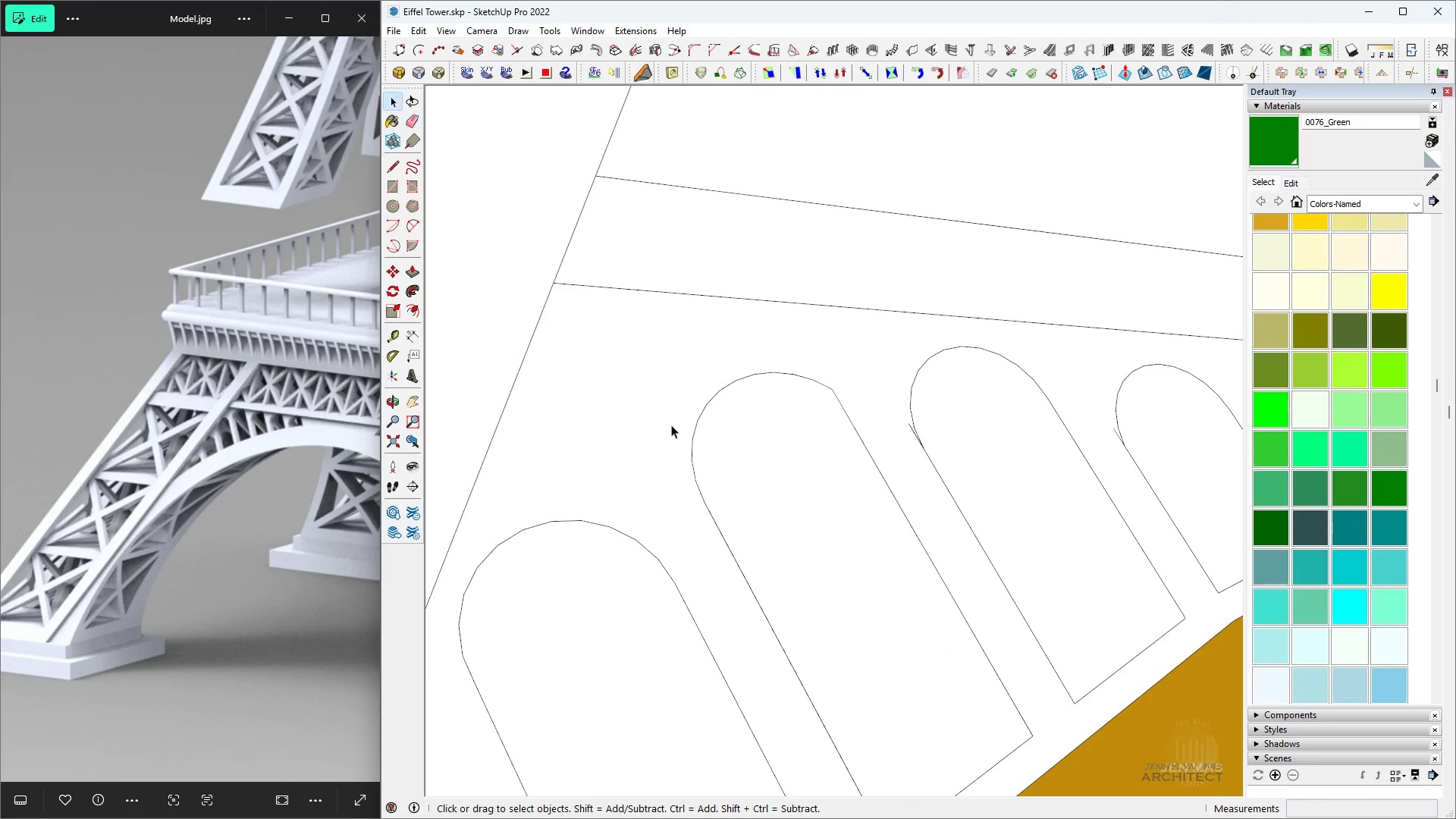 
scroll: coordinate [686, 437], scroll_direction: down, amount: 4.0
 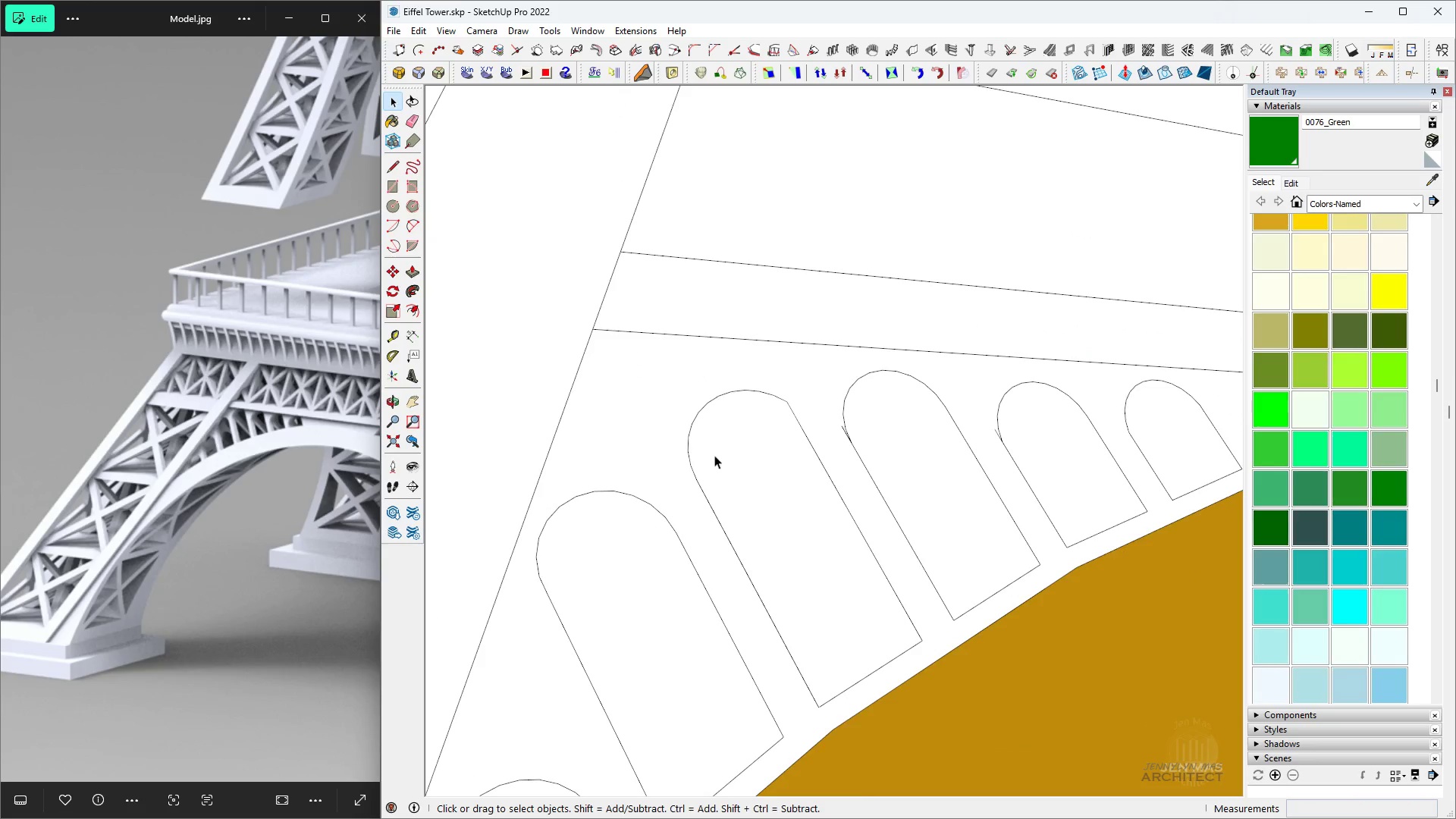 
left_click([725, 455])
 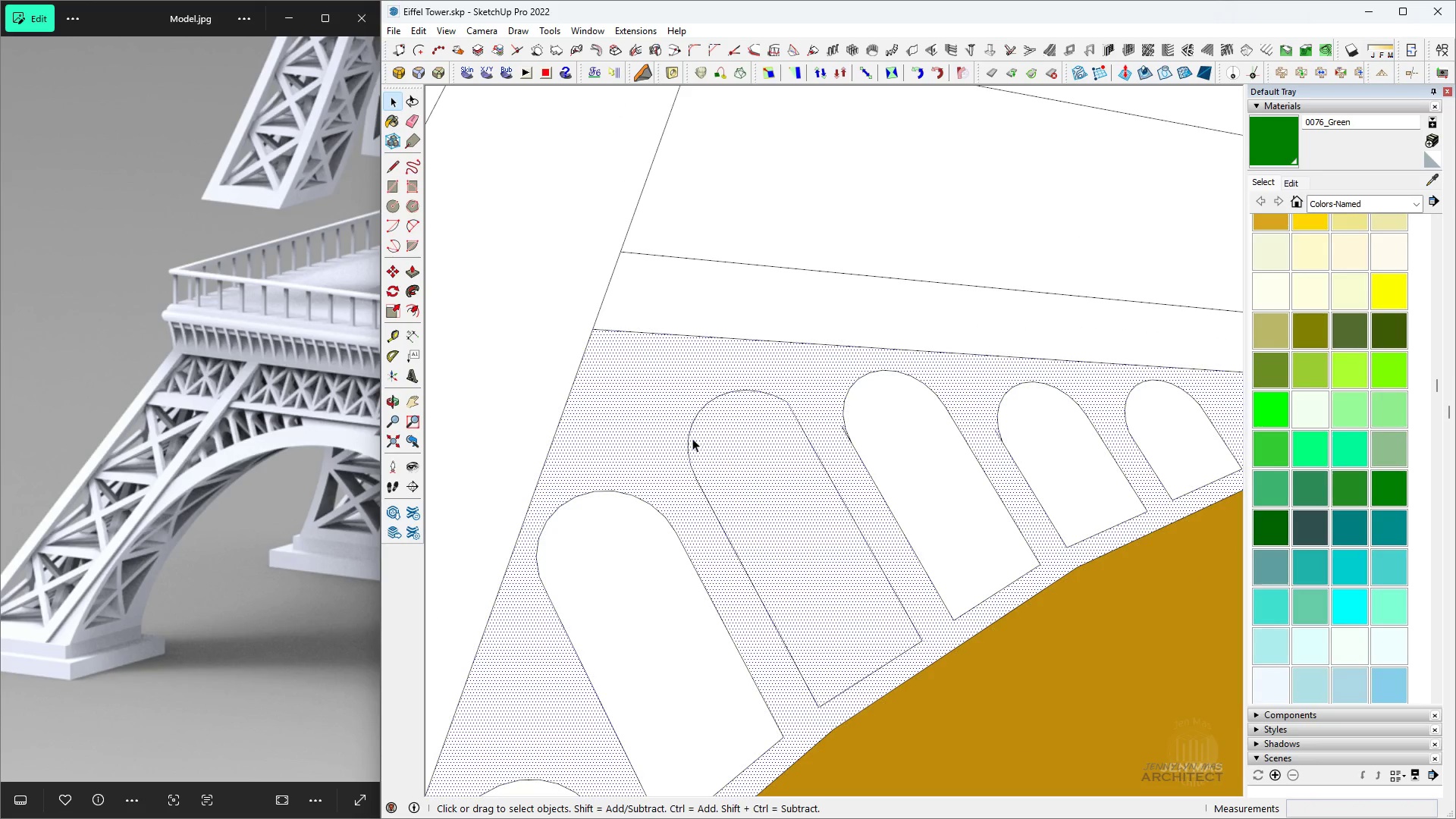 
double_click([691, 434])
 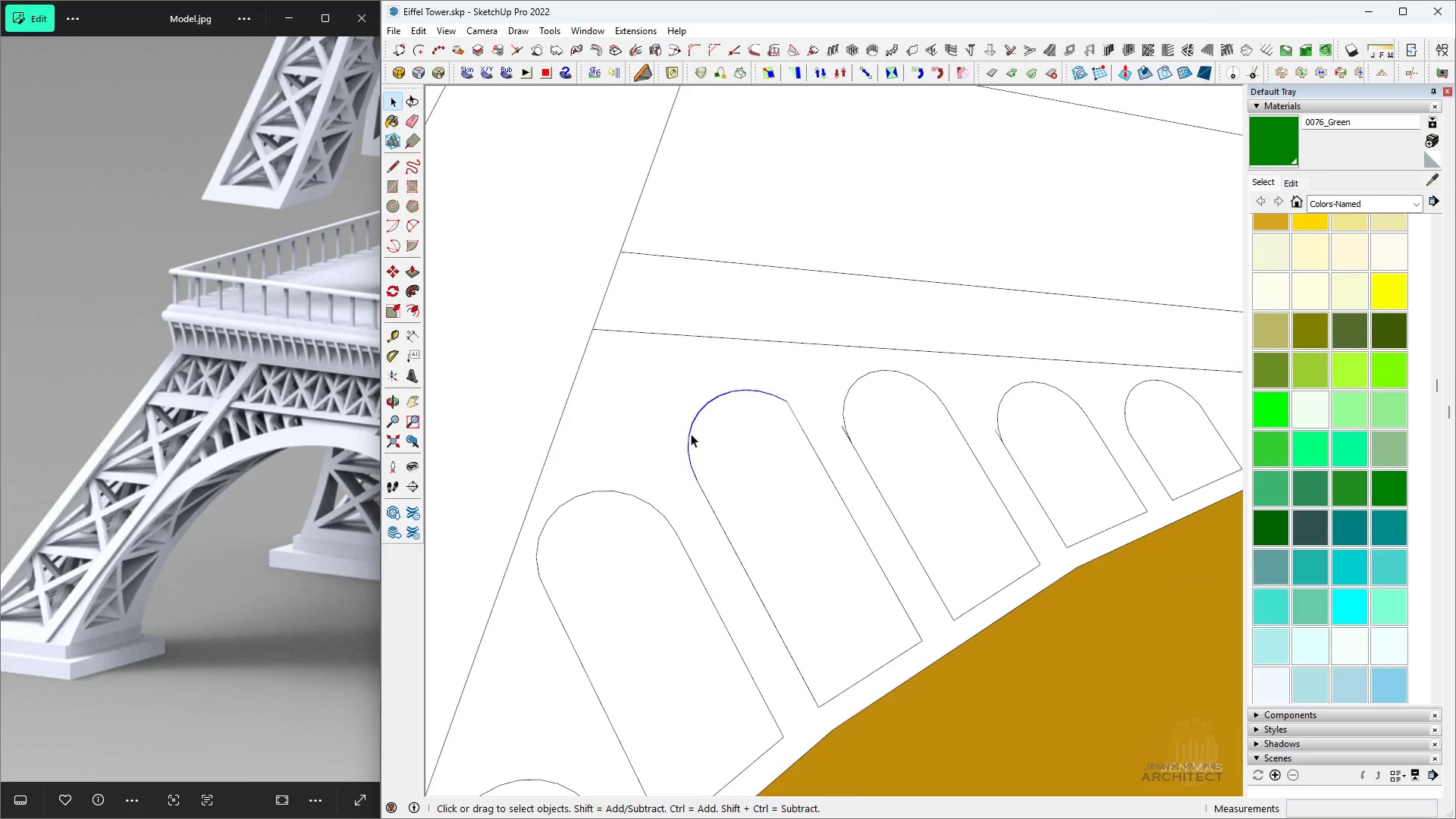 
triple_click([691, 434])
 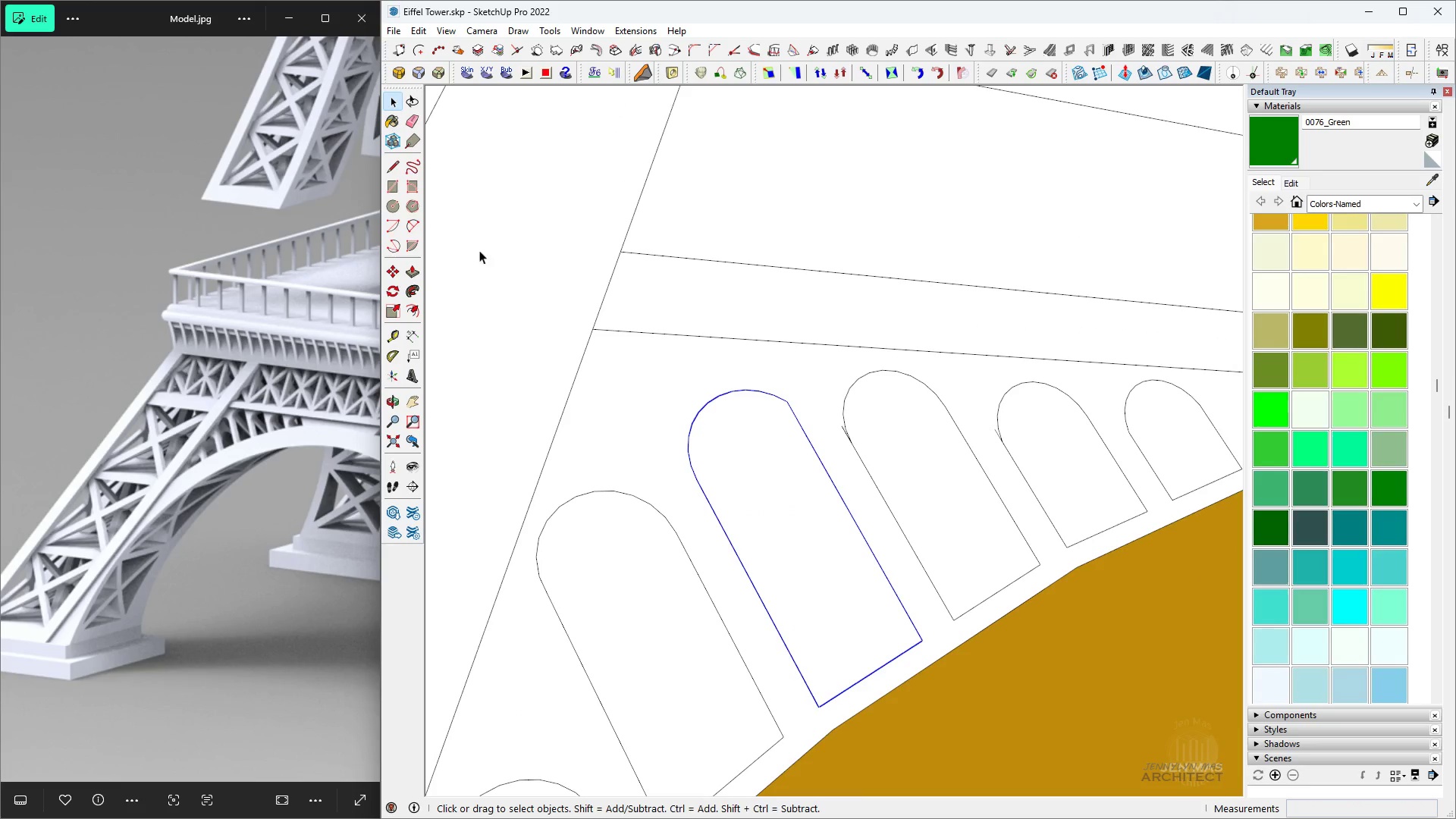 
left_click([412, 221])
 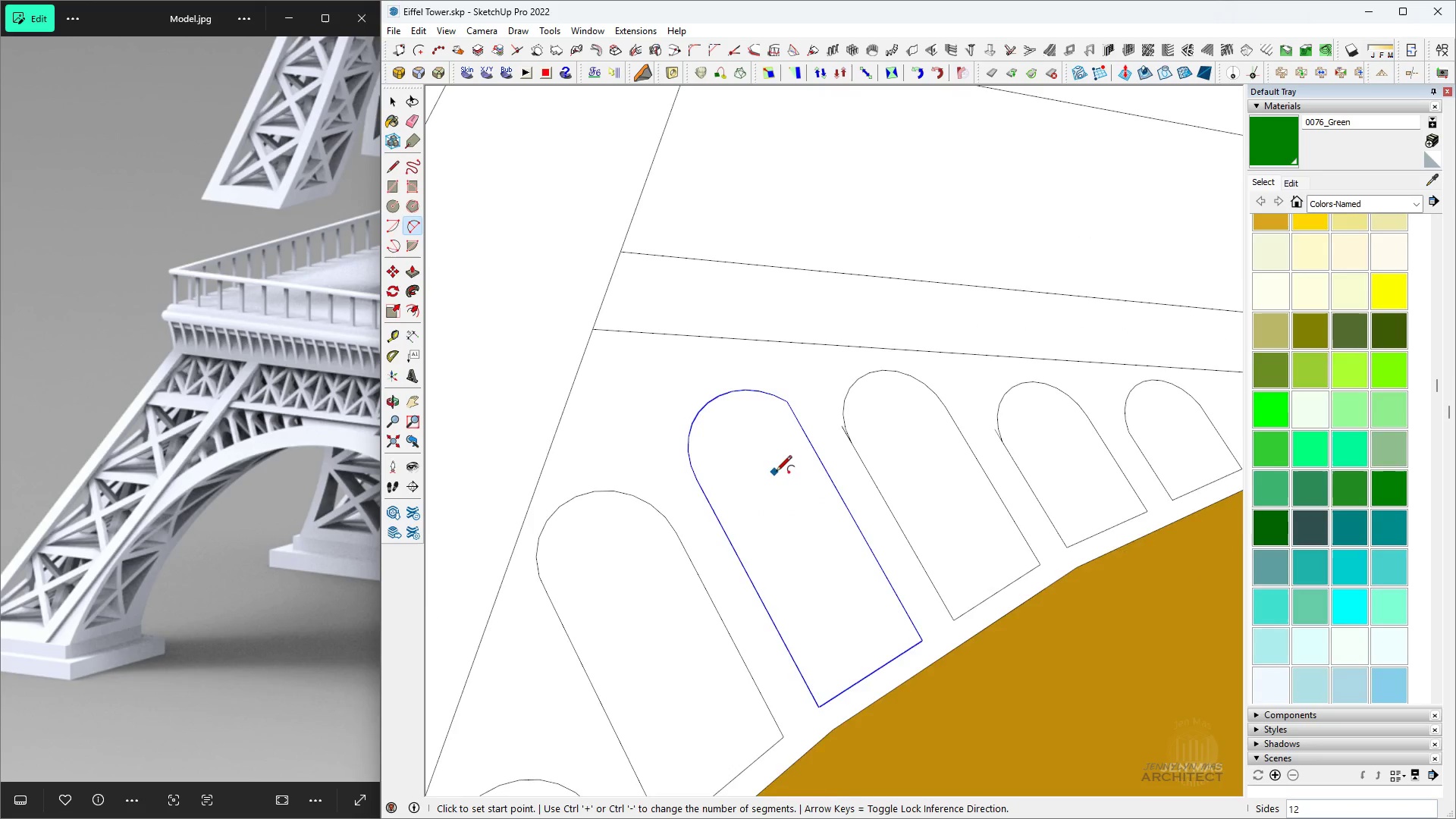 
scroll: coordinate [730, 365], scroll_direction: up, amount: 7.0
 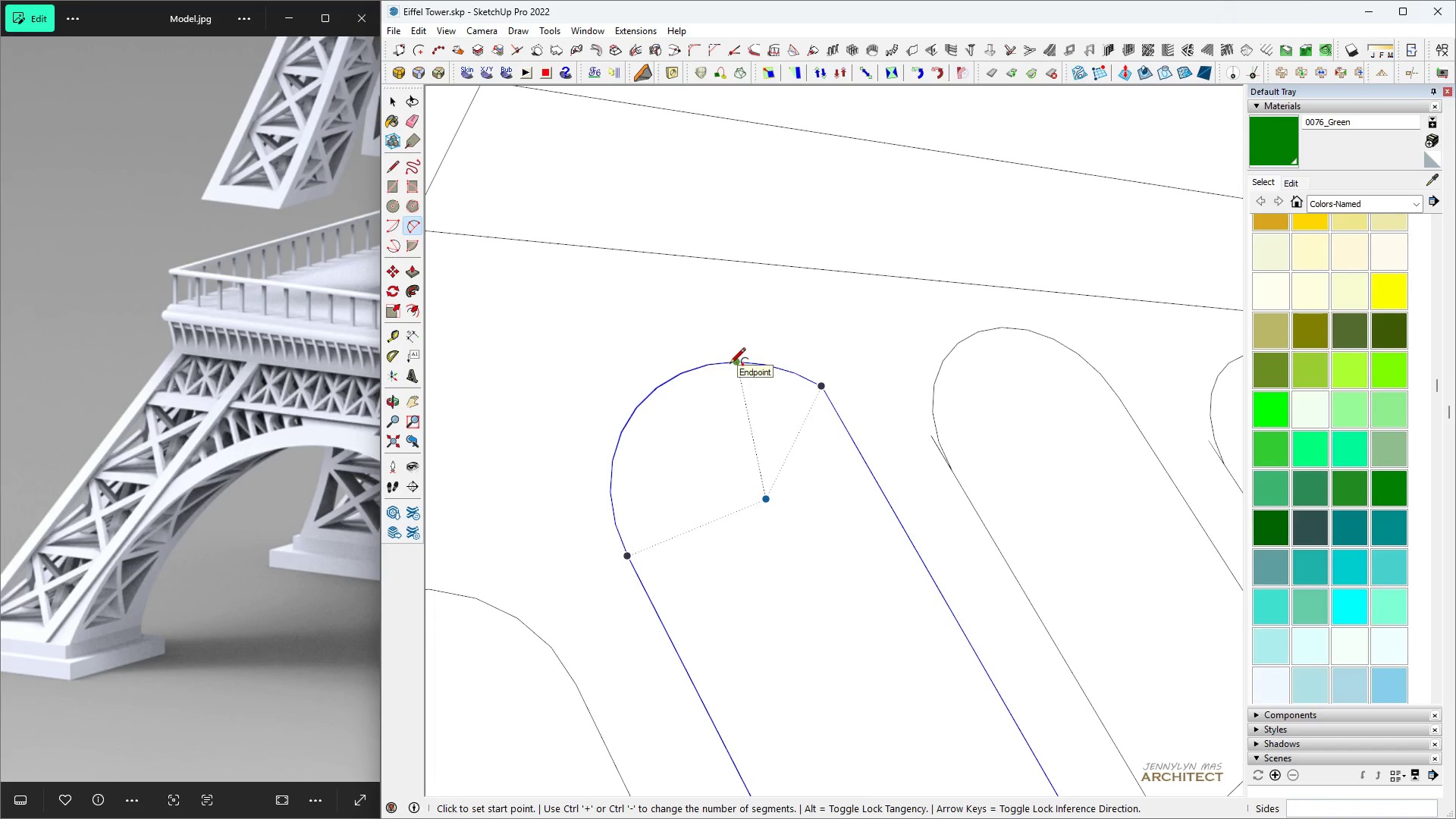 
left_click([730, 365])
 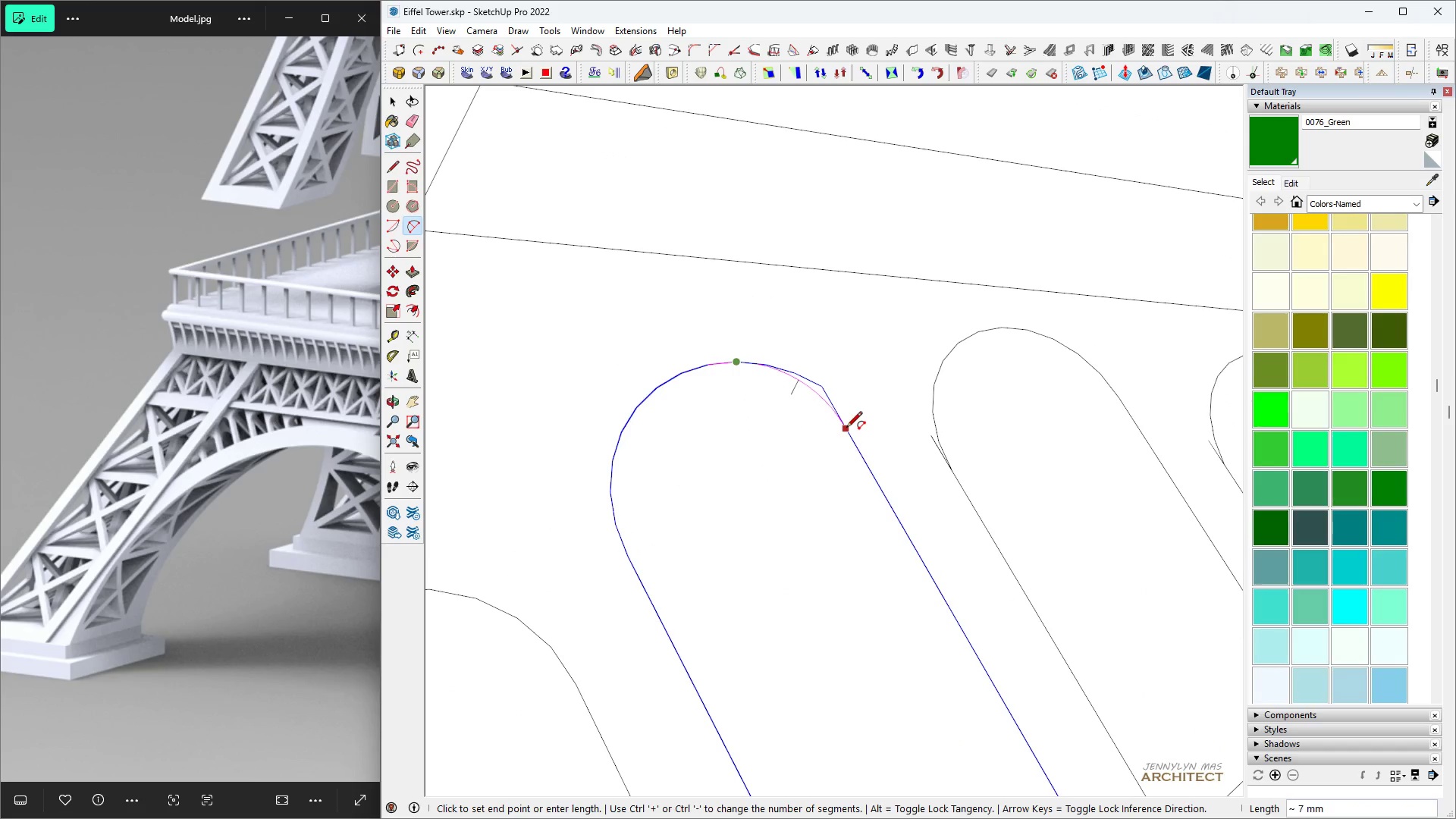 
double_click([846, 428])
 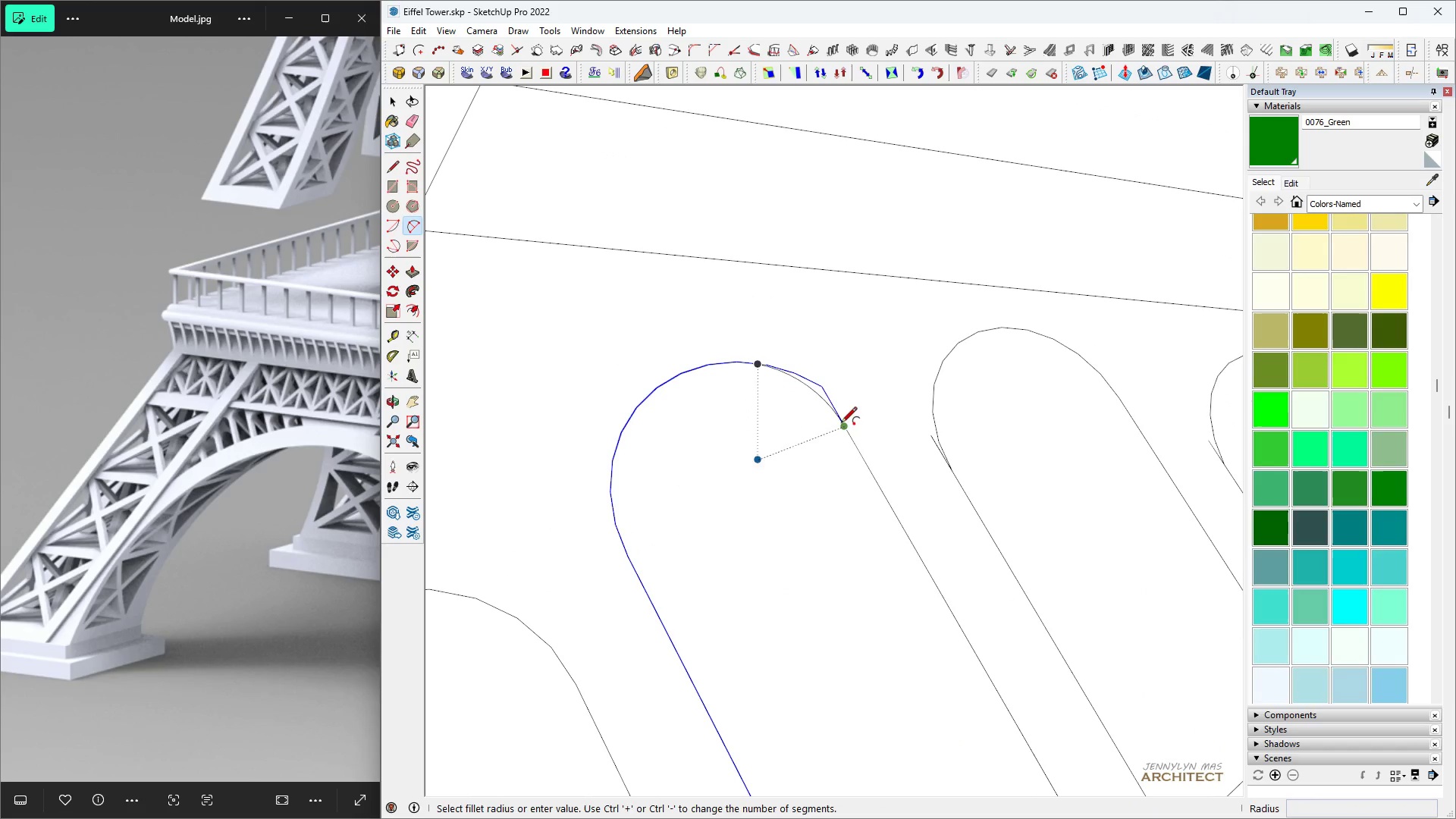 
key(Space)
 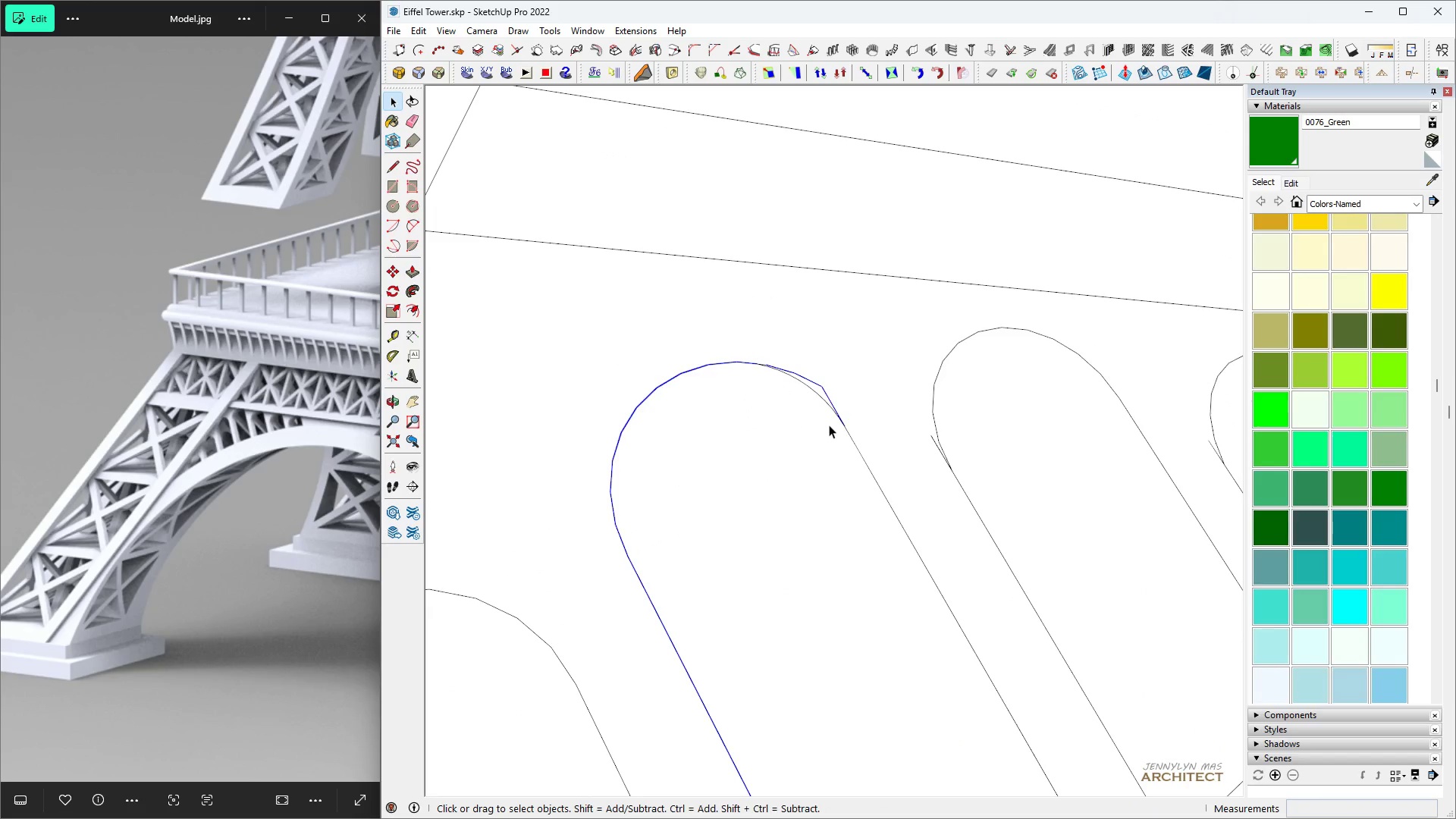 
left_click([826, 425])
 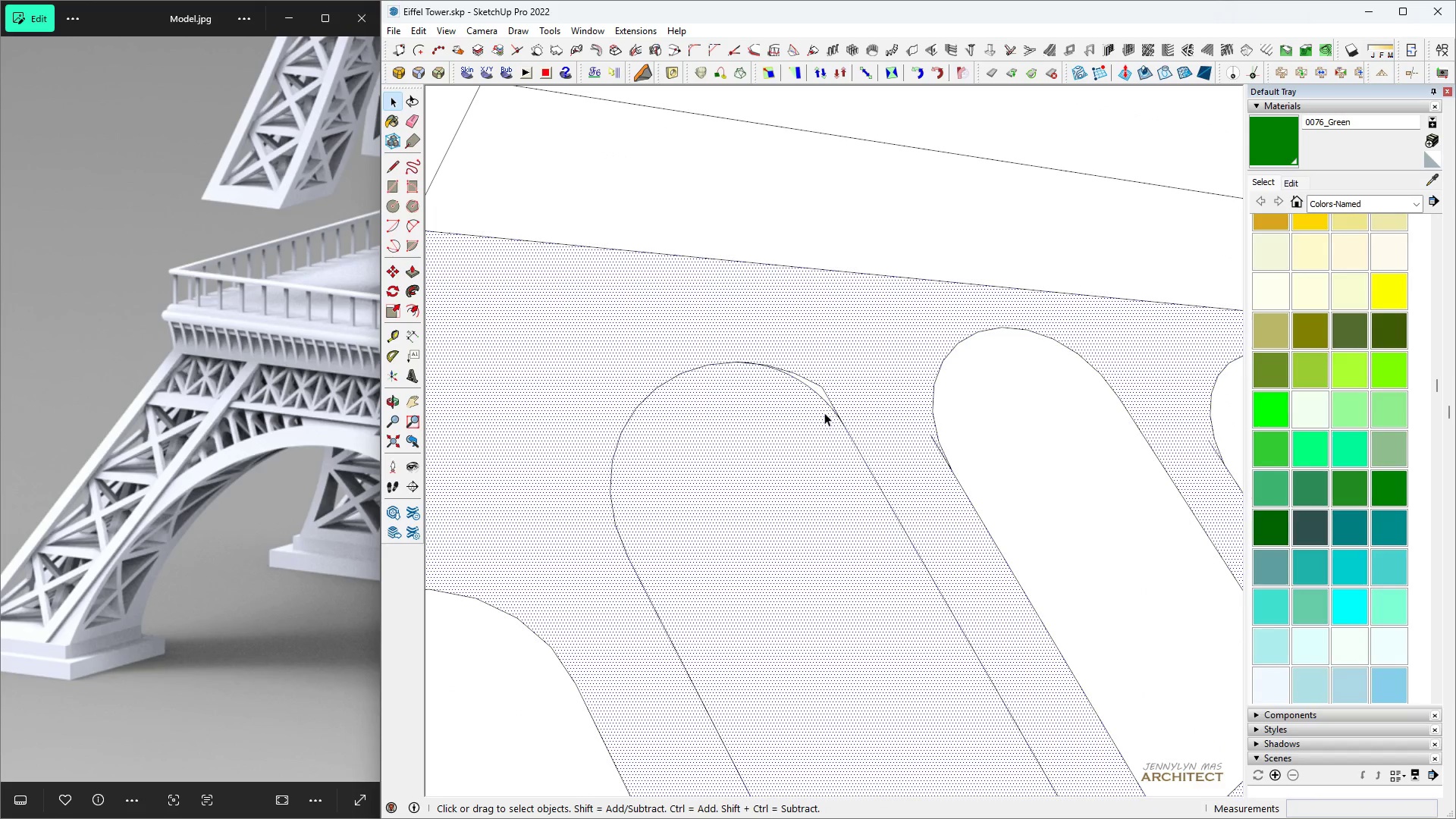 
scroll: coordinate [824, 409], scroll_direction: up, amount: 3.0
 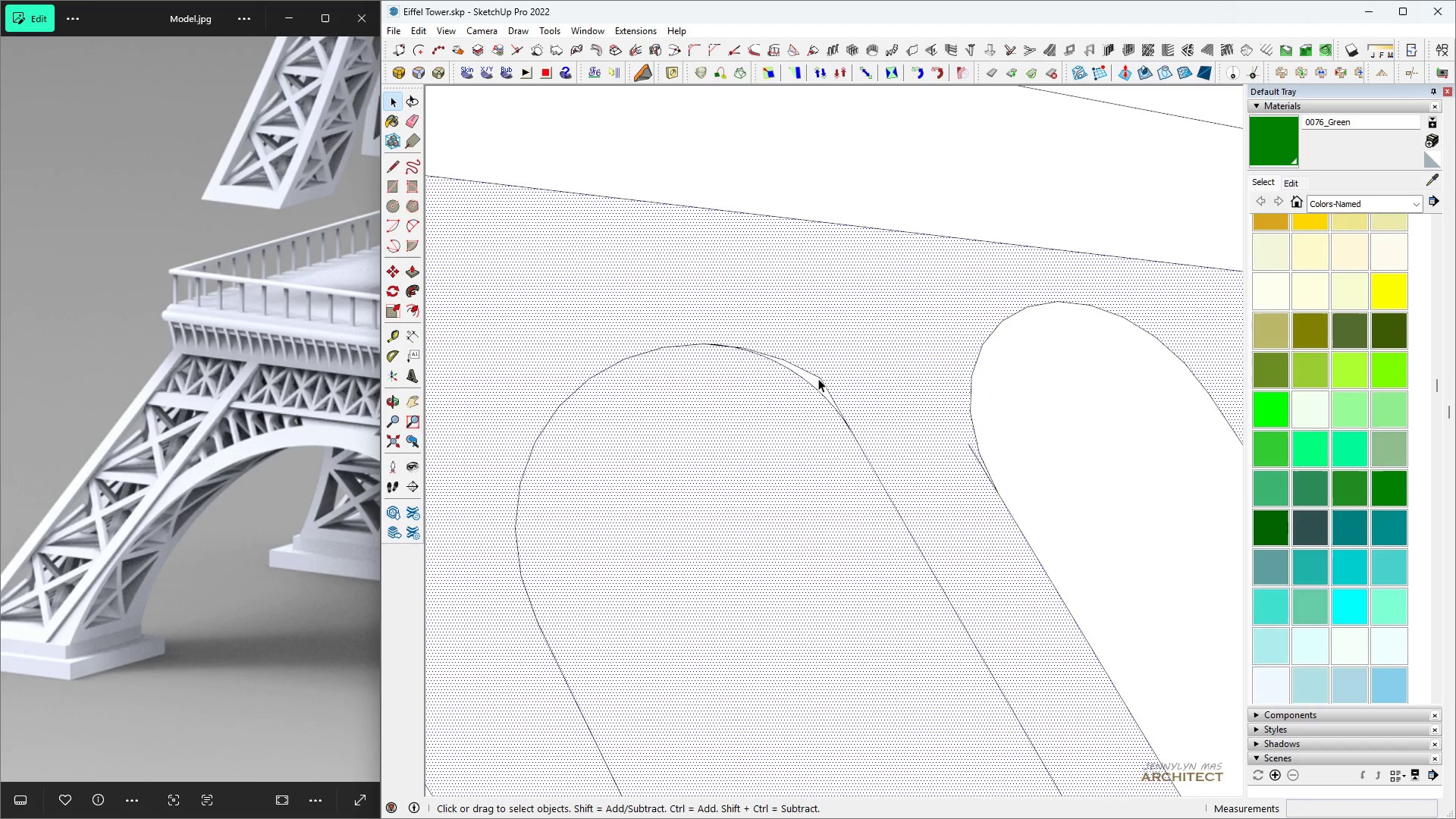 
key(E)
 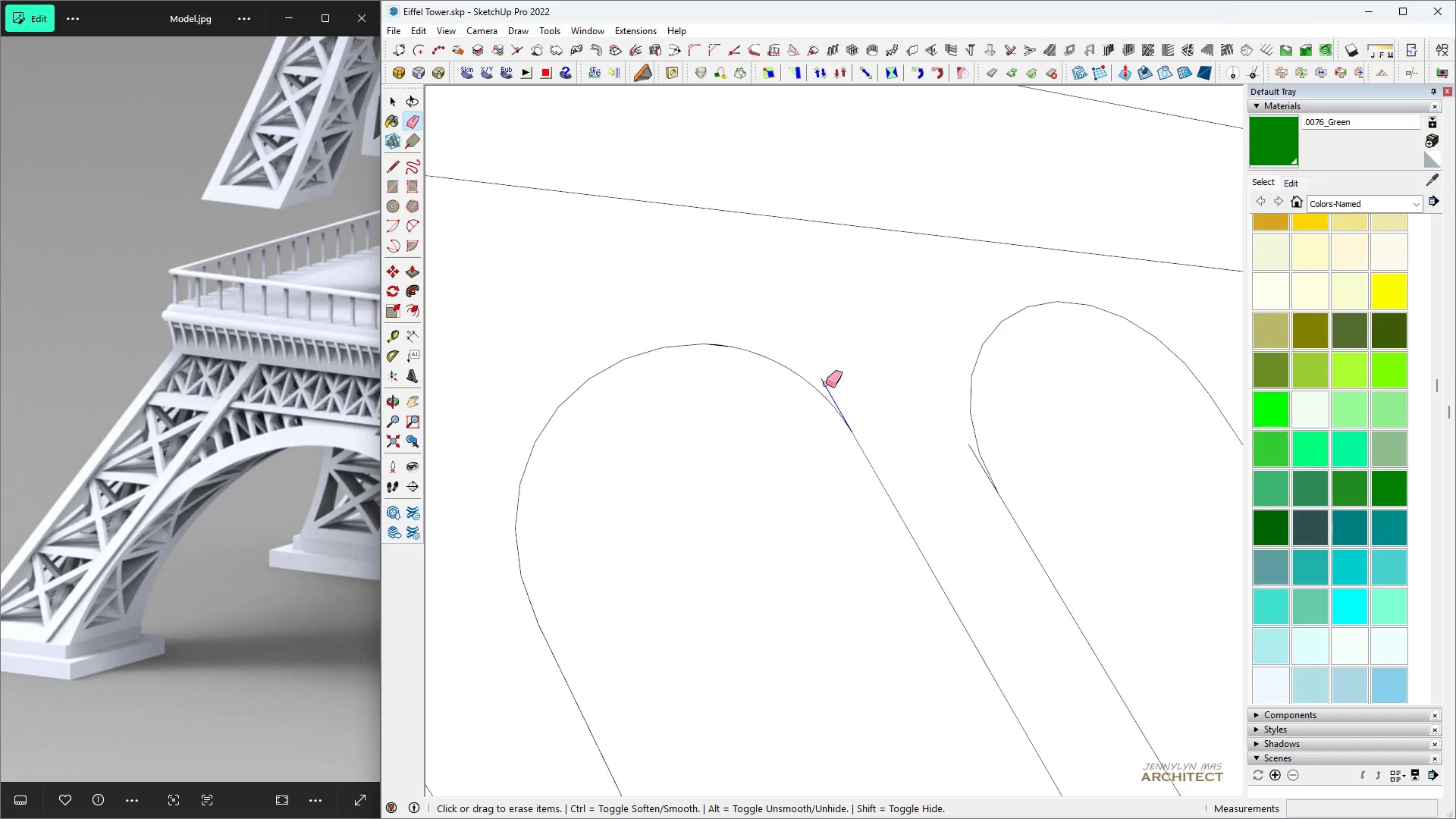 
left_click([826, 384])
 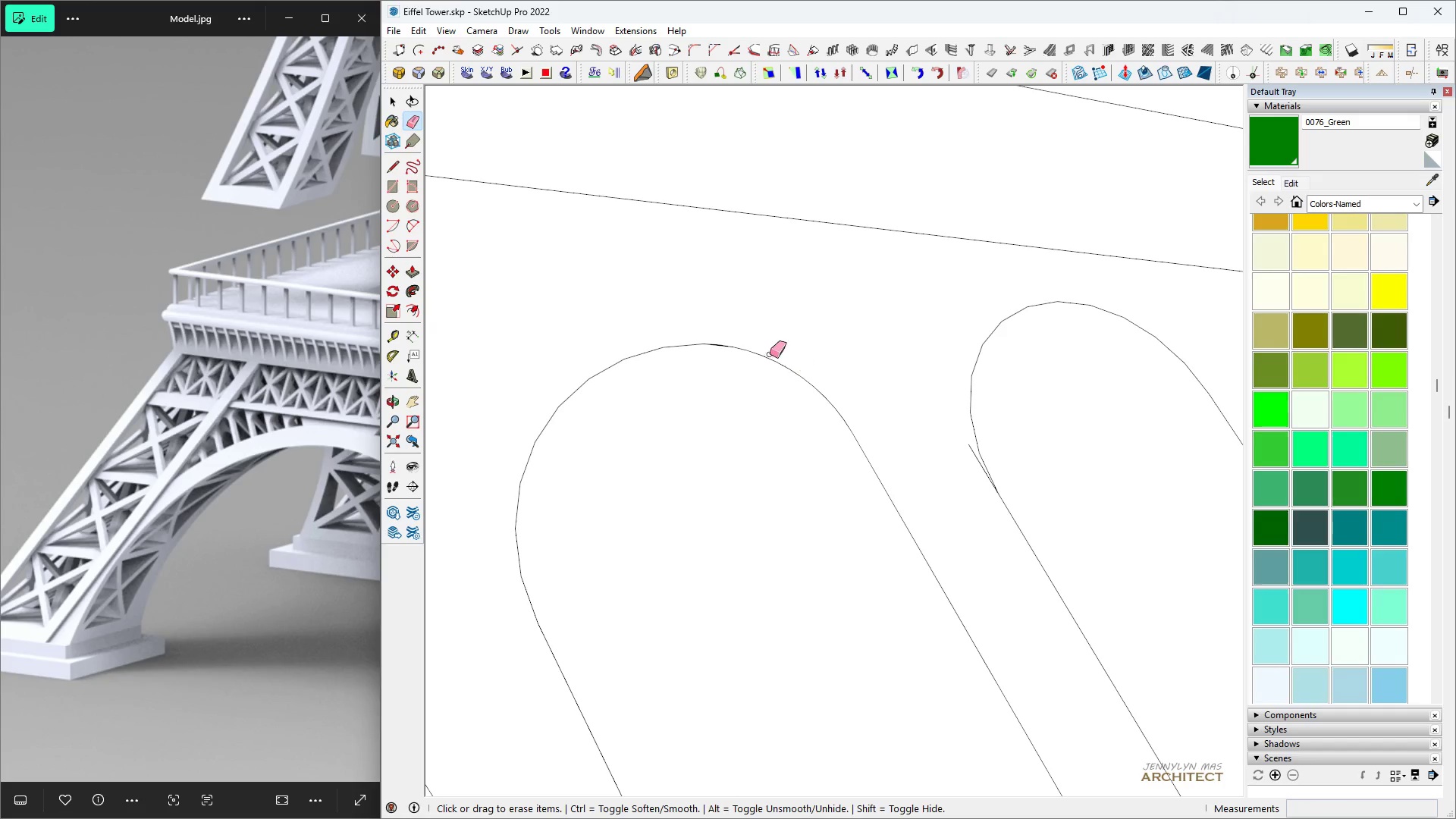 
scroll: coordinate [740, 354], scroll_direction: up, amount: 13.0
 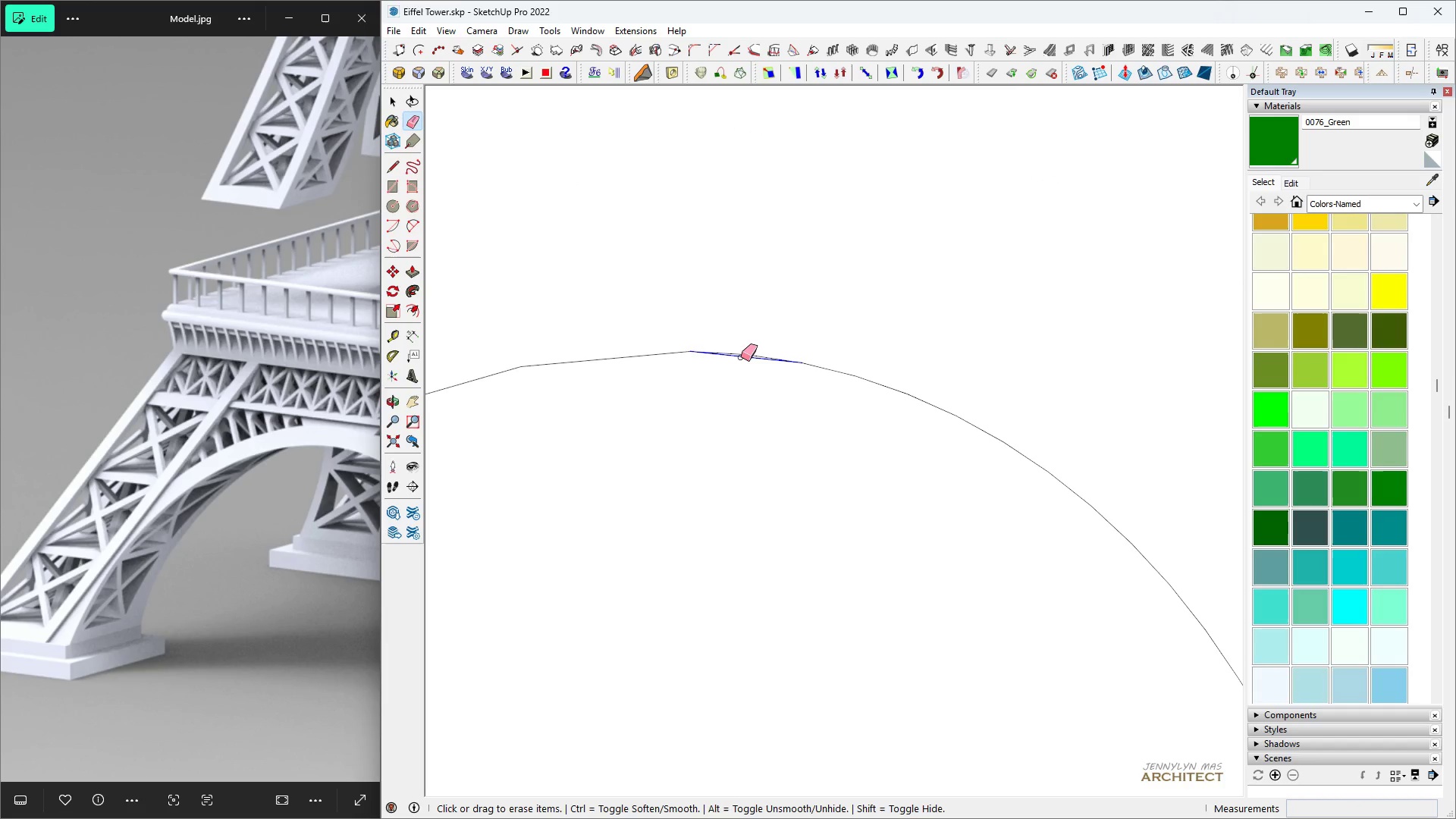 
left_click([741, 357])
 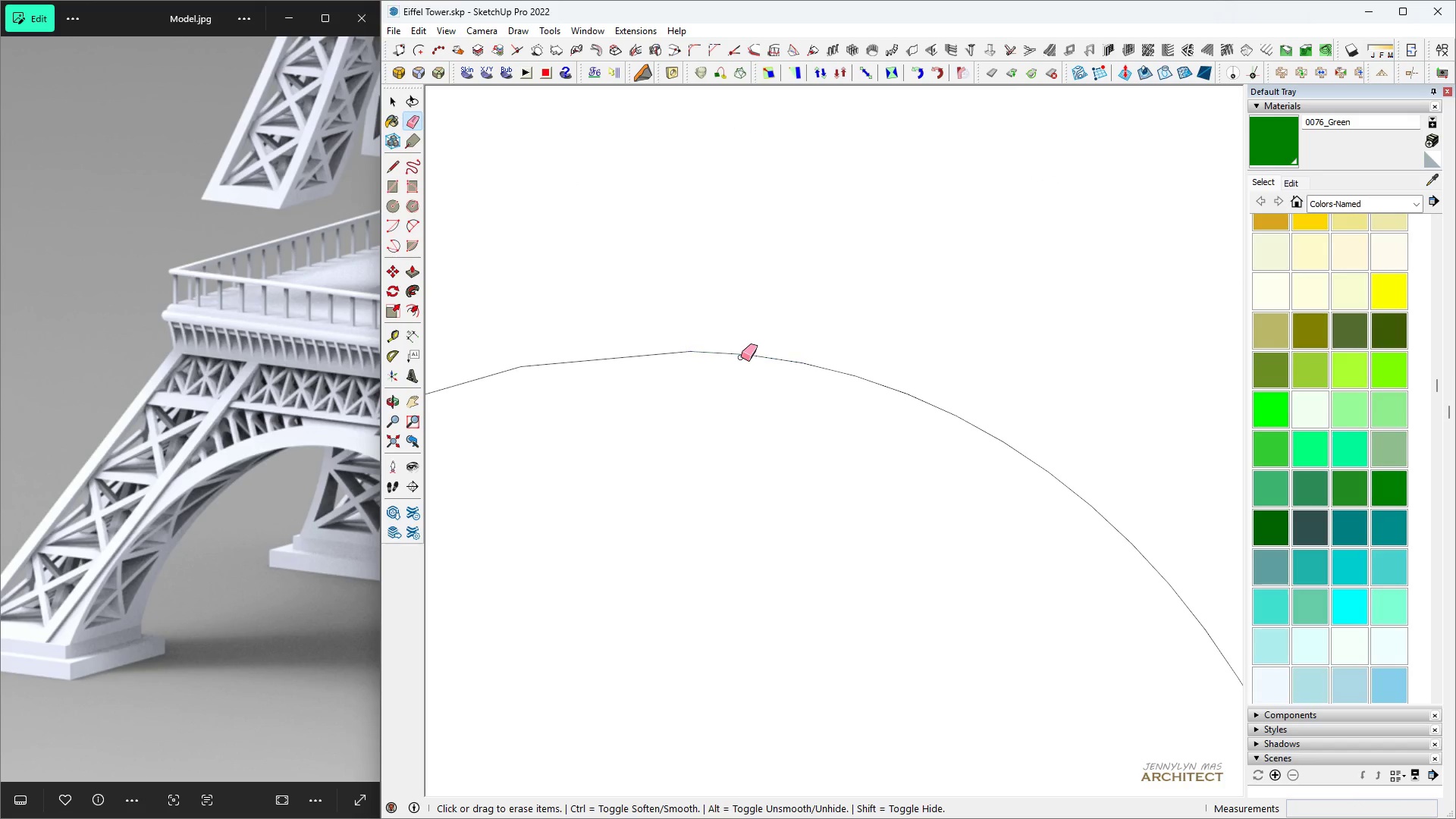 
key(Space)
 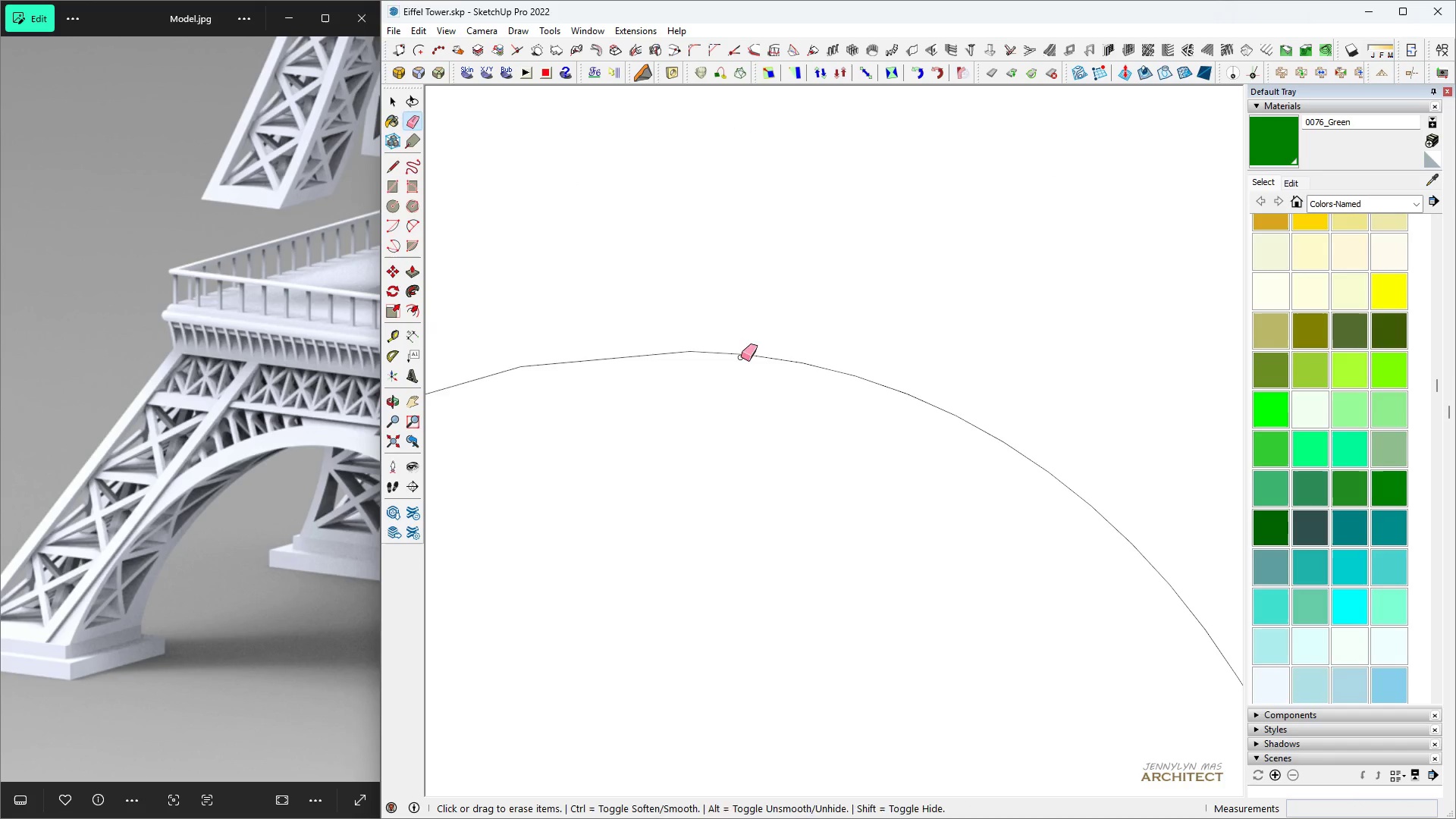 
scroll: coordinate [730, 337], scroll_direction: down, amount: 28.0
 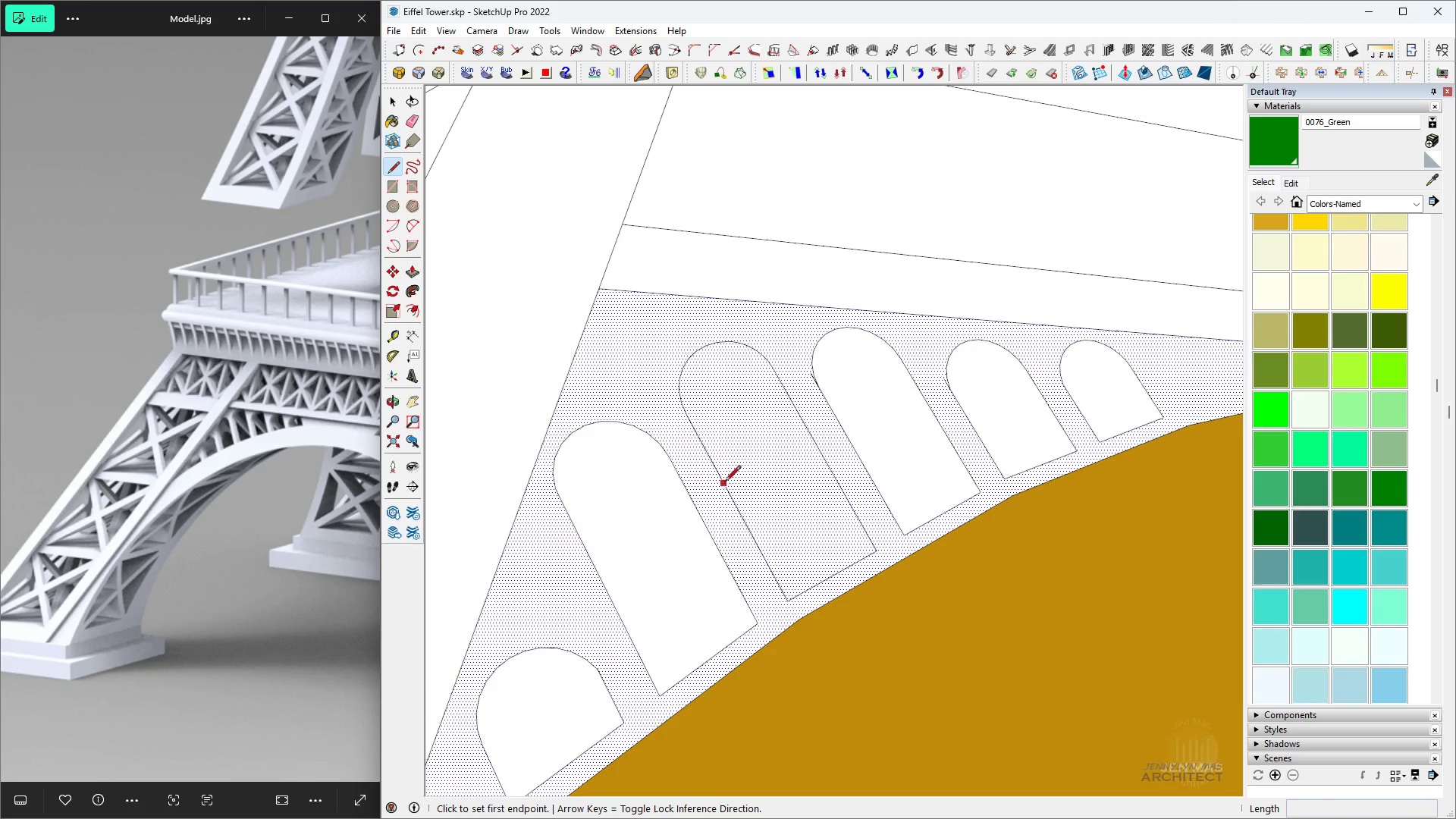 
left_click([736, 360])
 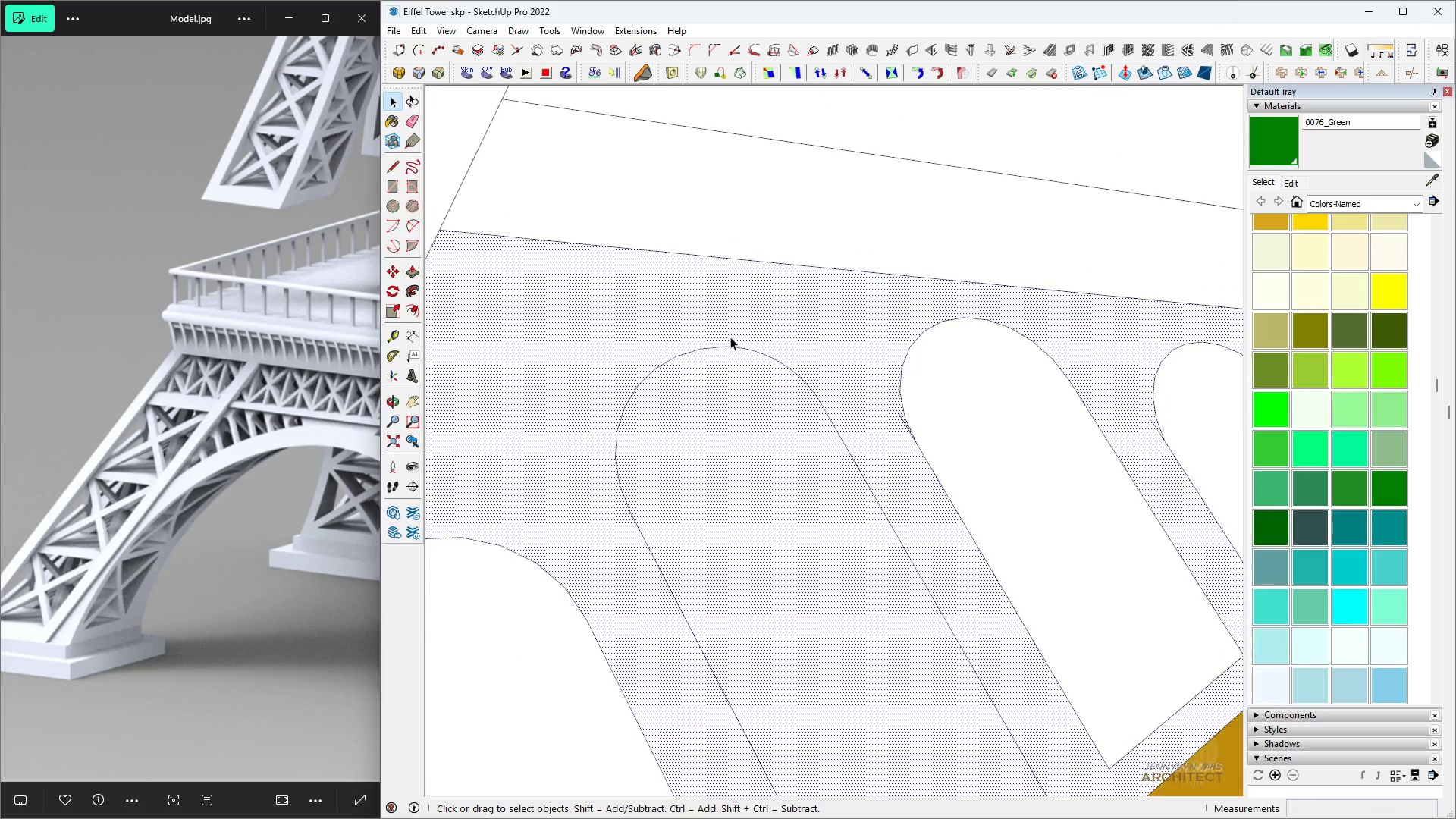 
key(Space)
 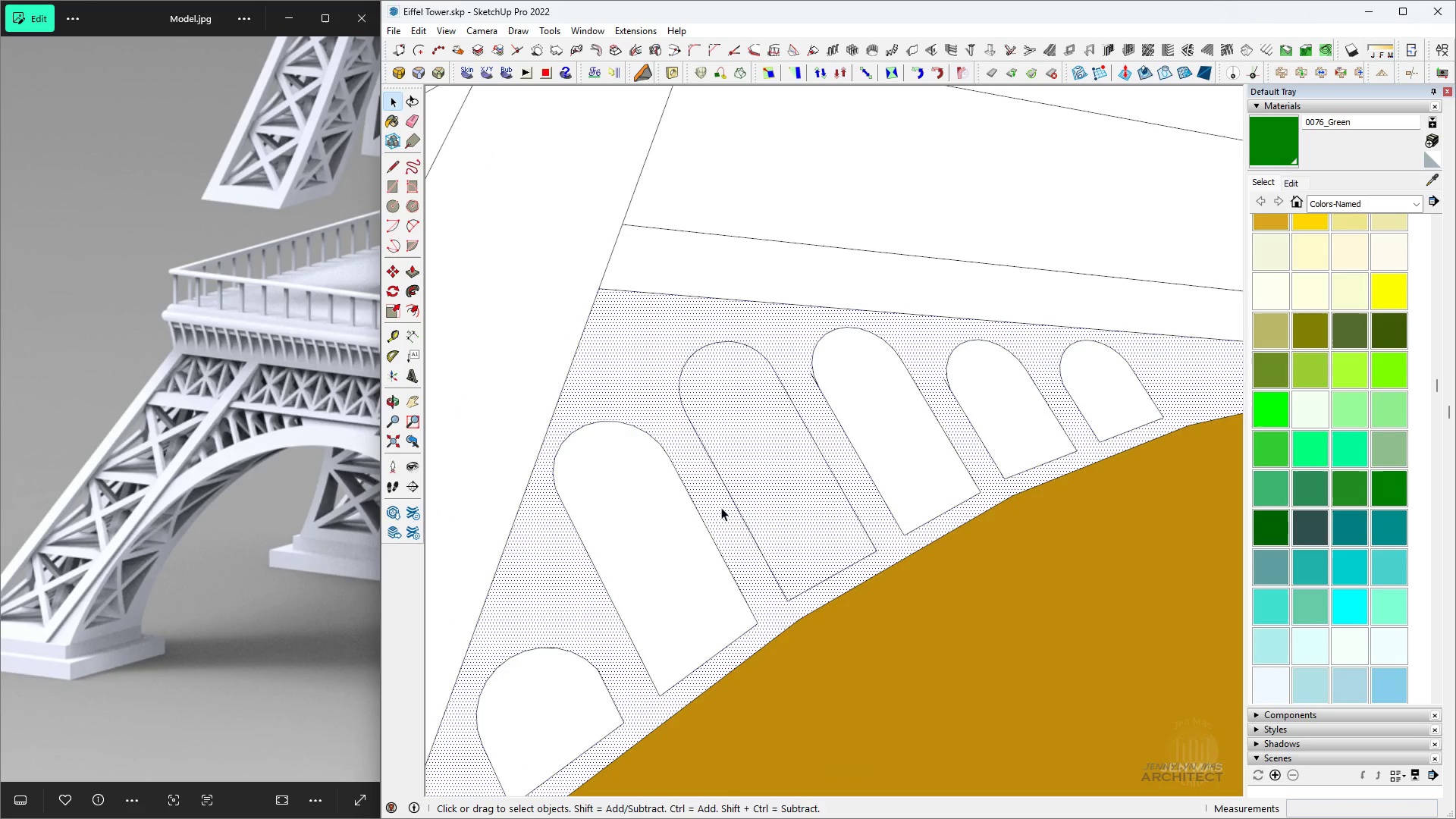 
key(L)
 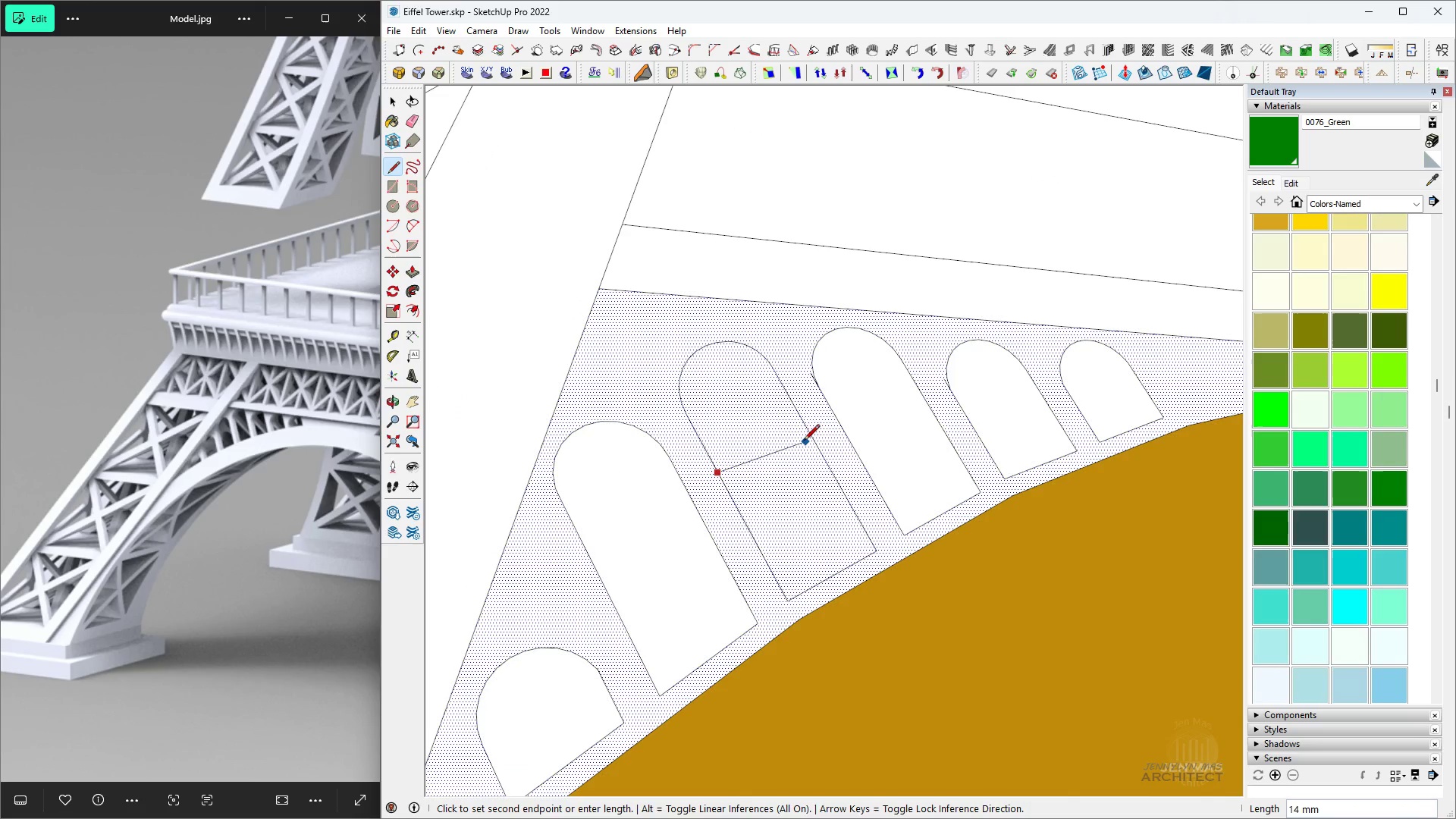 
left_click([805, 424])
 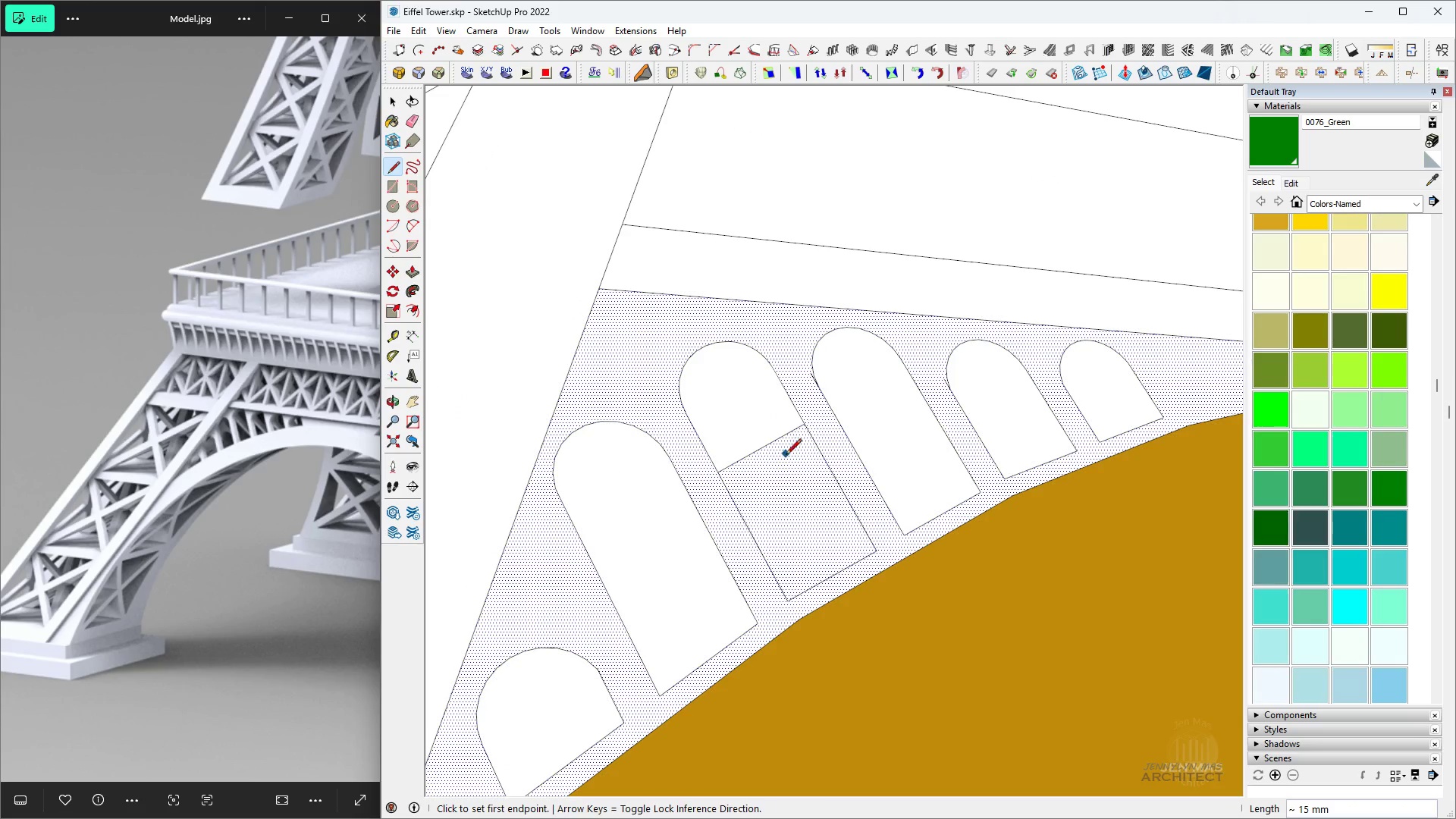 
key(Space)
 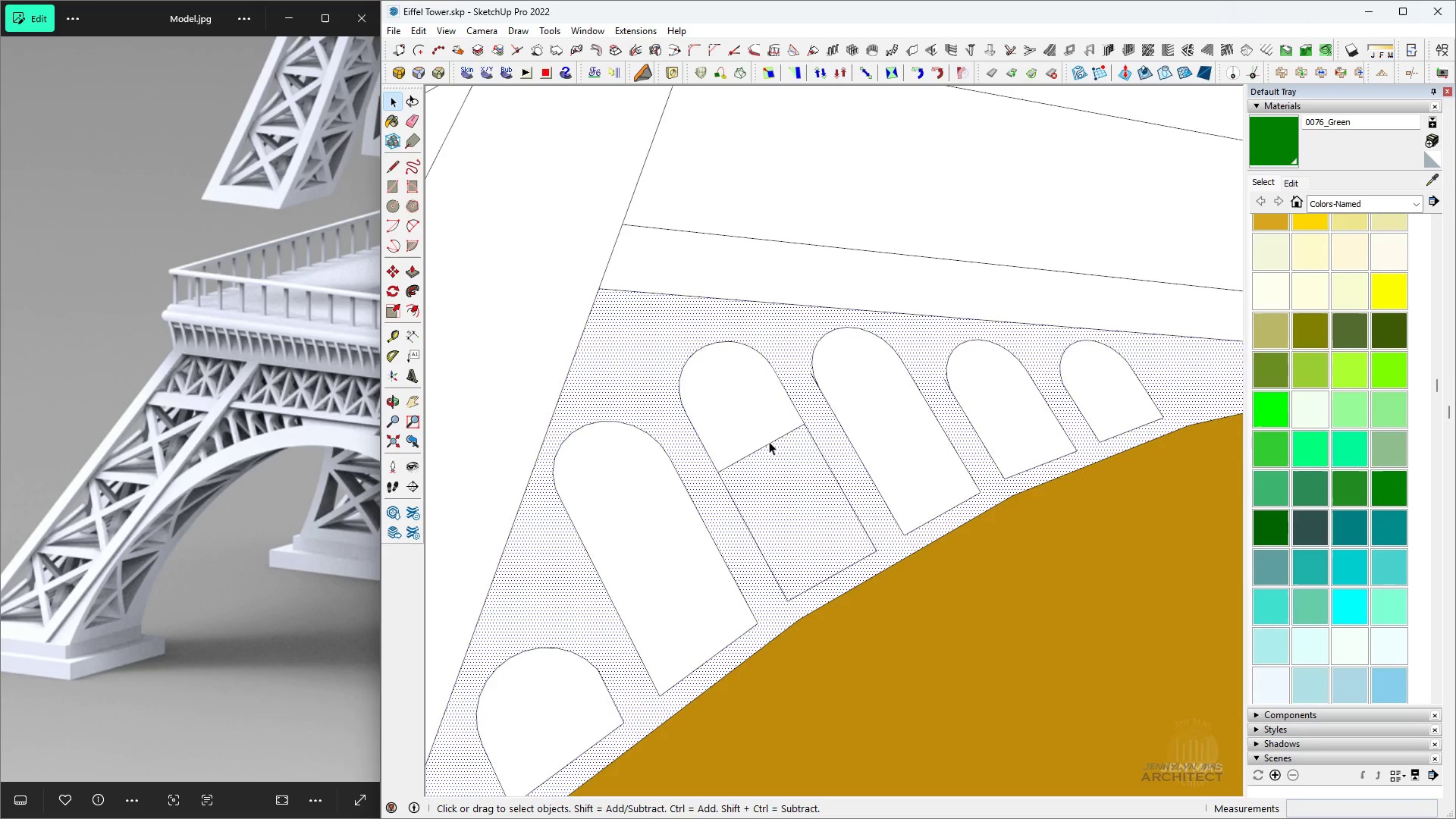 
left_click([768, 441])
 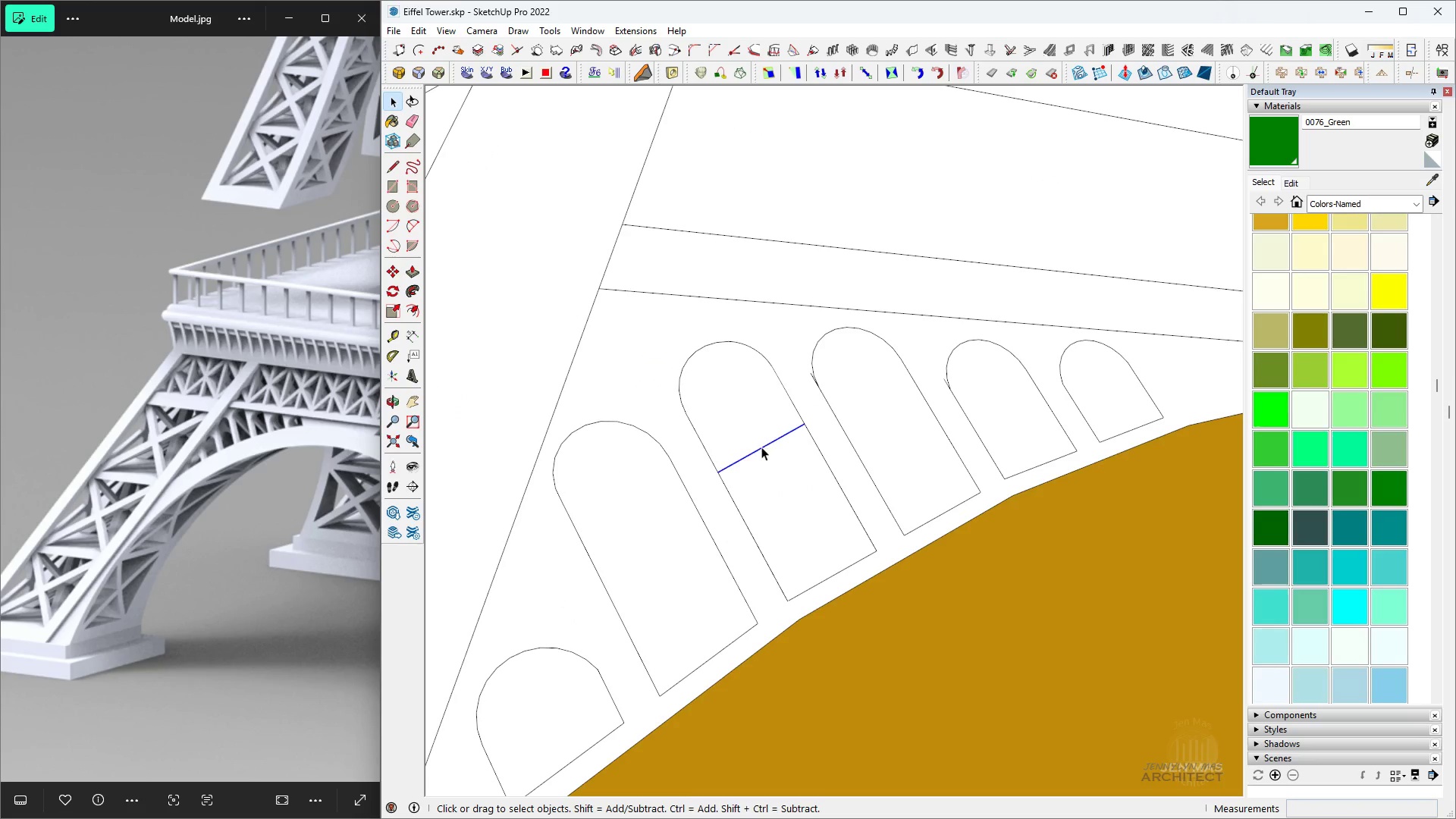 
key(Space)
 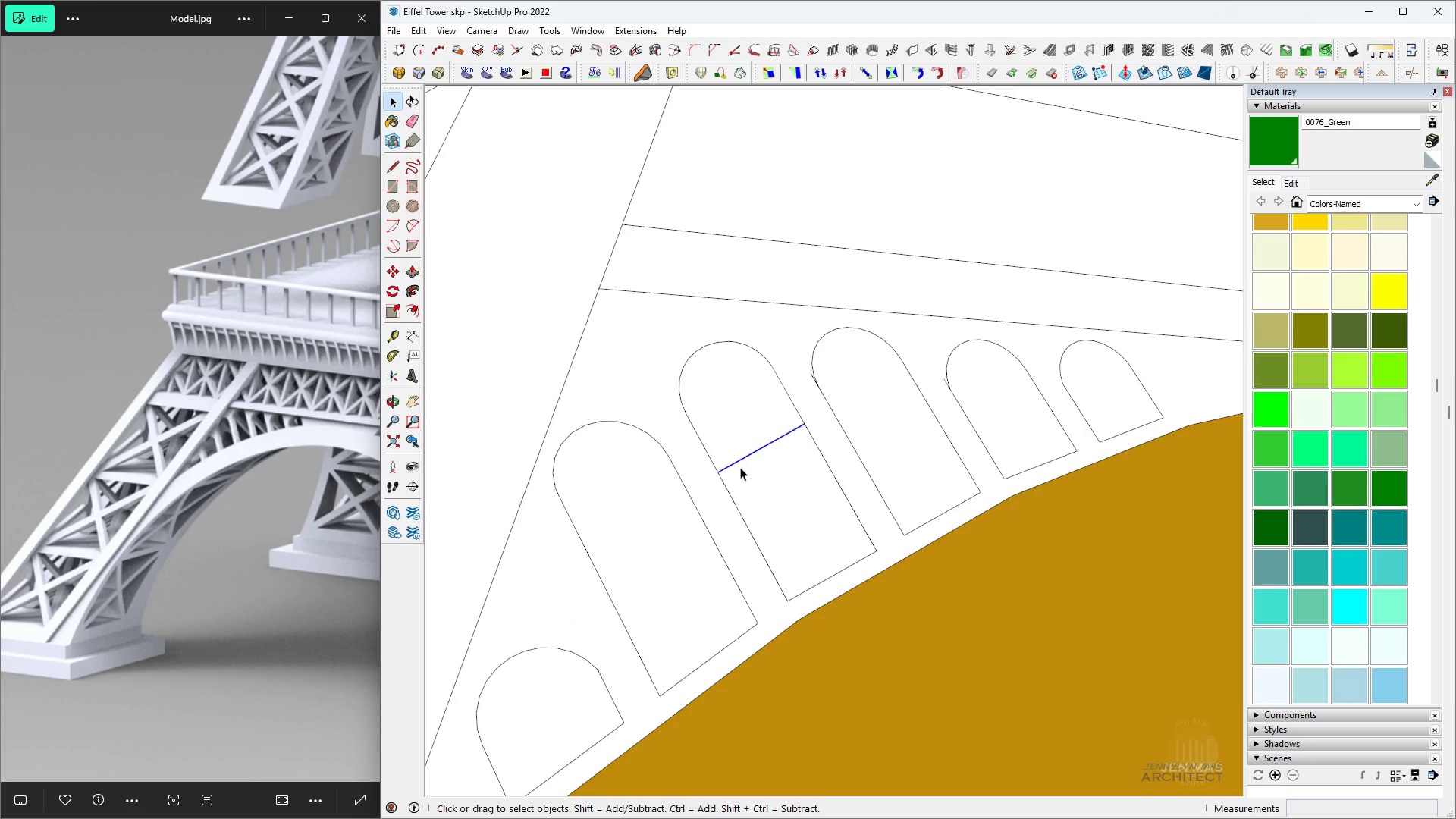 
key(M)
 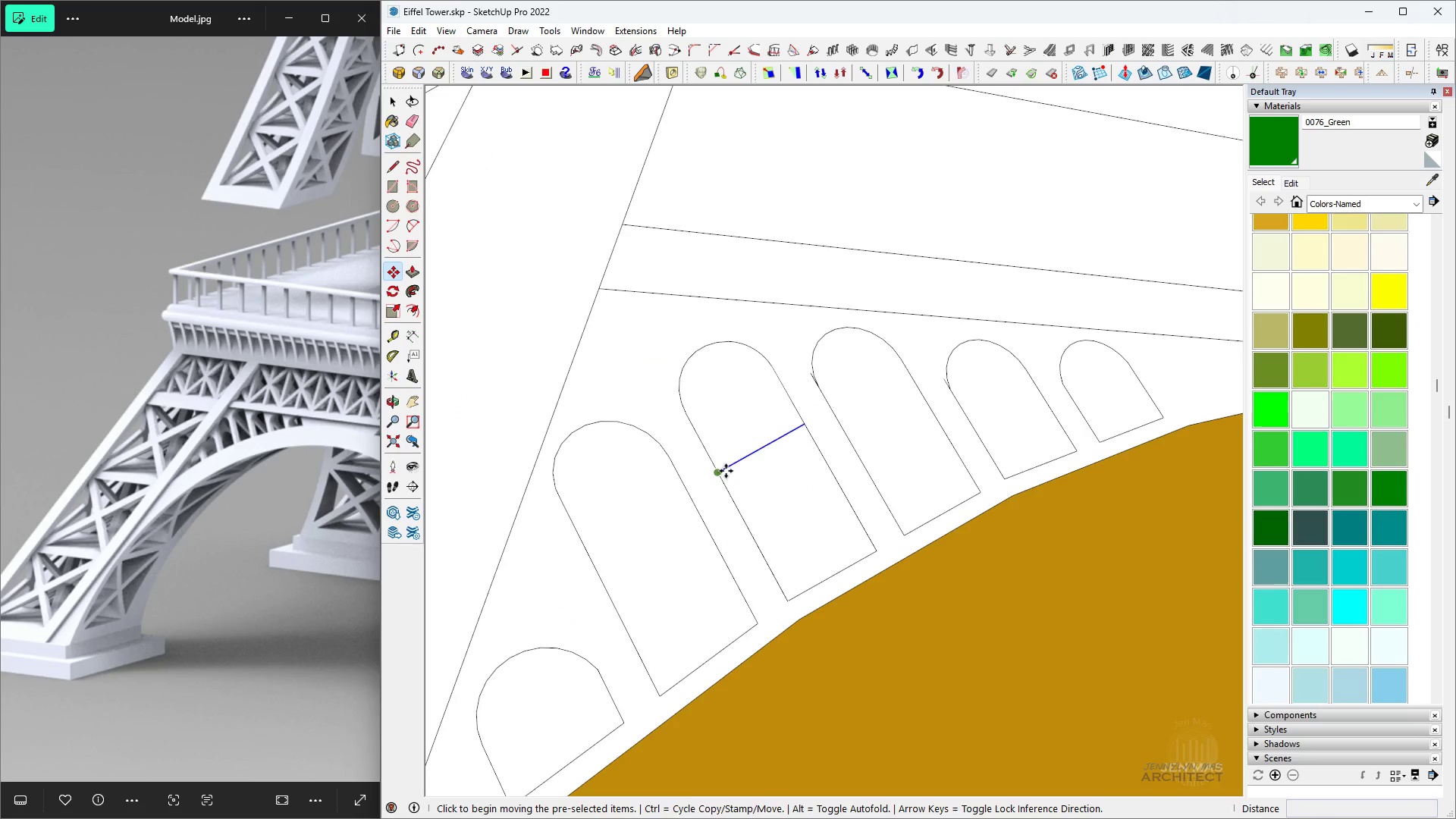 
left_click([726, 471])
 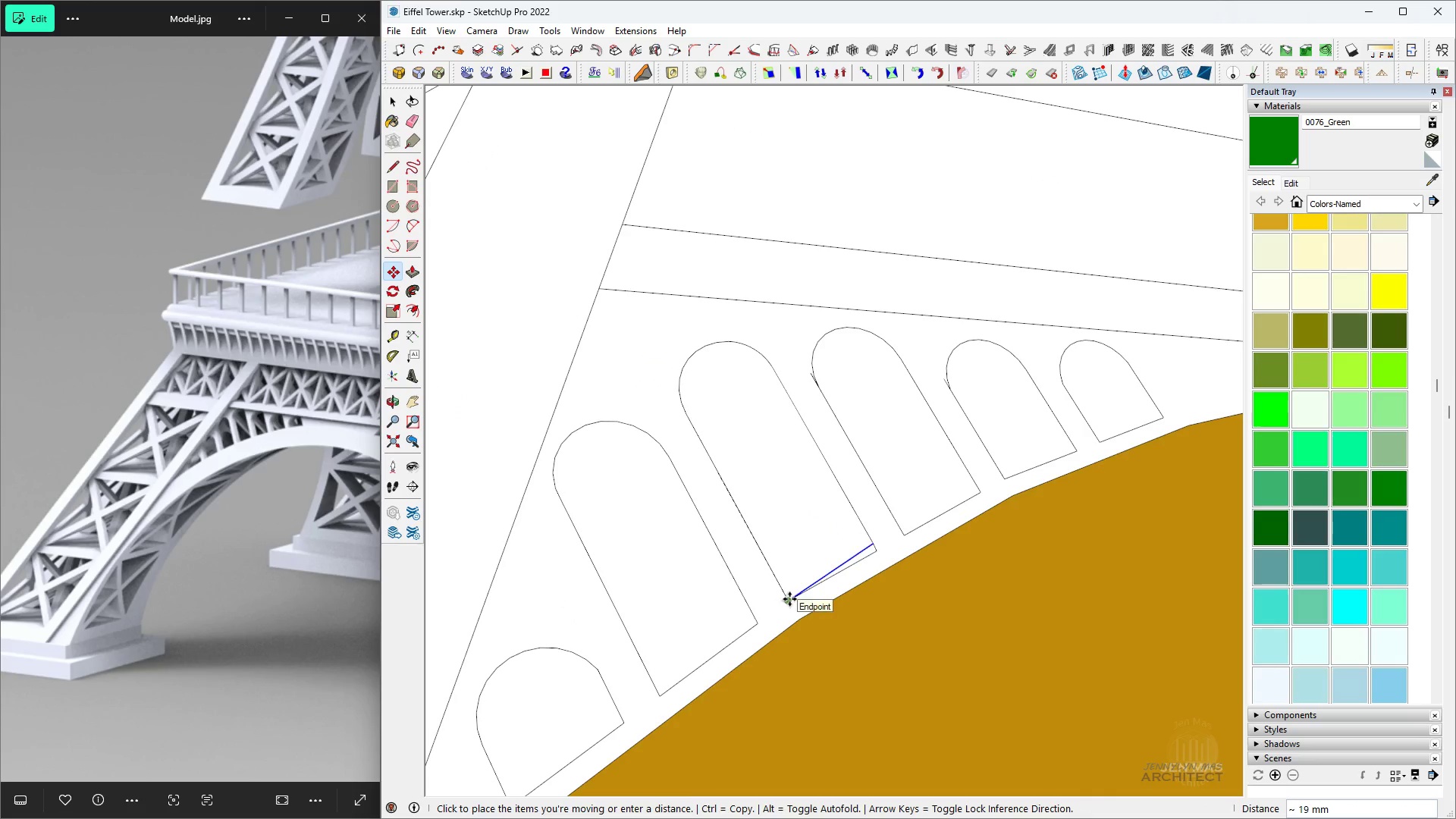 
left_click([789, 599])
 